 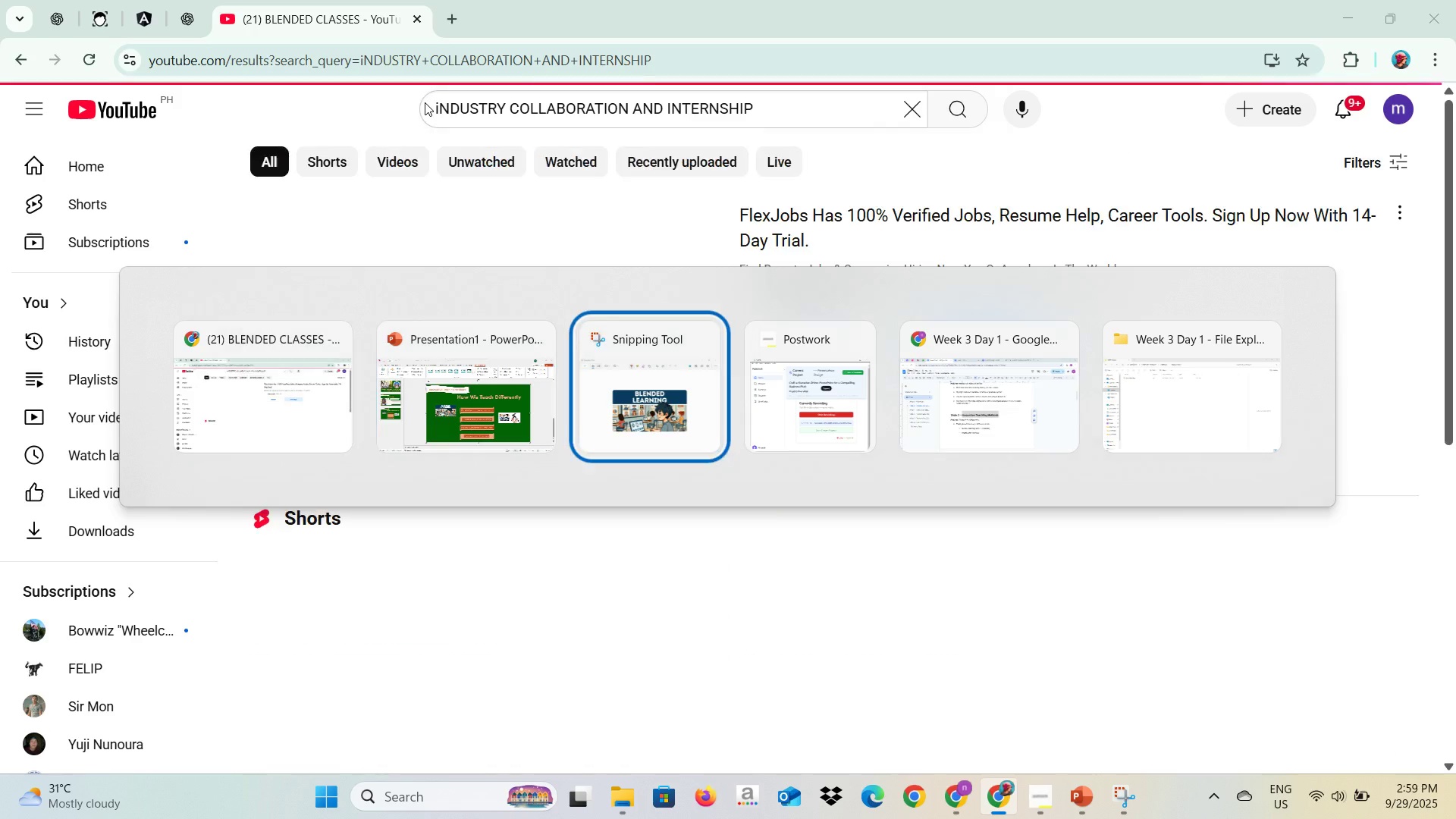 
key(Alt+Tab)
 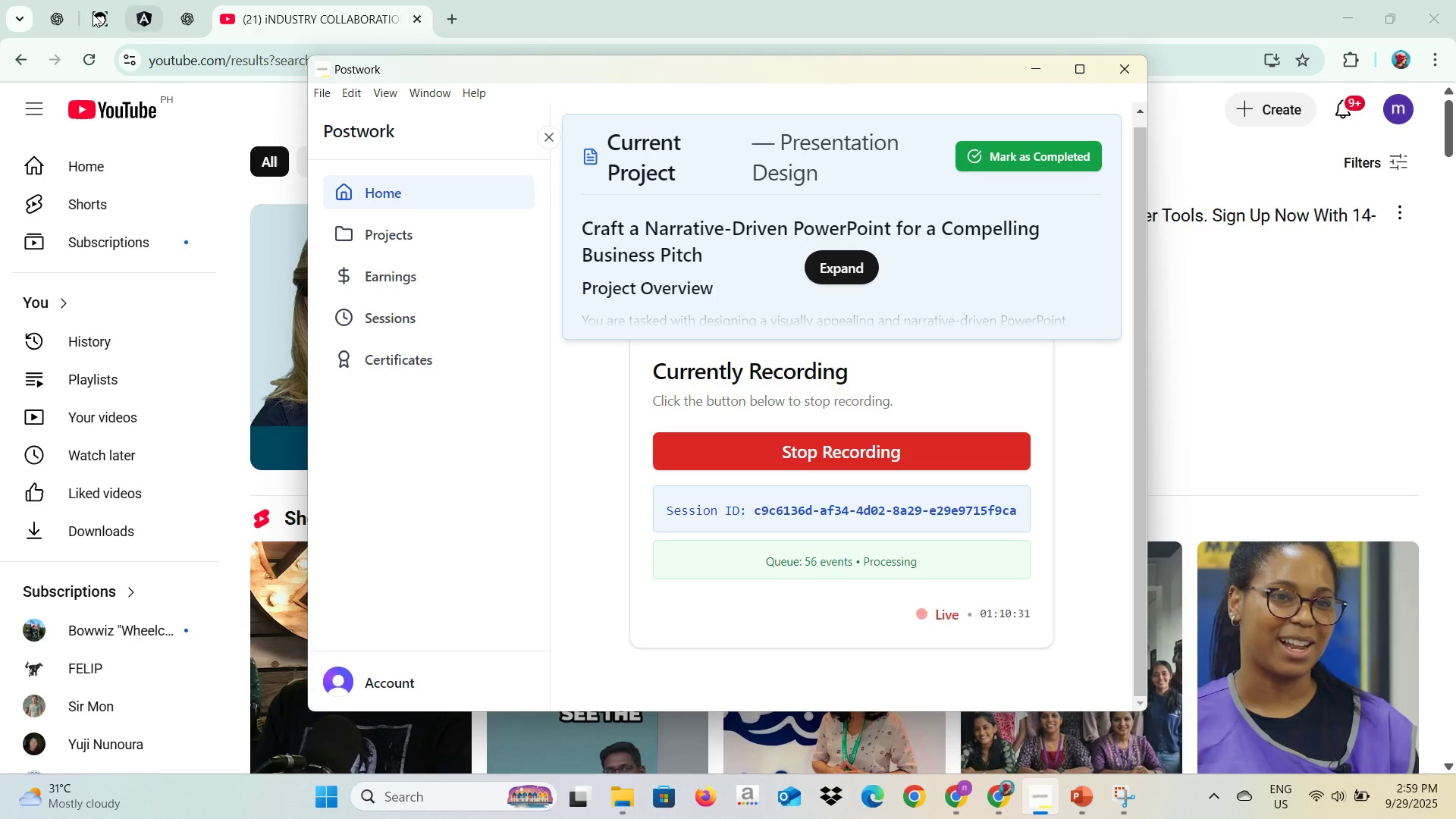 
key(Alt+Tab)
 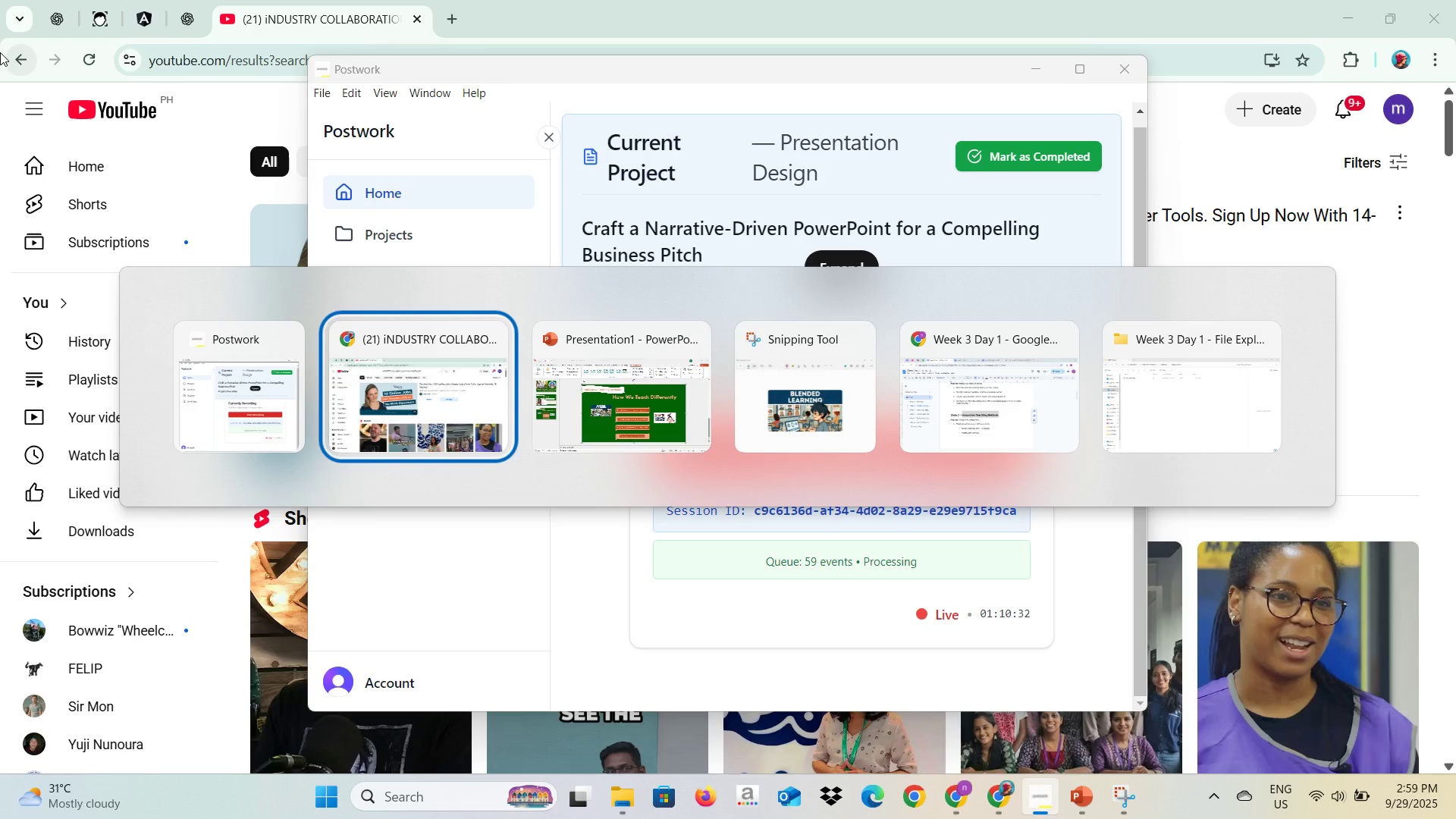 
key(Alt+Tab)
 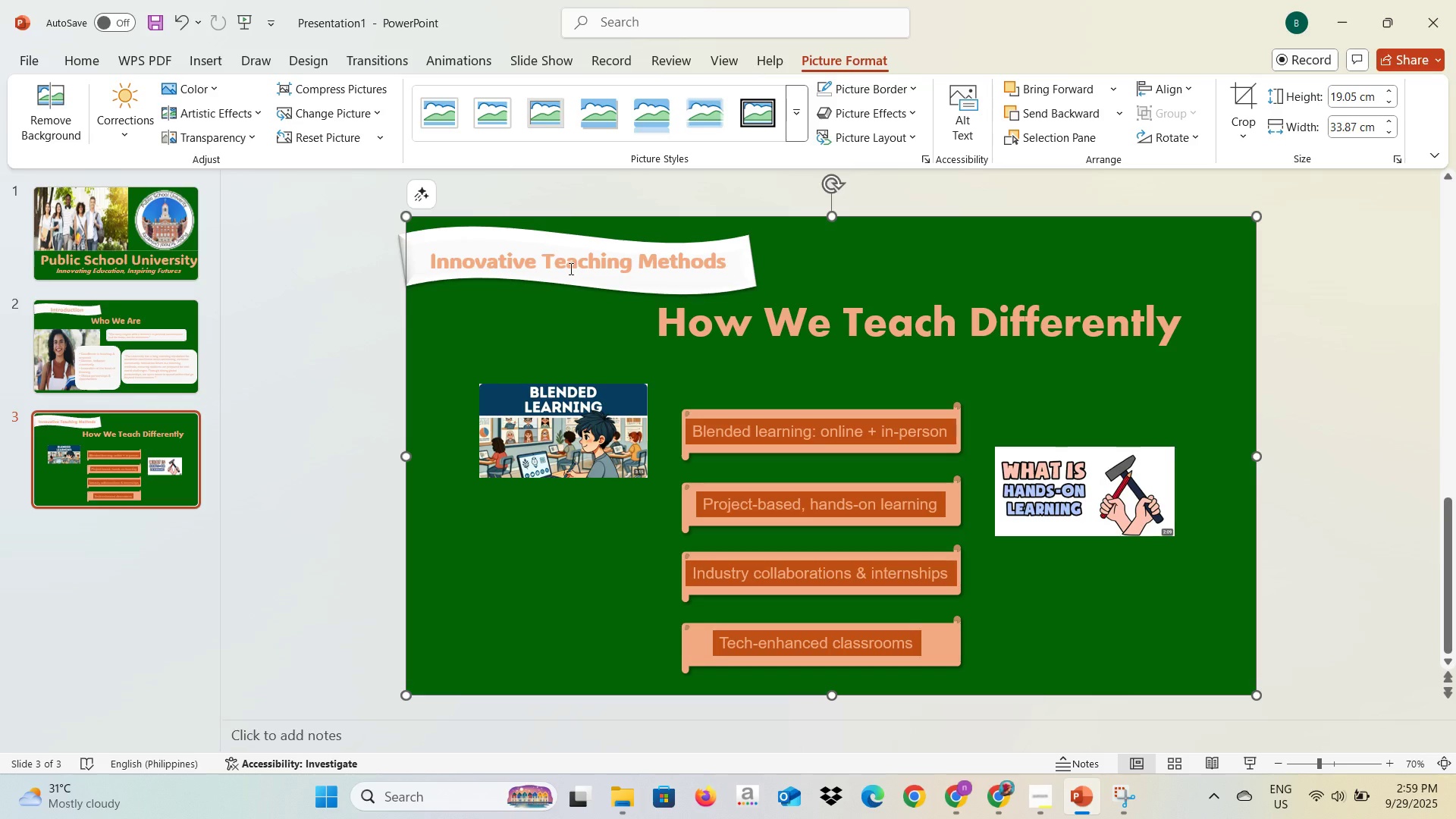 
key(Alt+Tab)
 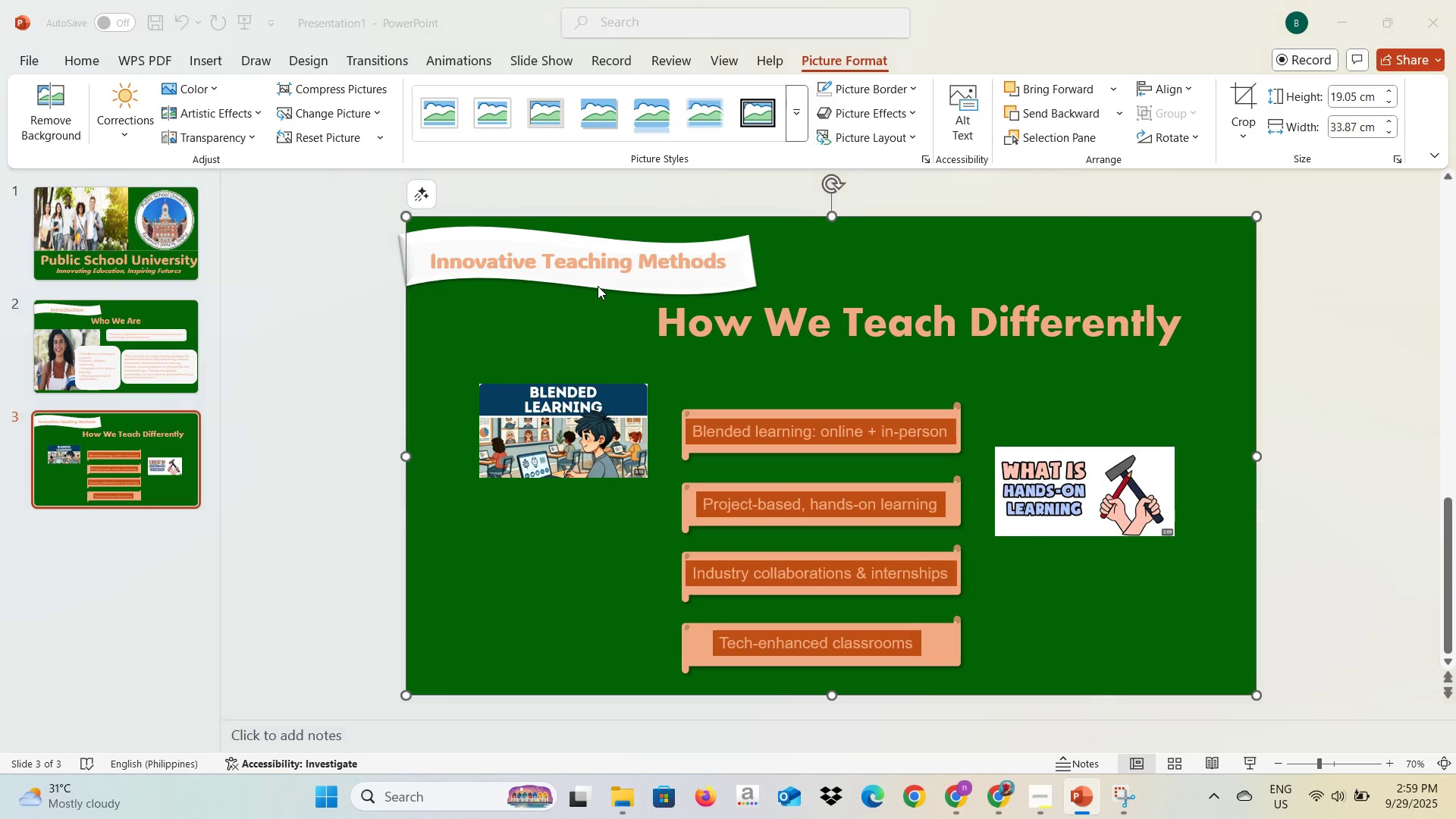 
key(Alt+Tab)
 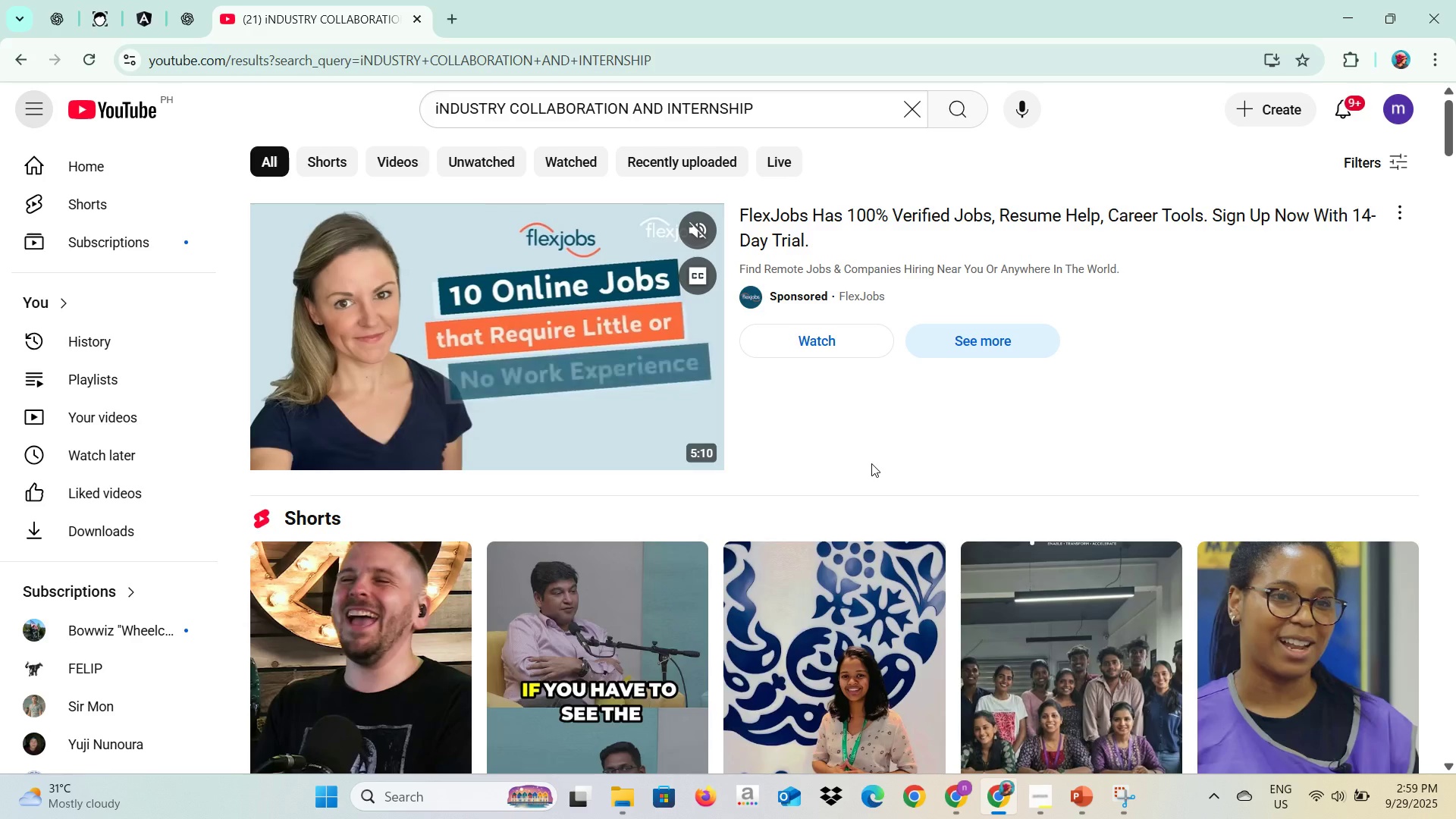 
wait(5.4)
 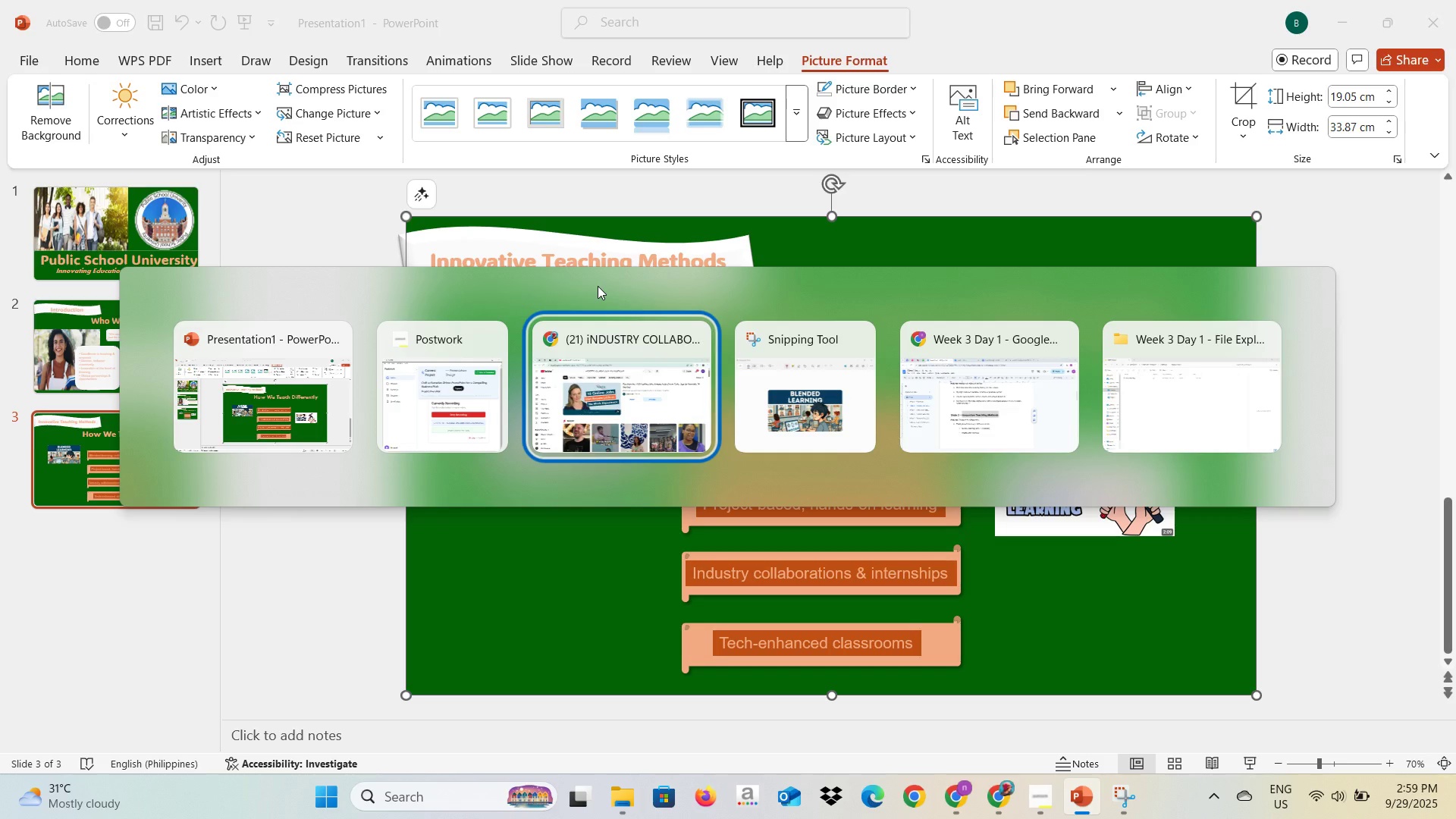 
scroll: coordinate [1037, 462], scroll_direction: down, amount: 12.0
 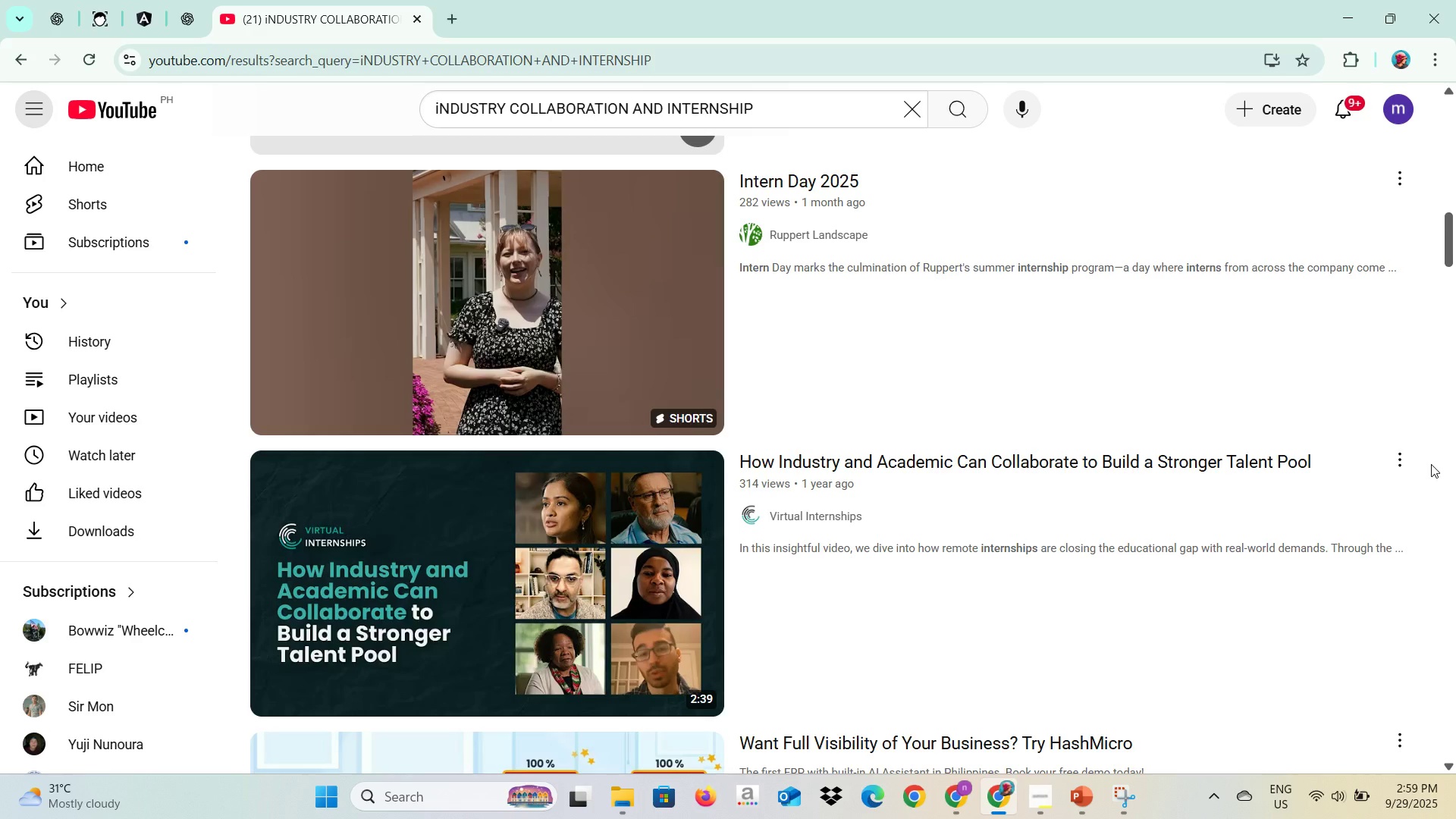 
wait(5.1)
 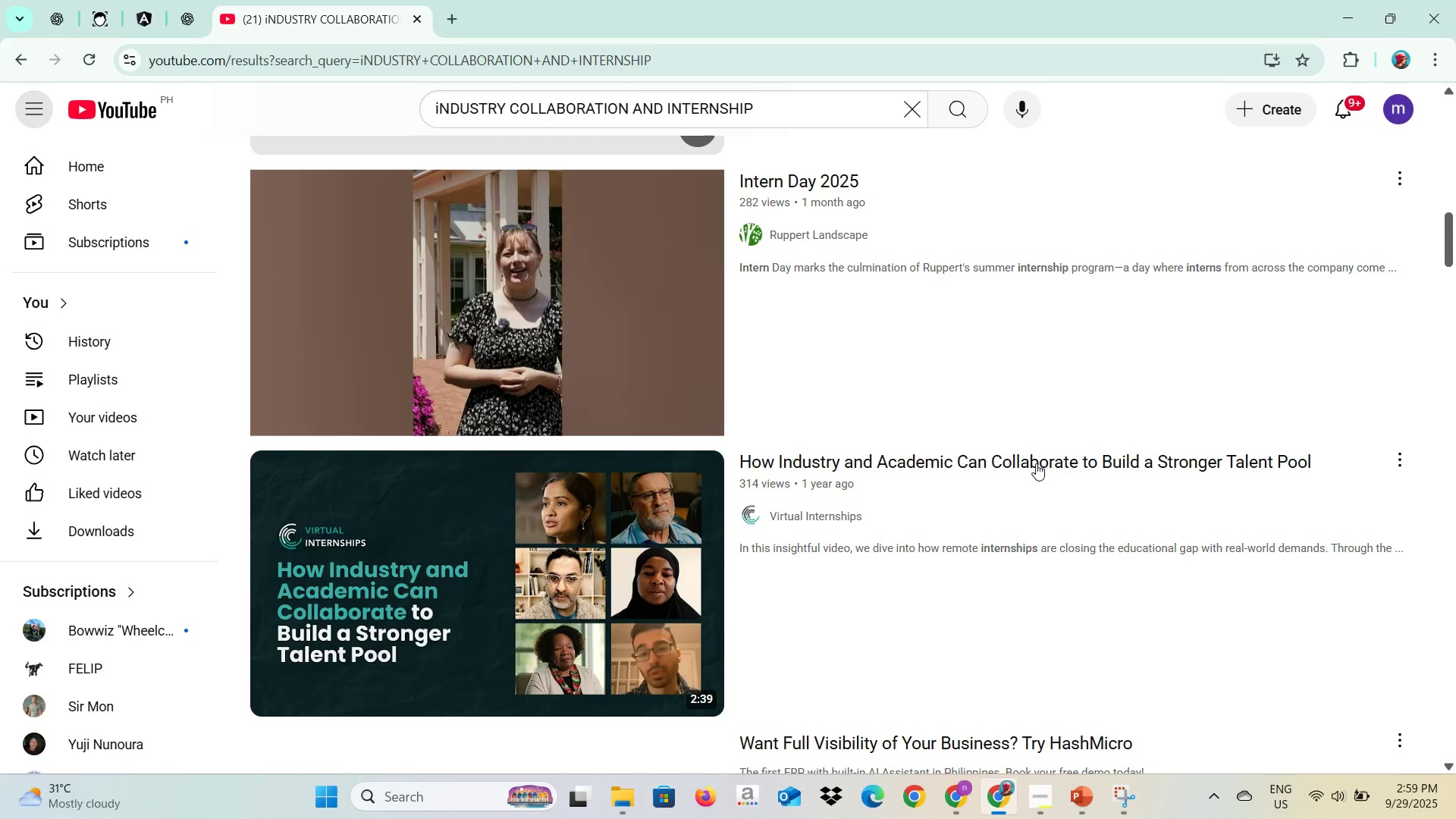 
scroll: coordinate [1282, 480], scroll_direction: down, amount: 10.0
 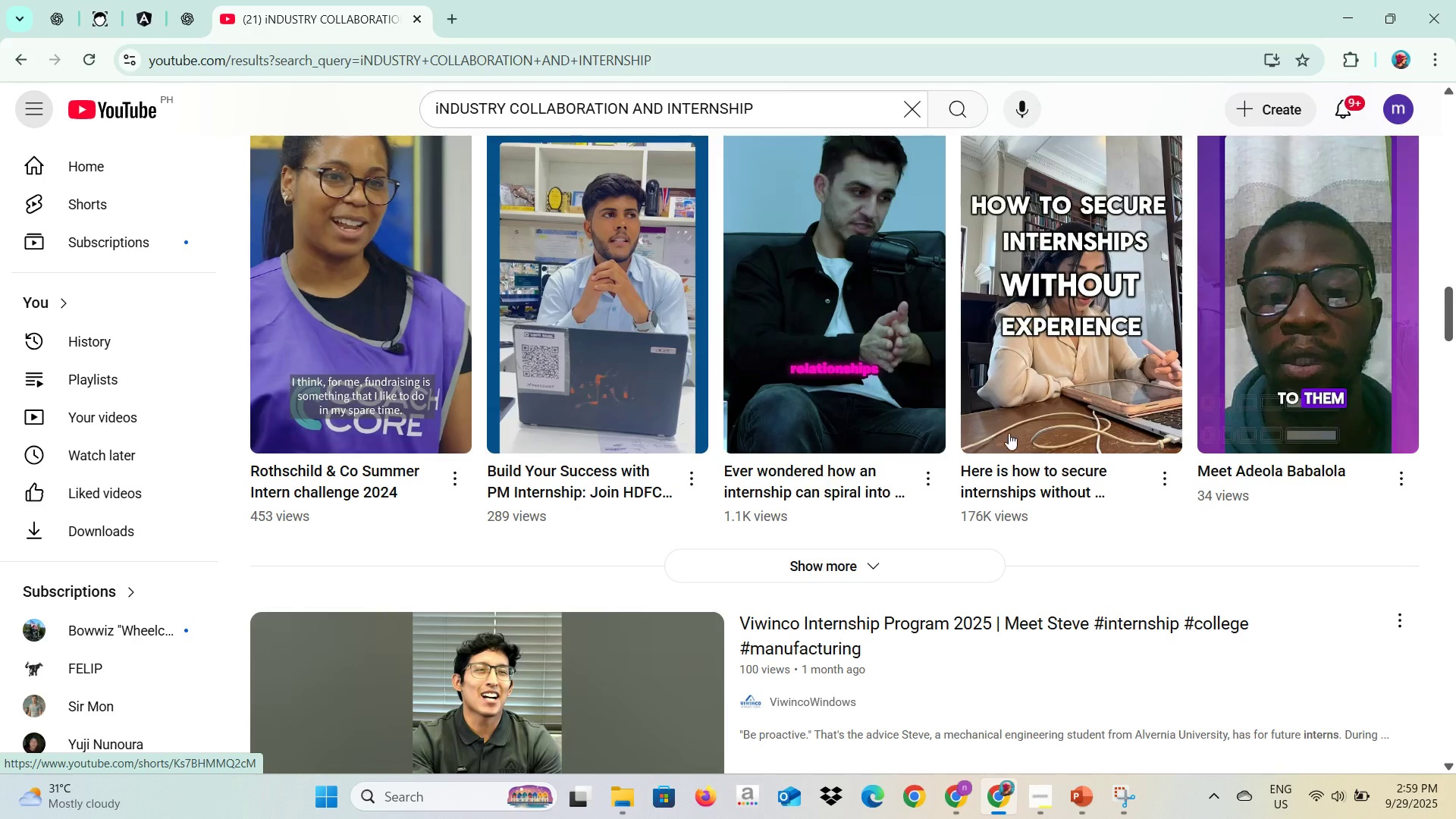 
scroll: coordinate [994, 438], scroll_direction: up, amount: 11.0
 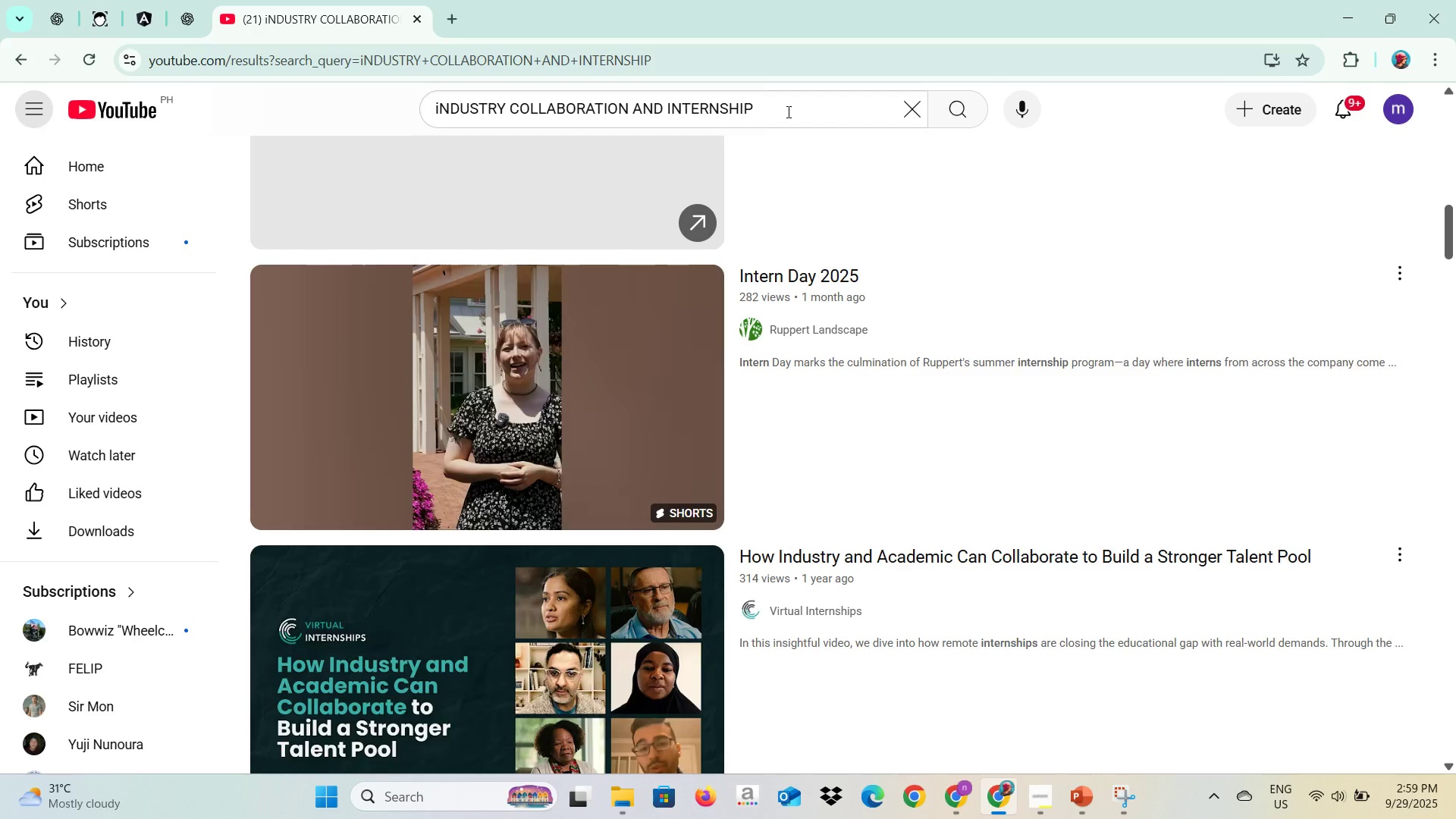 
left_click([787, 111])
 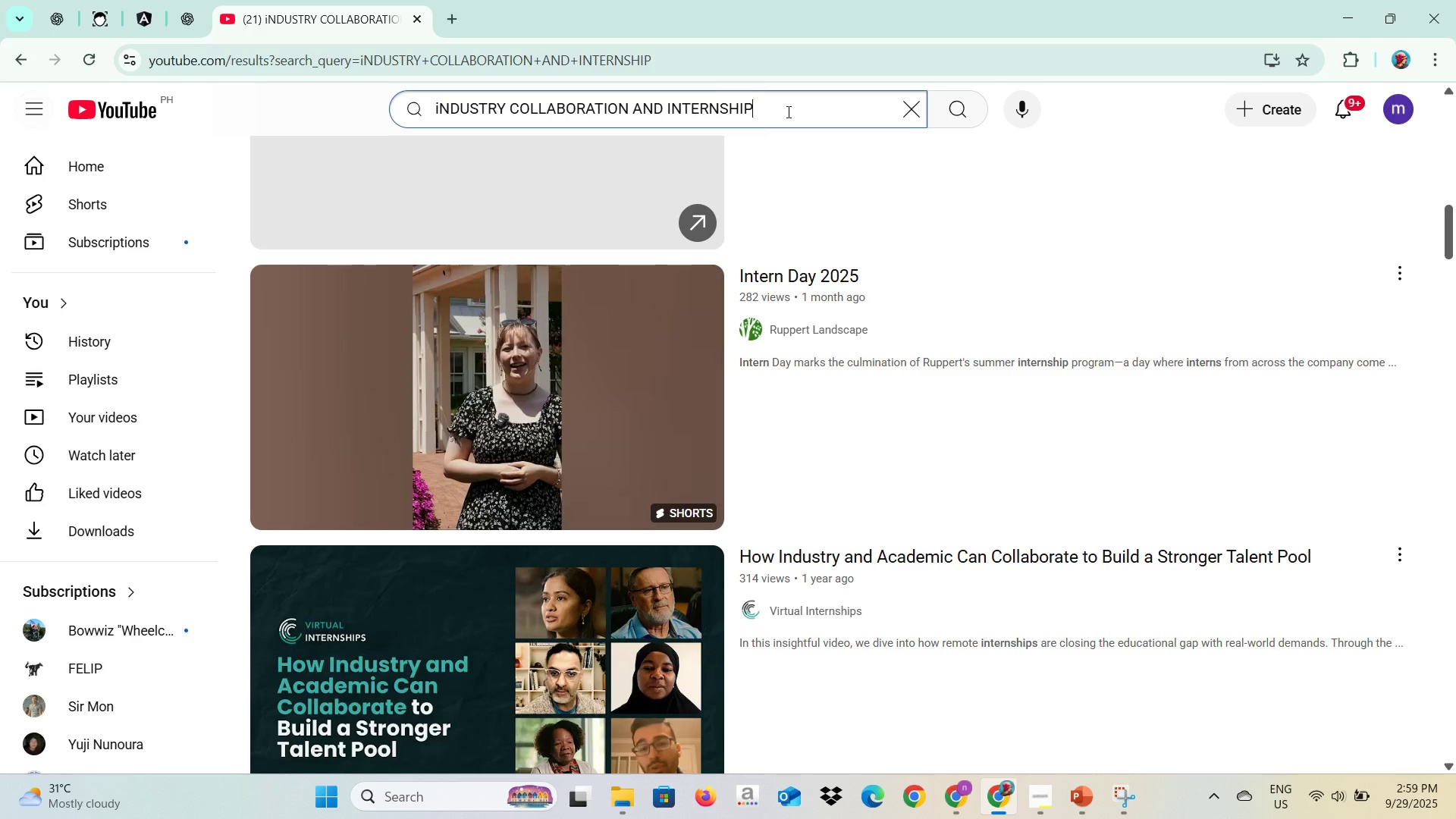 
type( in schools)
 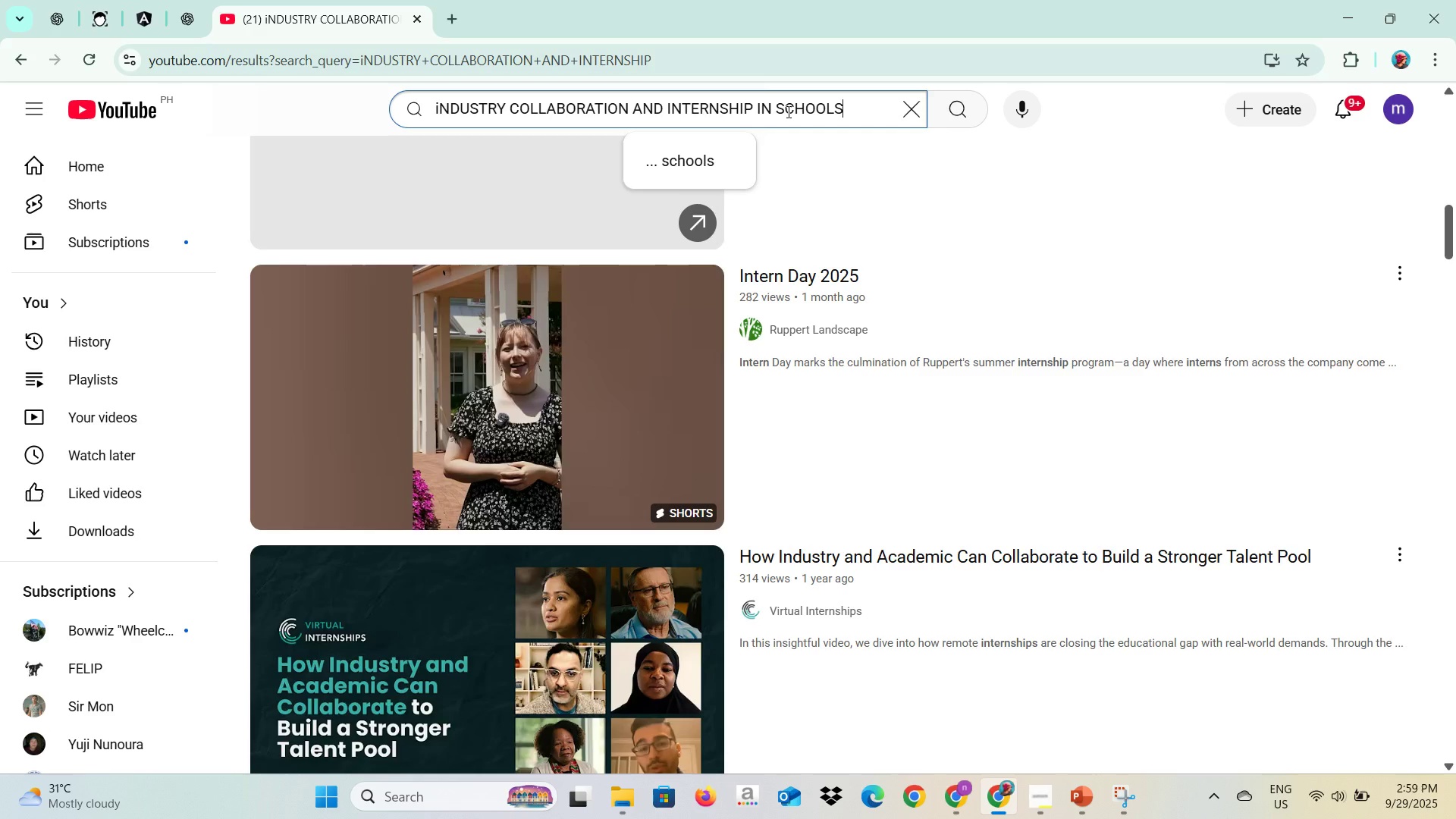 
key(Enter)
 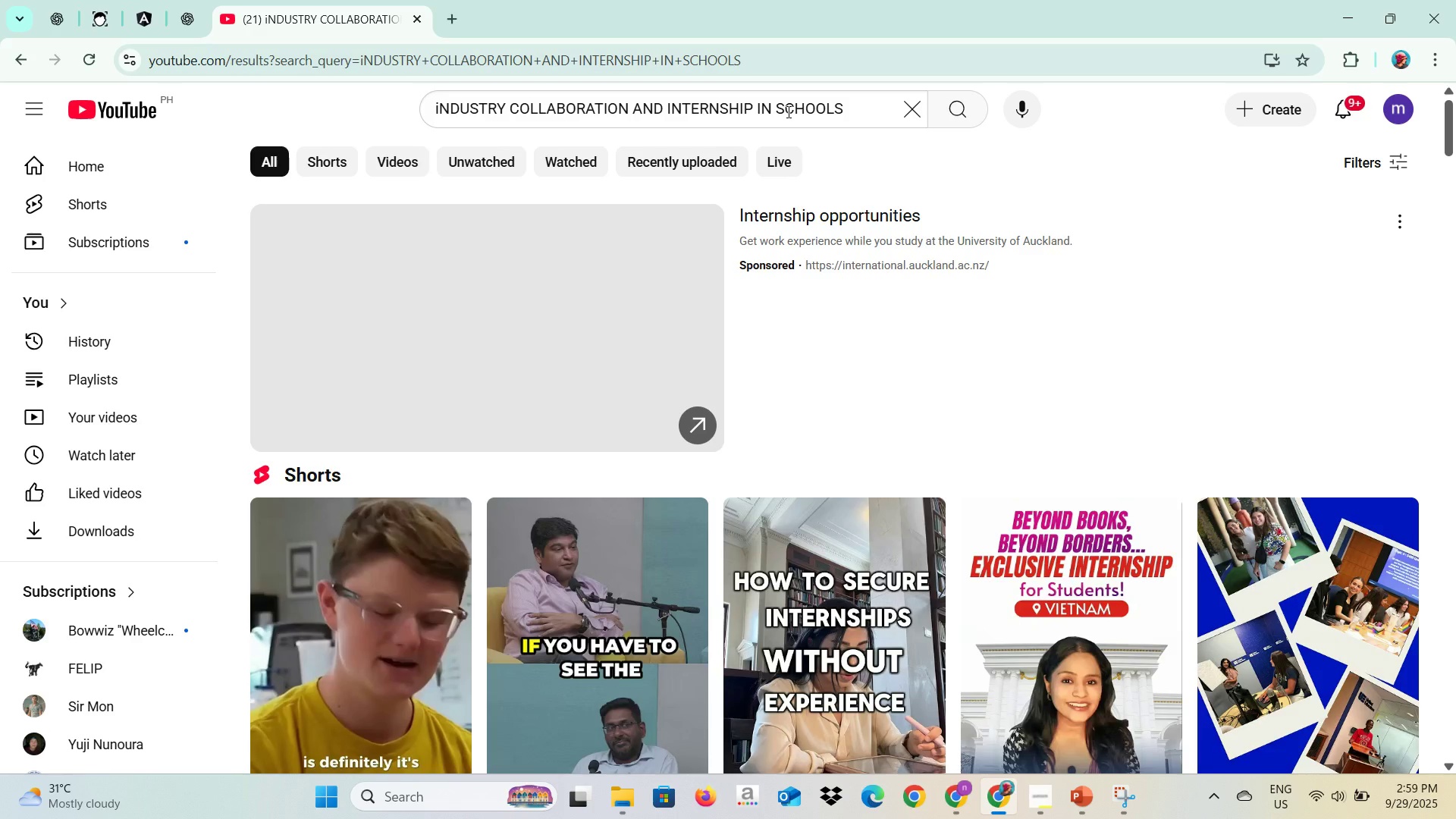 
wait(6.94)
 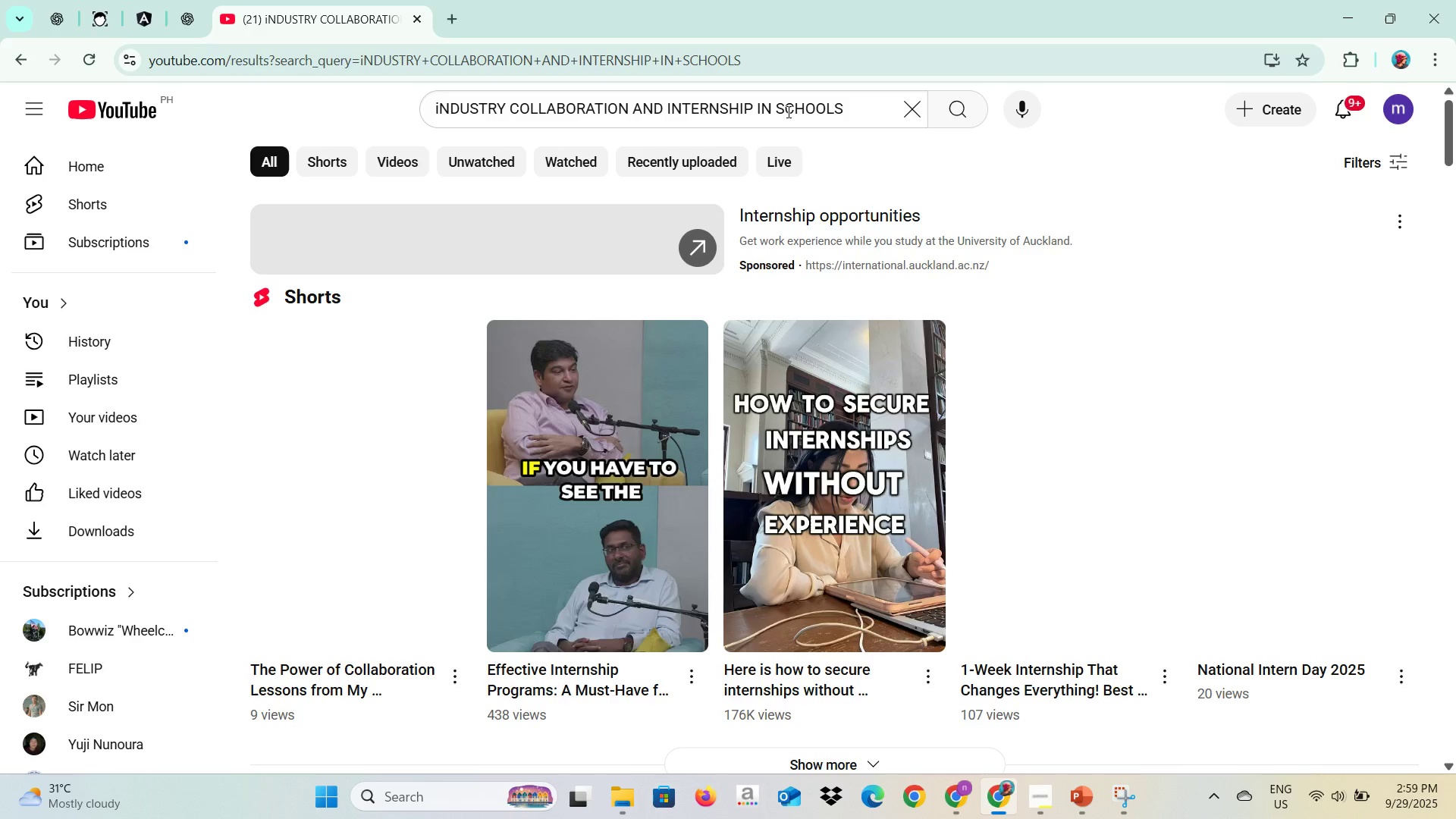 
scroll: coordinate [968, 316], scroll_direction: down, amount: 14.0
 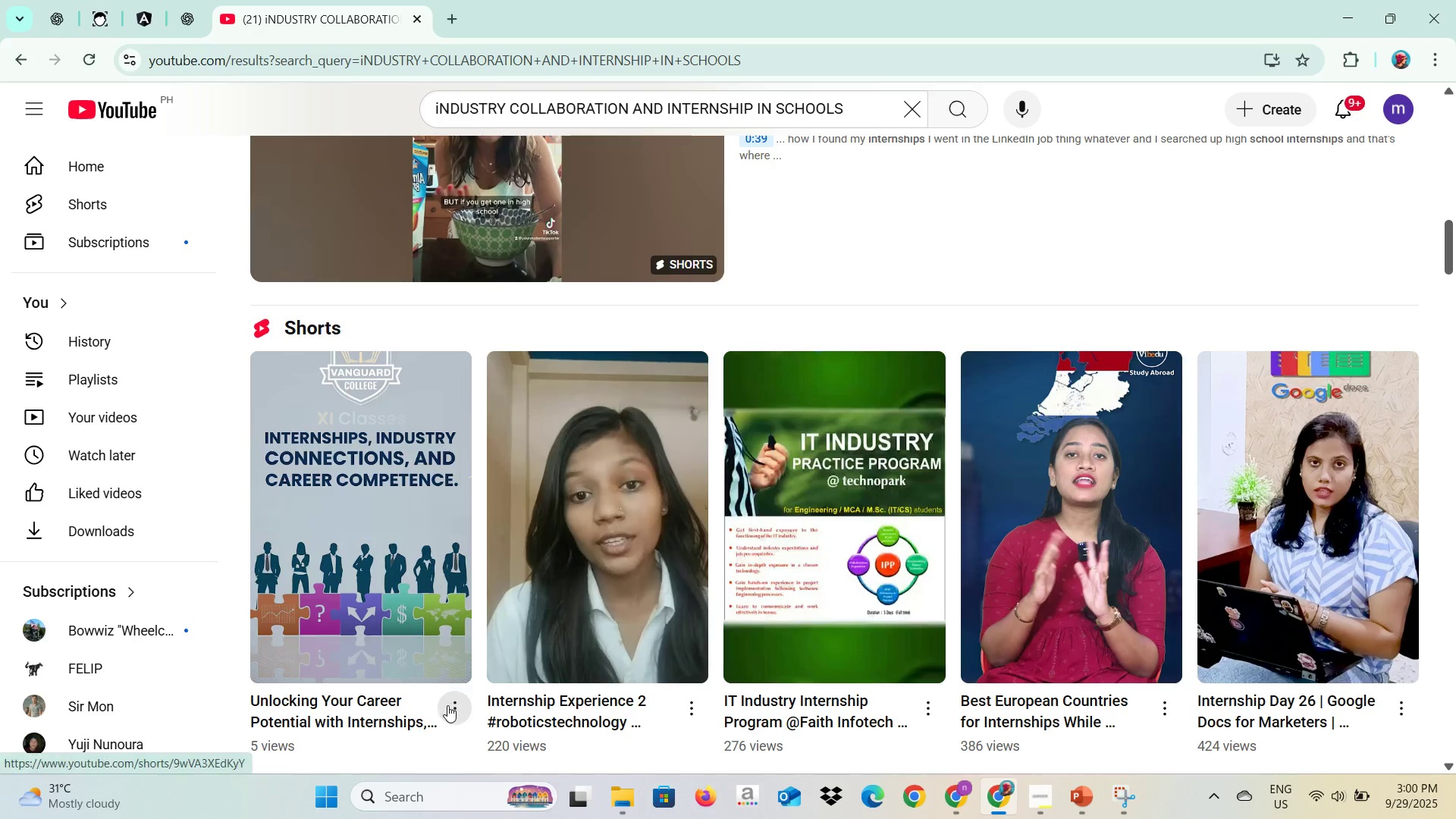 
left_click([448, 706])
 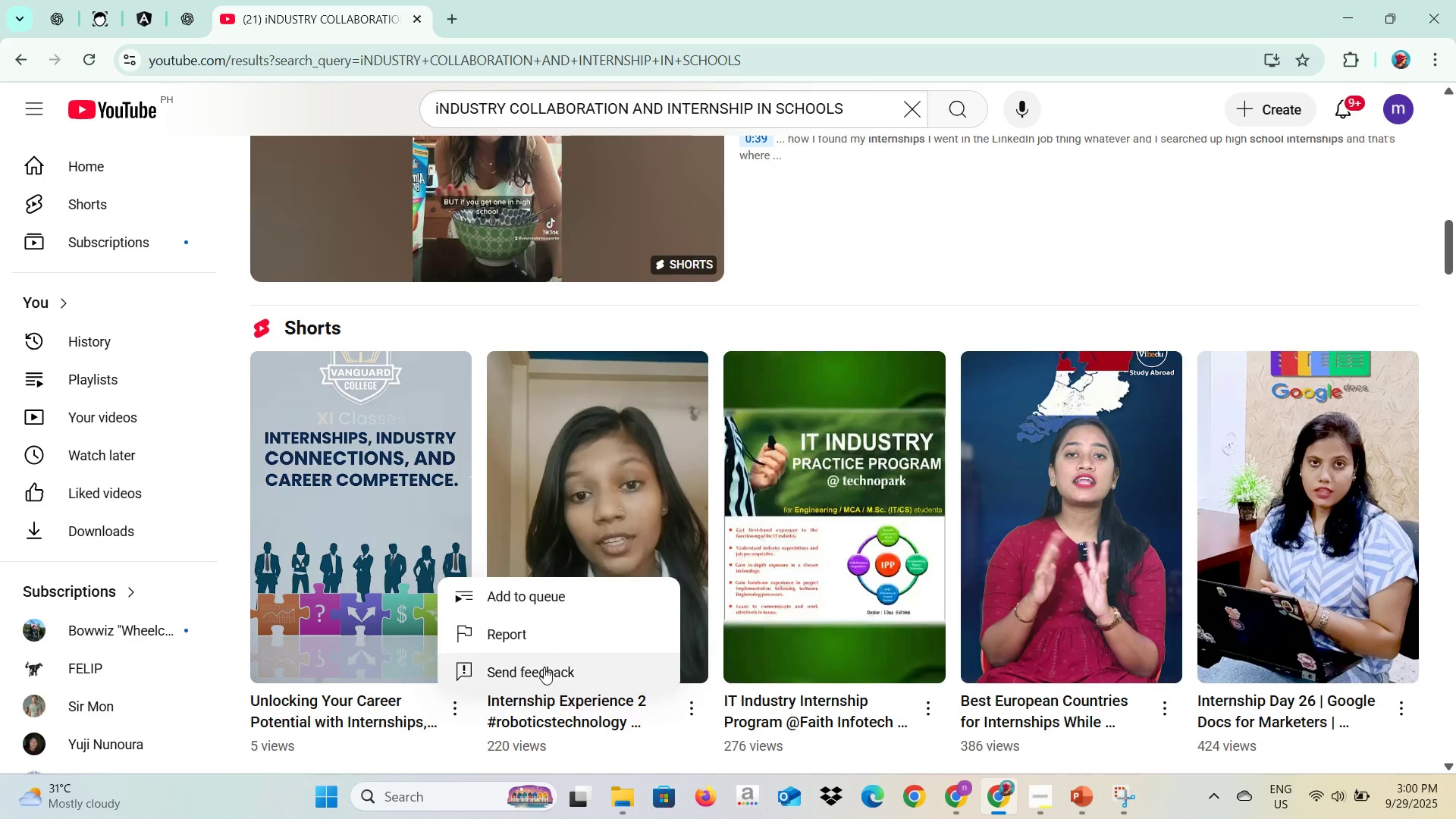 
scroll: coordinate [562, 646], scroll_direction: down, amount: 2.0
 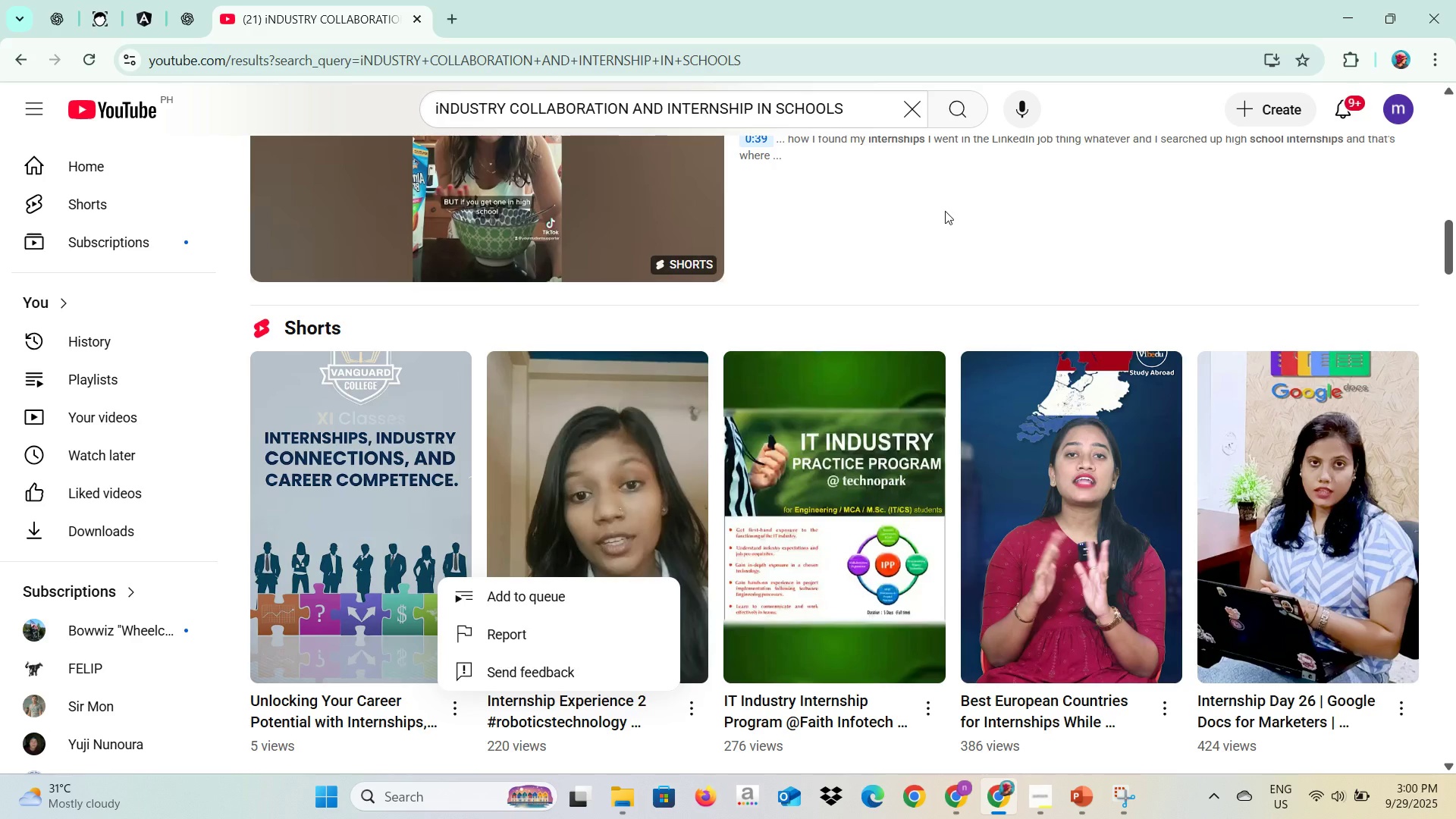 
left_click([945, 211])
 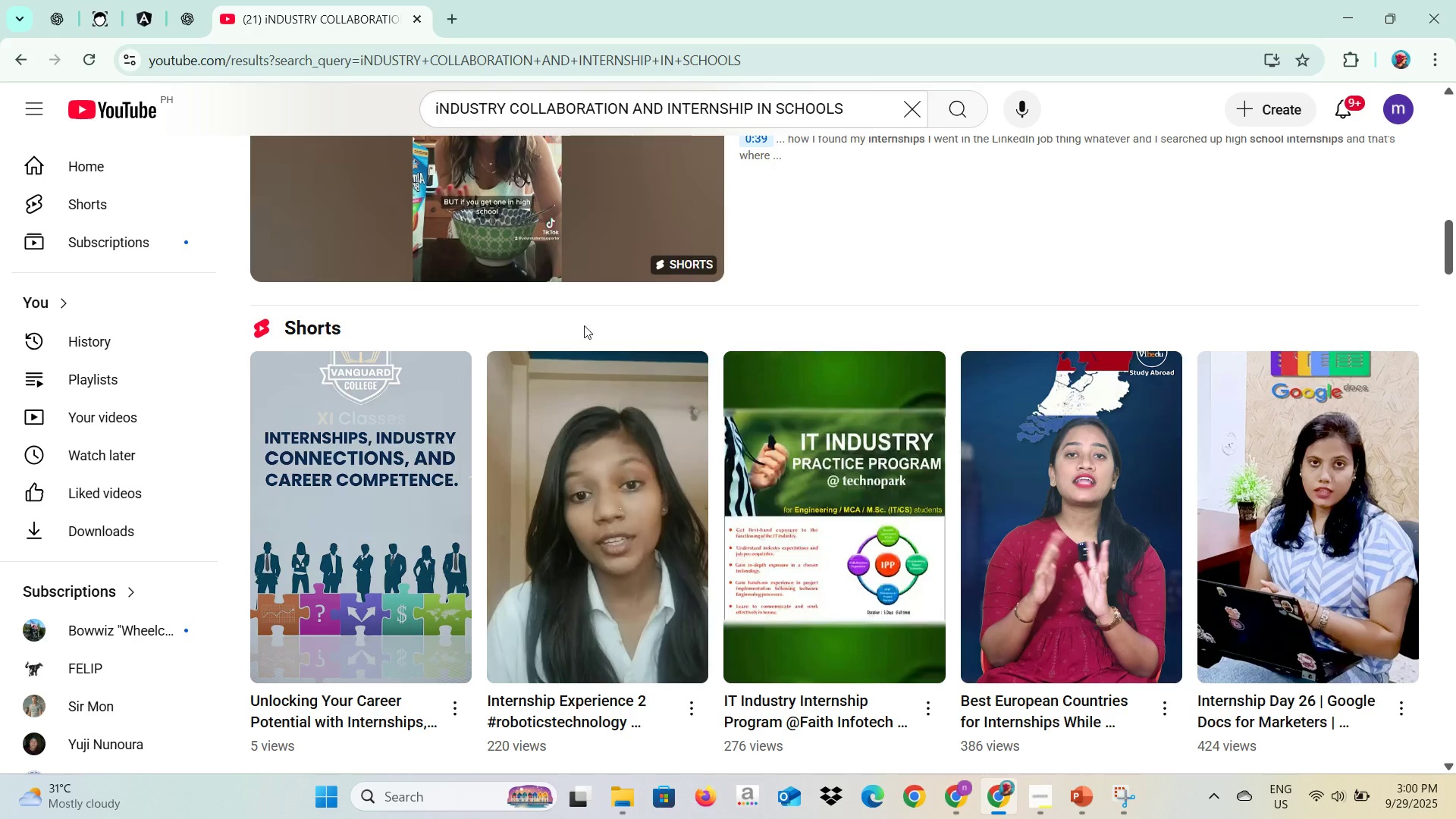 
scroll: coordinate [599, 376], scroll_direction: down, amount: 4.0
 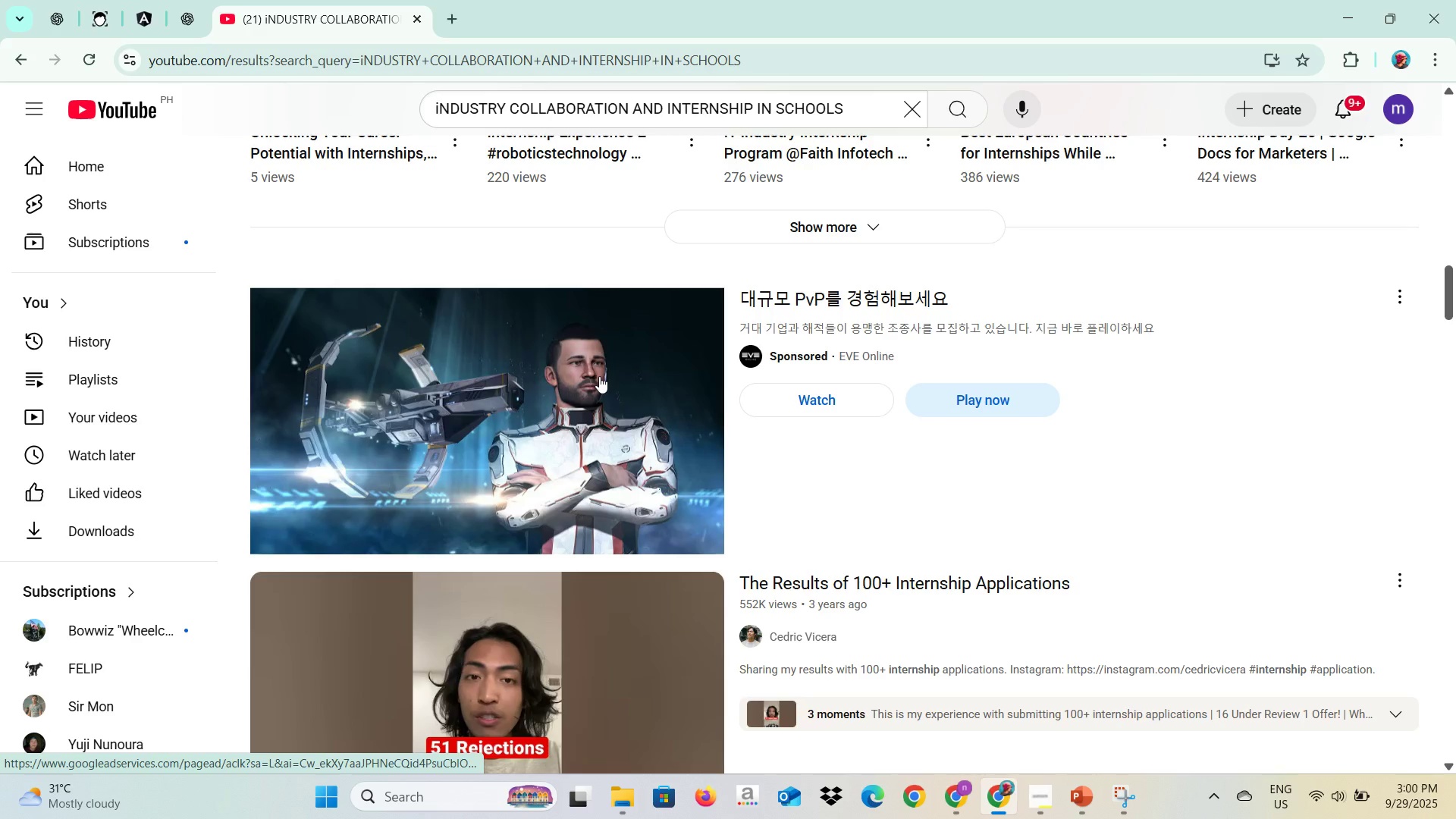 
scroll: coordinate [599, 376], scroll_direction: up, amount: 4.0
 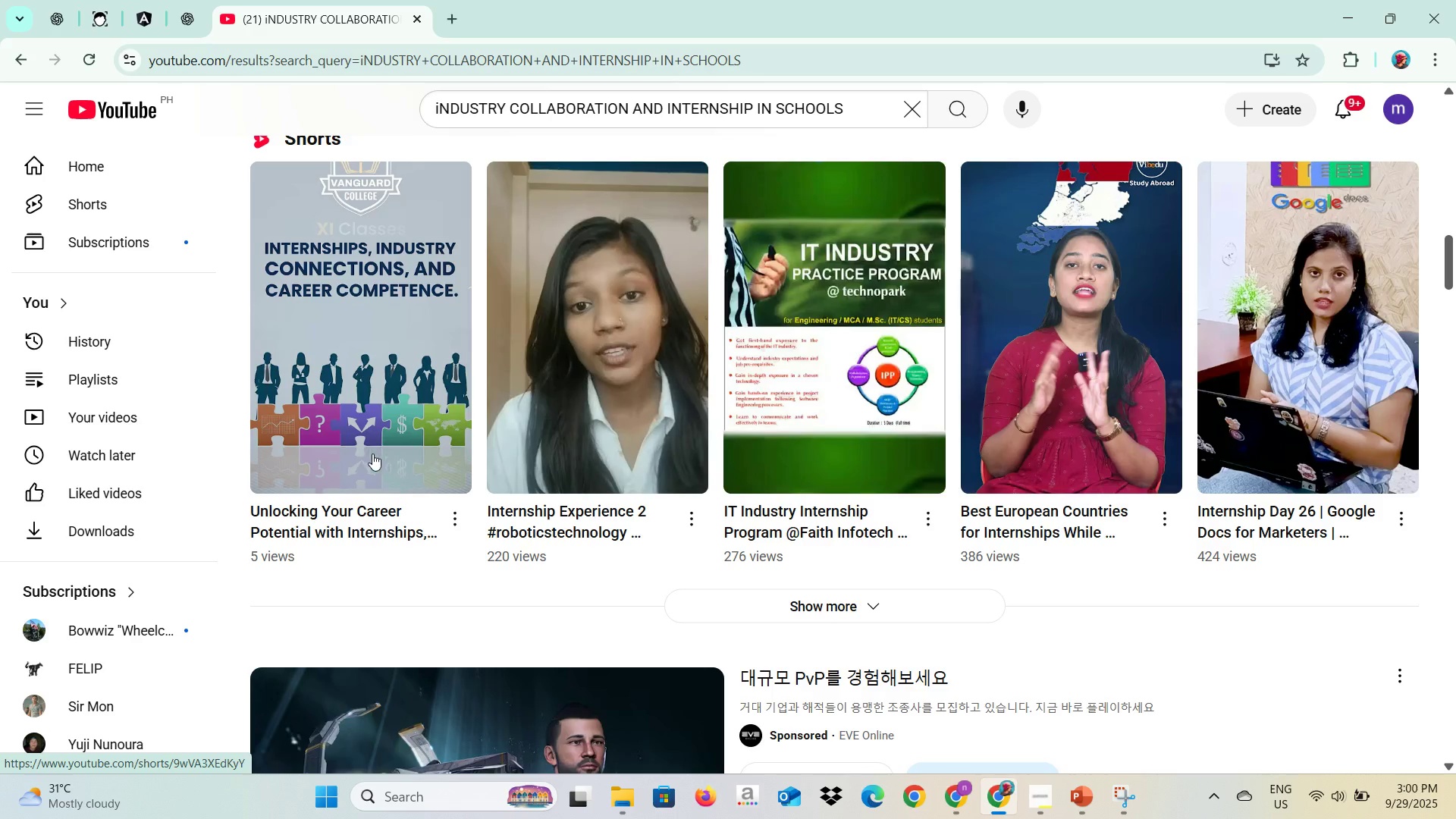 
mouse_move([375, 353])
 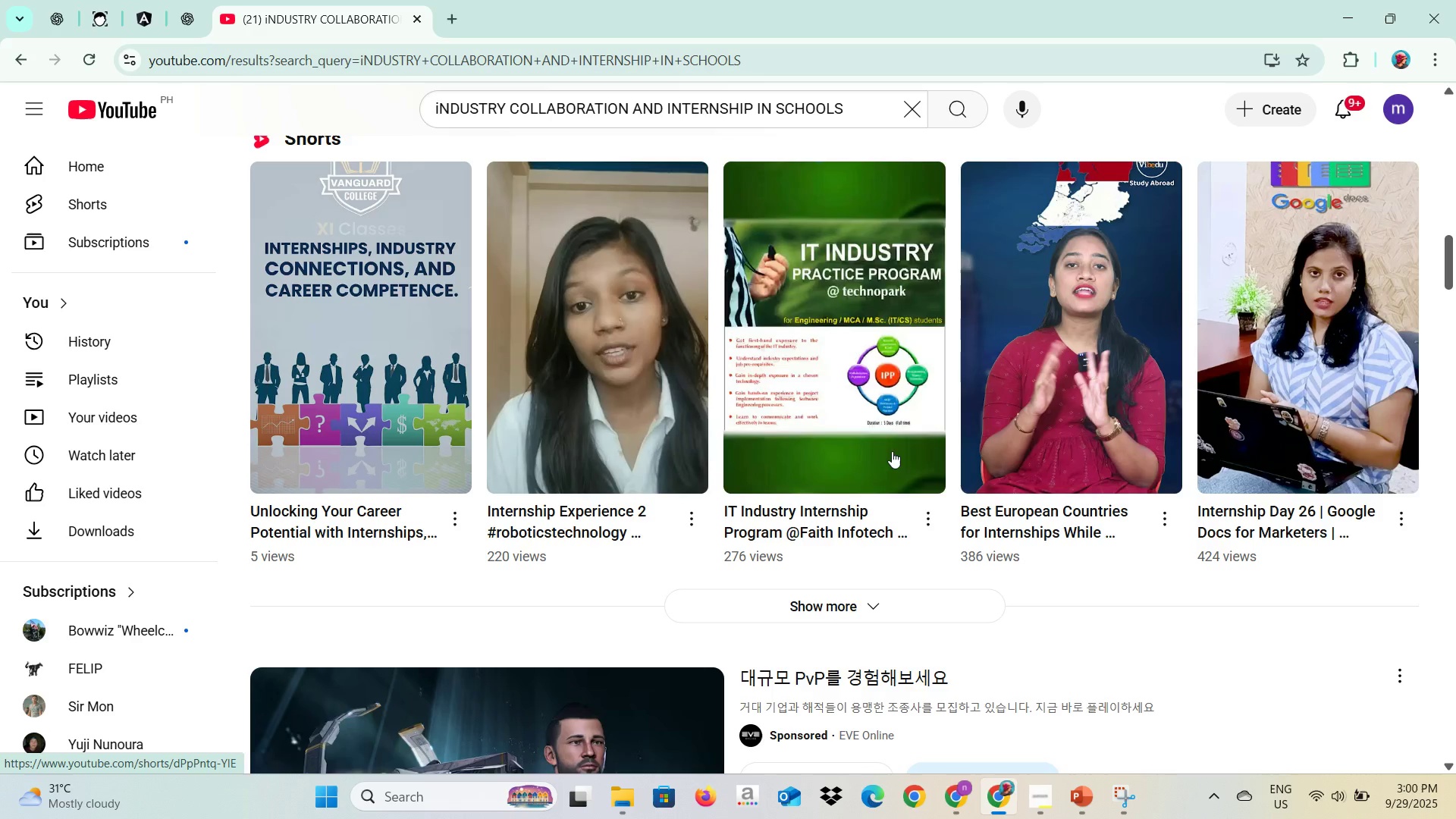 
wait(5.94)
 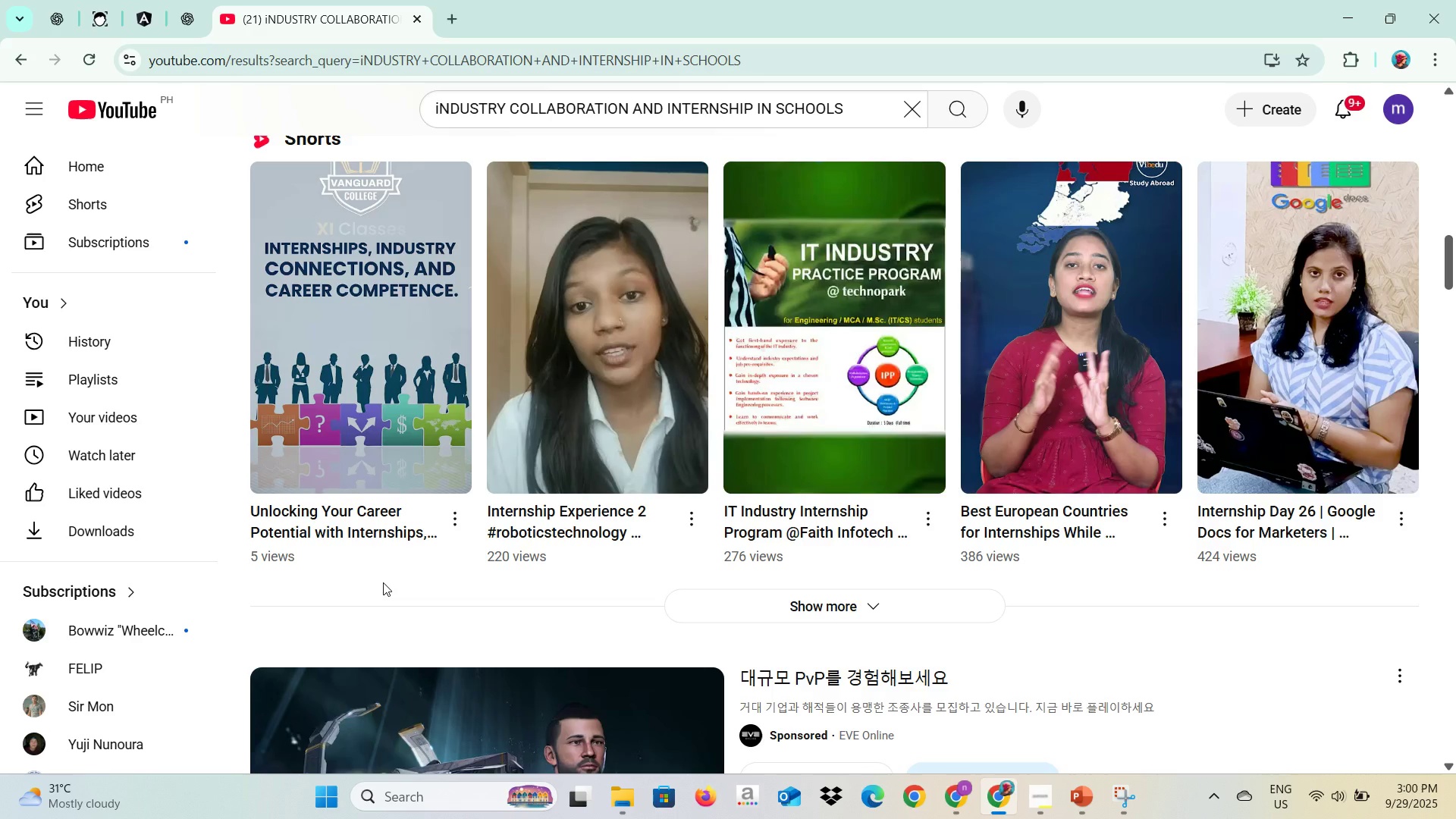 
scroll: coordinate [1065, 530], scroll_direction: down, amount: 6.0
 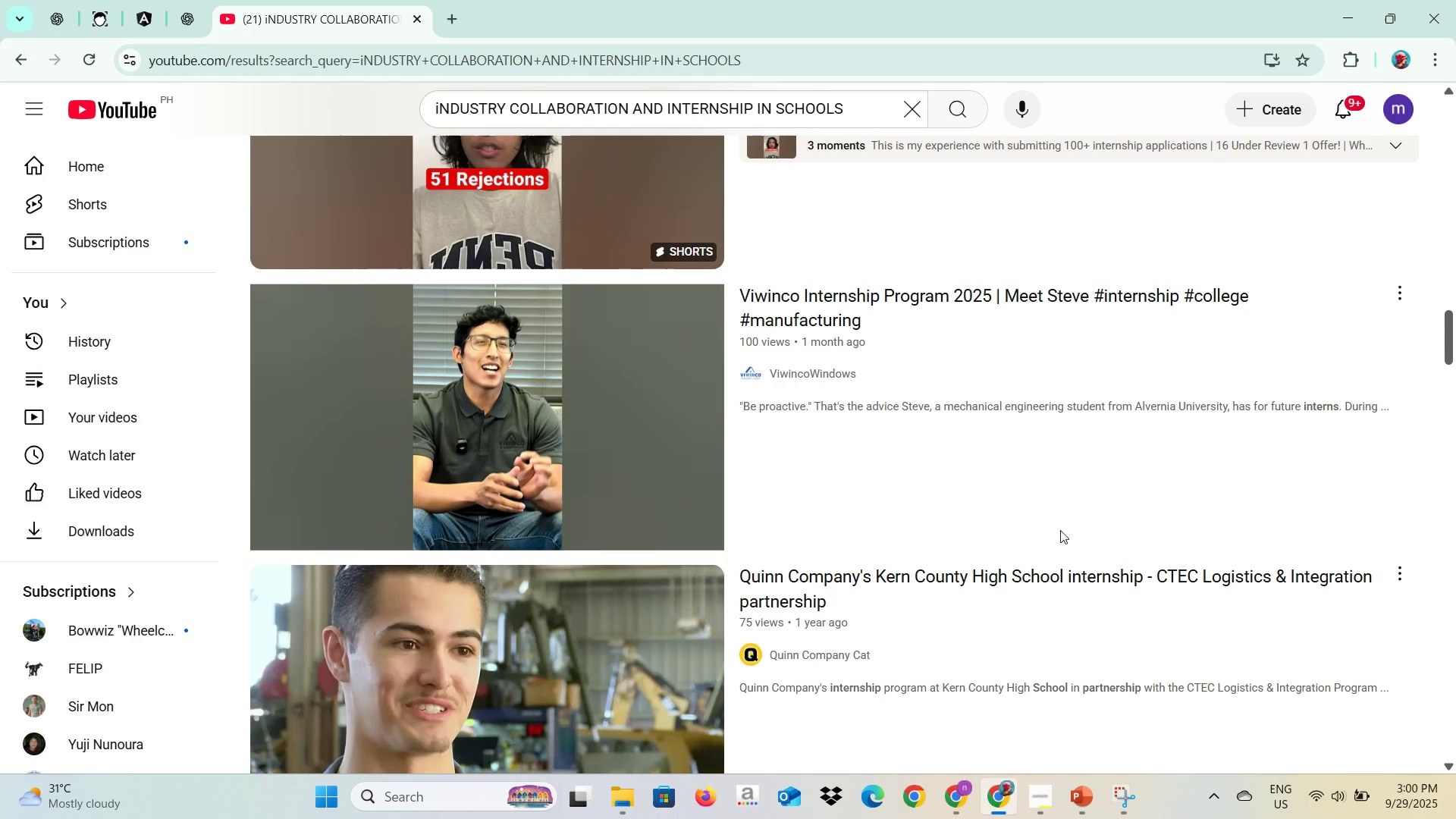 
scroll: coordinate [1060, 530], scroll_direction: up, amount: 3.0
 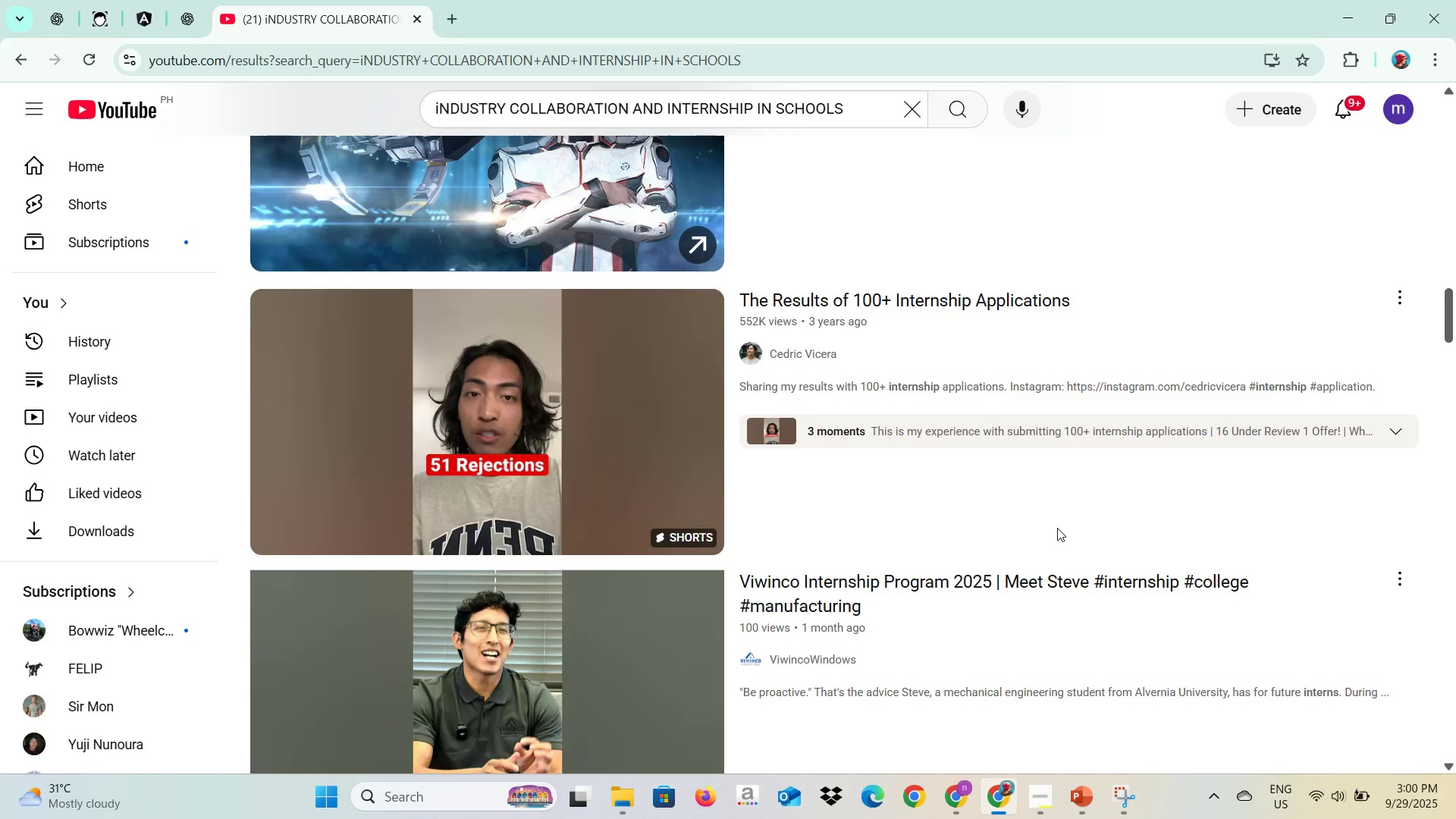 
scroll: coordinate [1053, 523], scroll_direction: down, amount: 7.0
 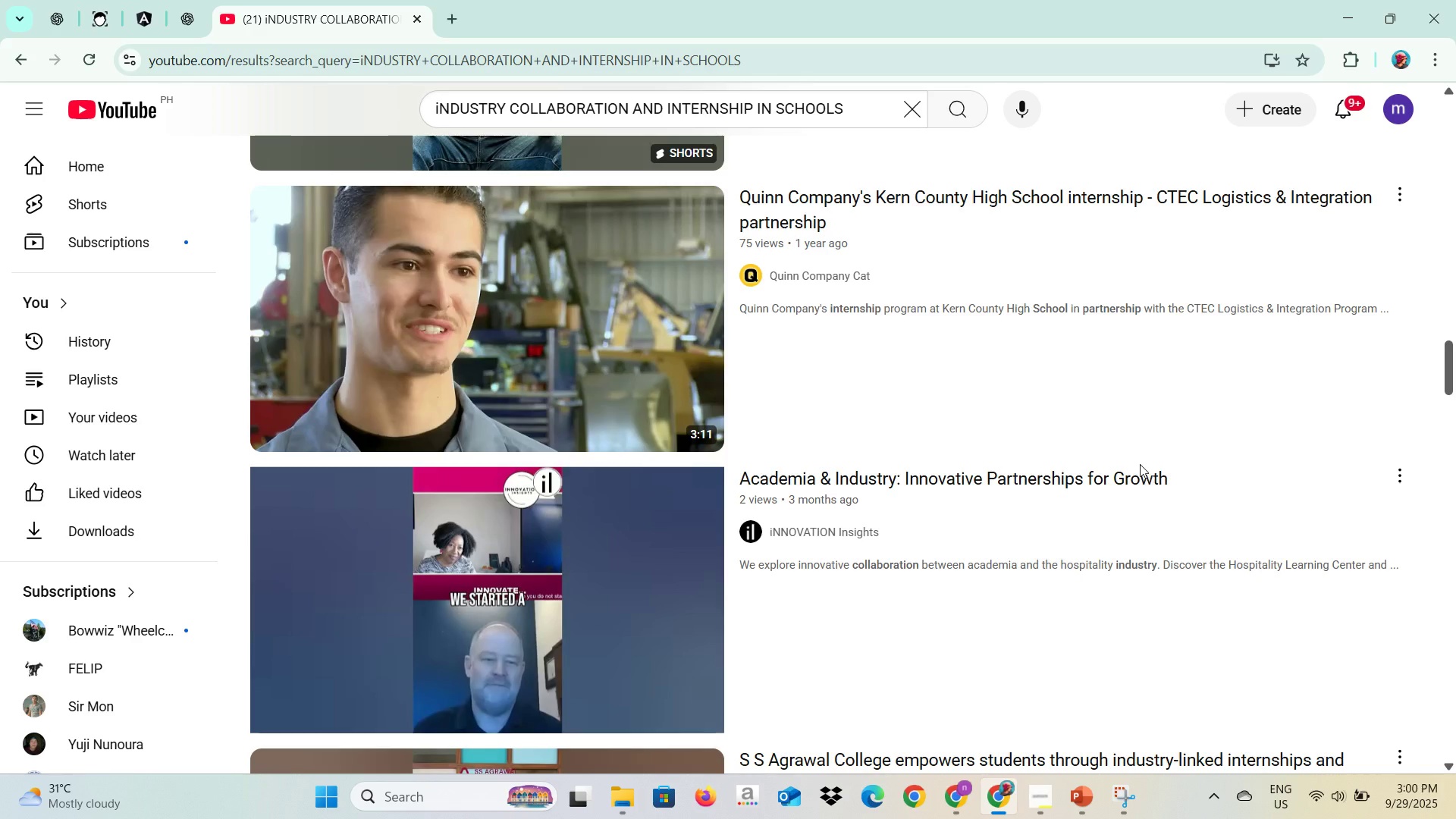 
wait(7.01)
 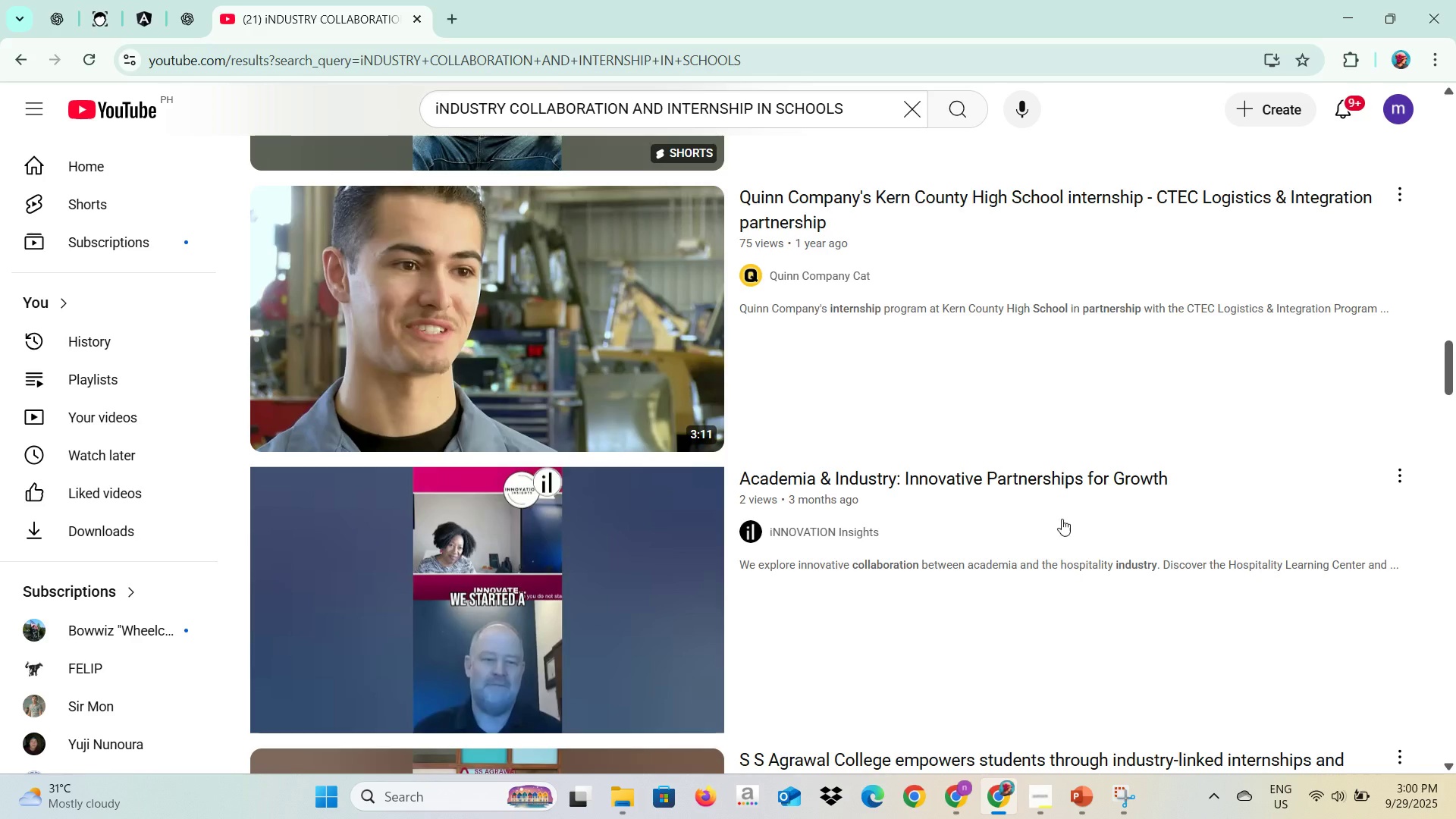 
scroll: coordinate [950, 412], scroll_direction: up, amount: 1.0
 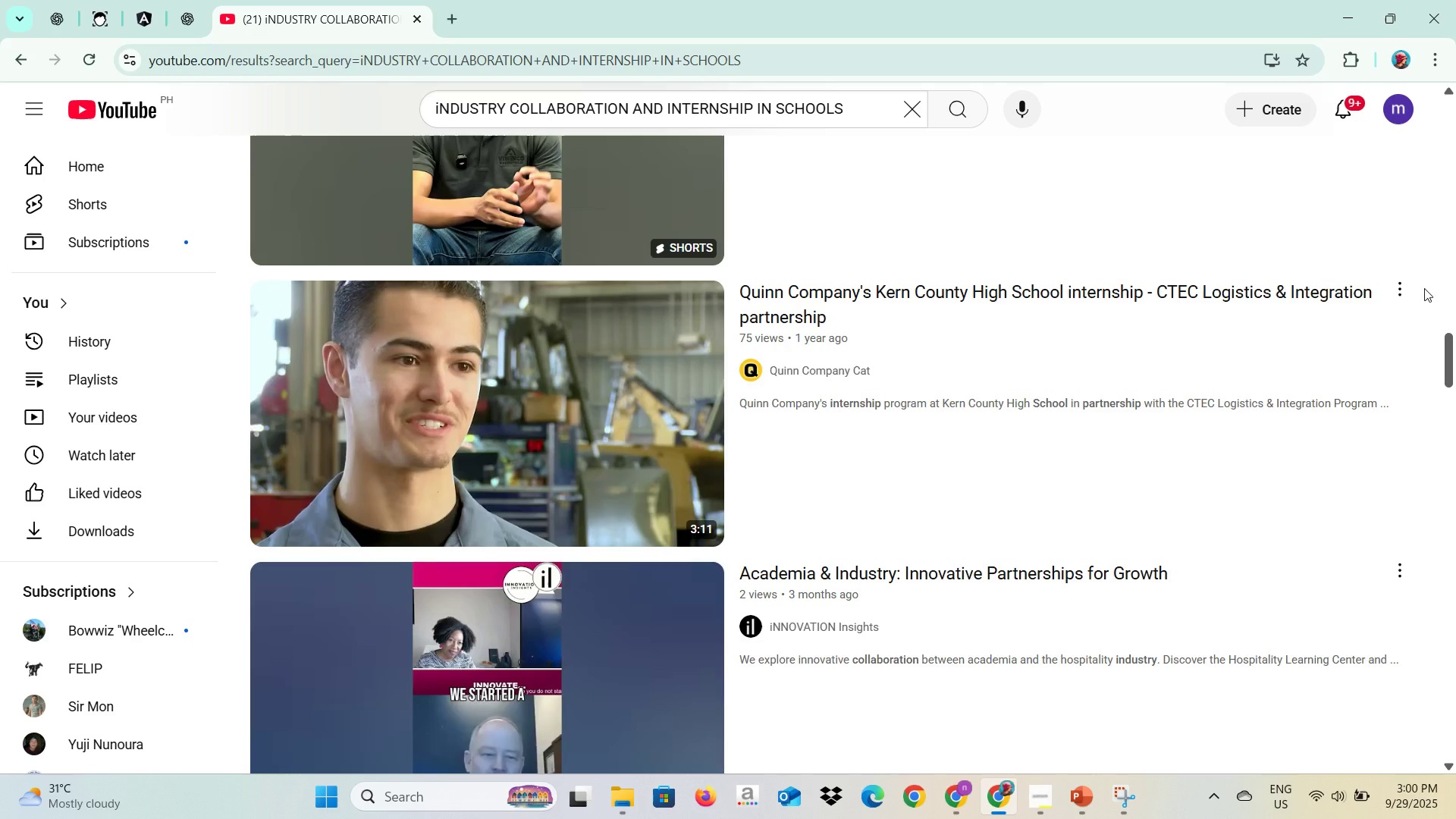 
left_click([1386, 298])
 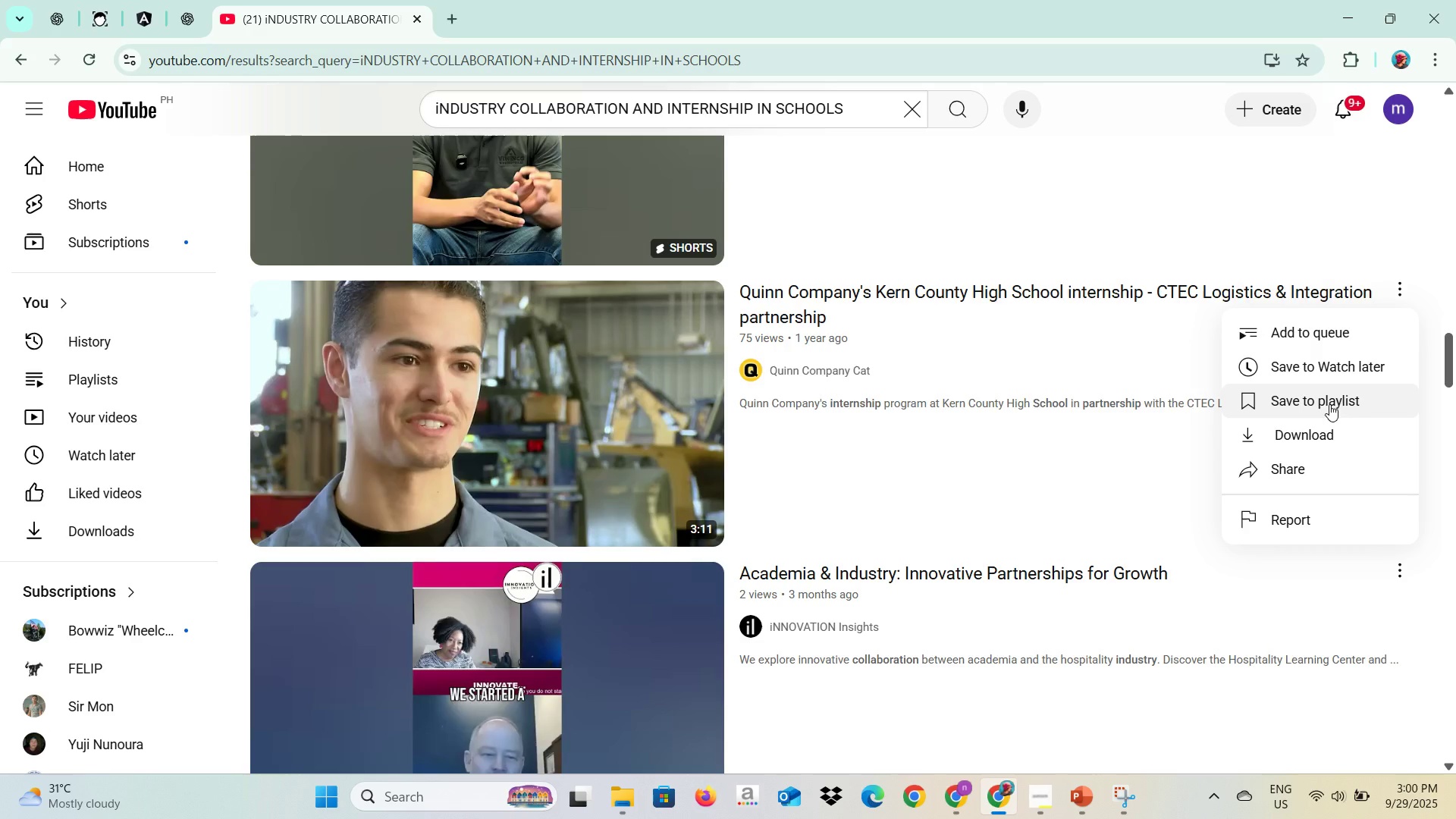 
left_click([1318, 472])
 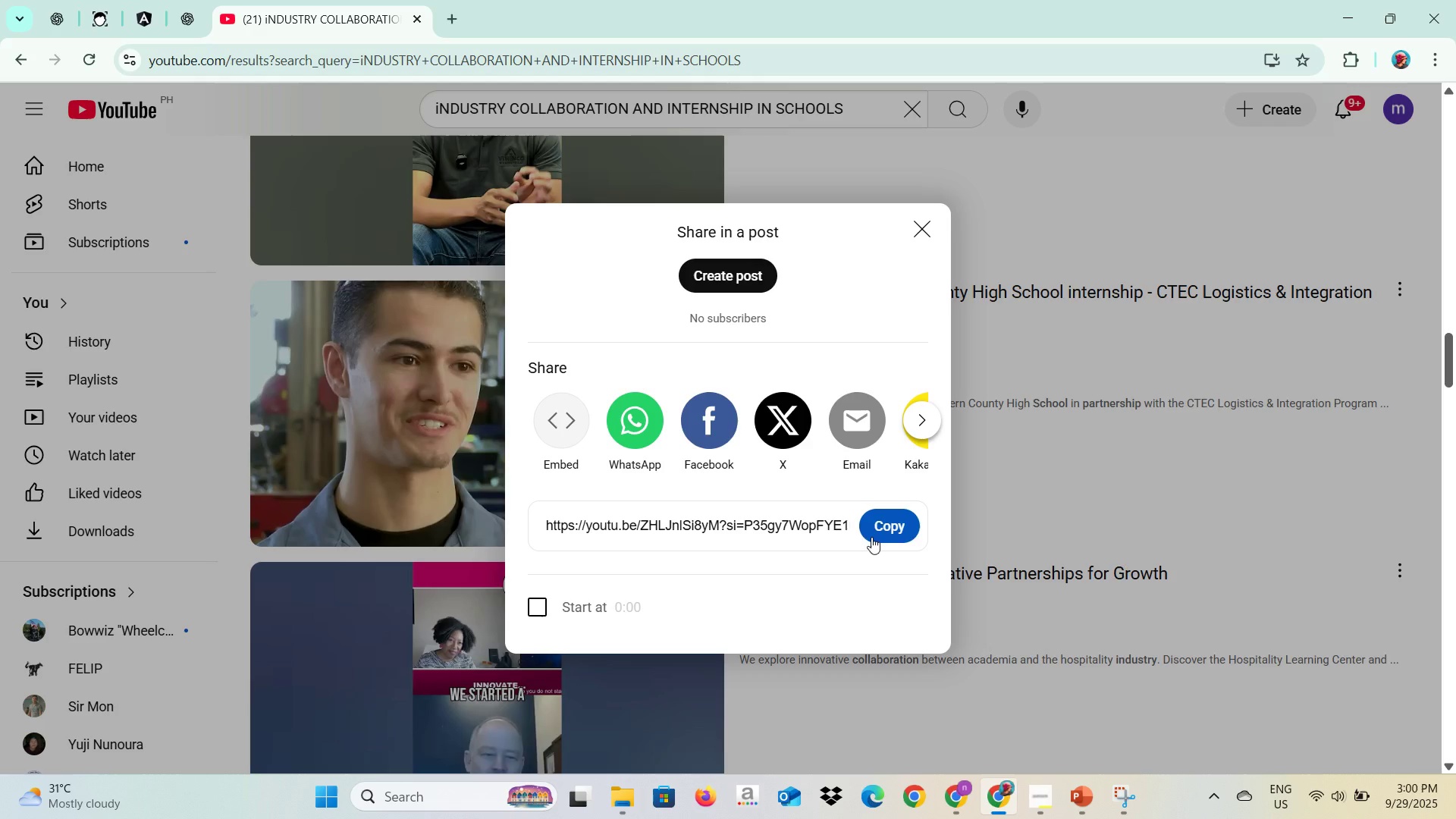 
left_click([877, 529])
 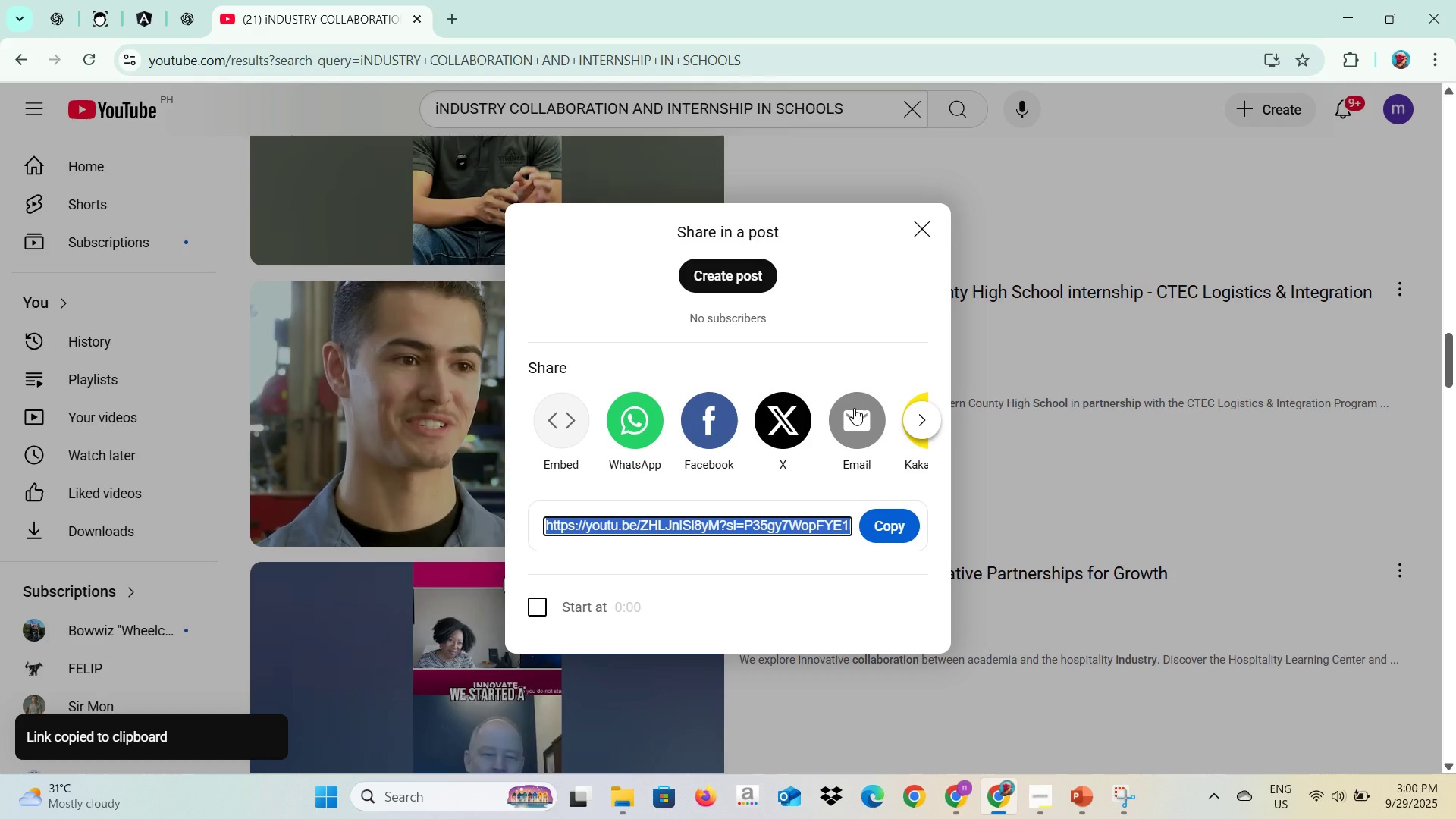 
key(Alt+AltLeft)
 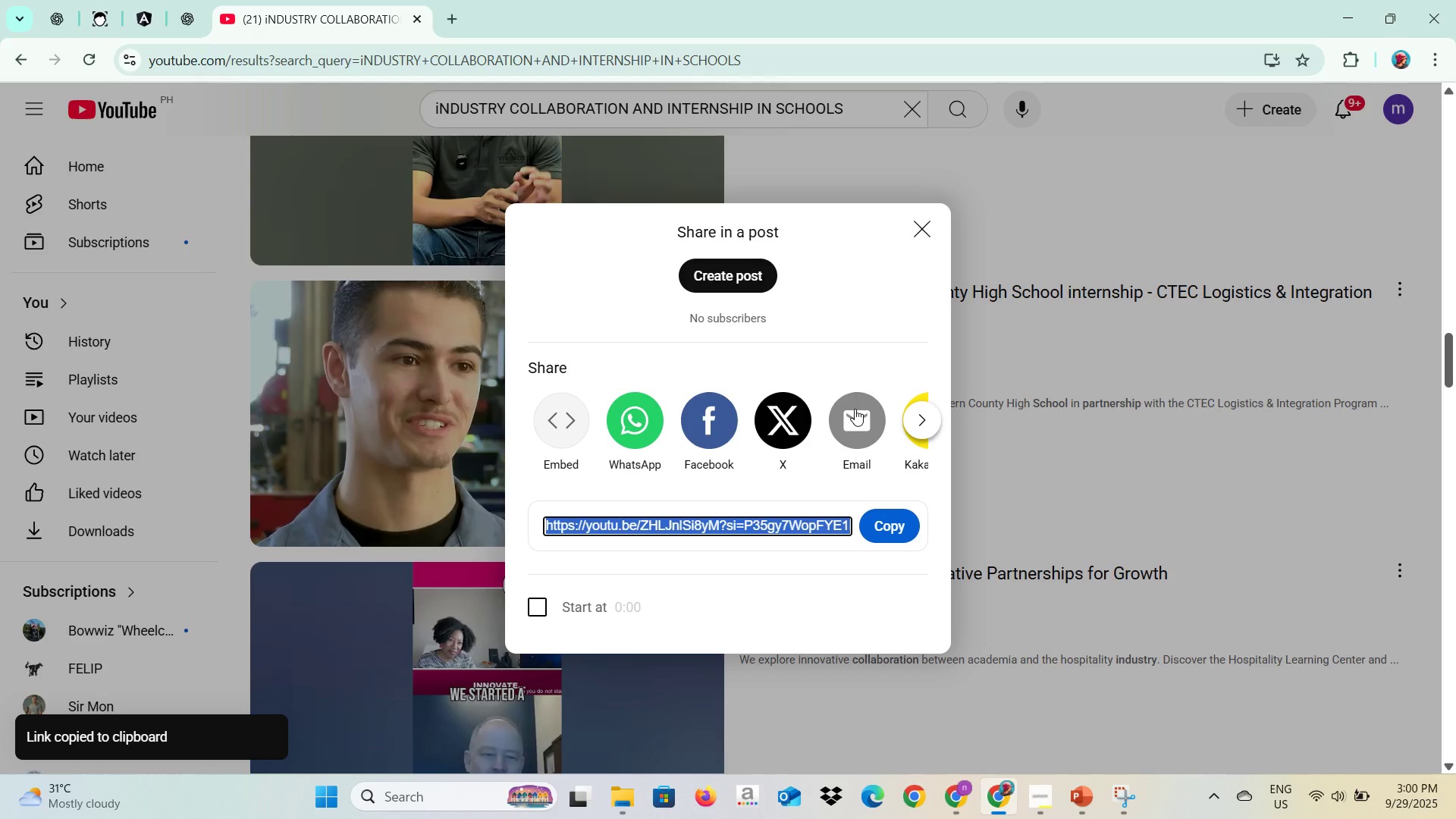 
key(Alt+Tab)
 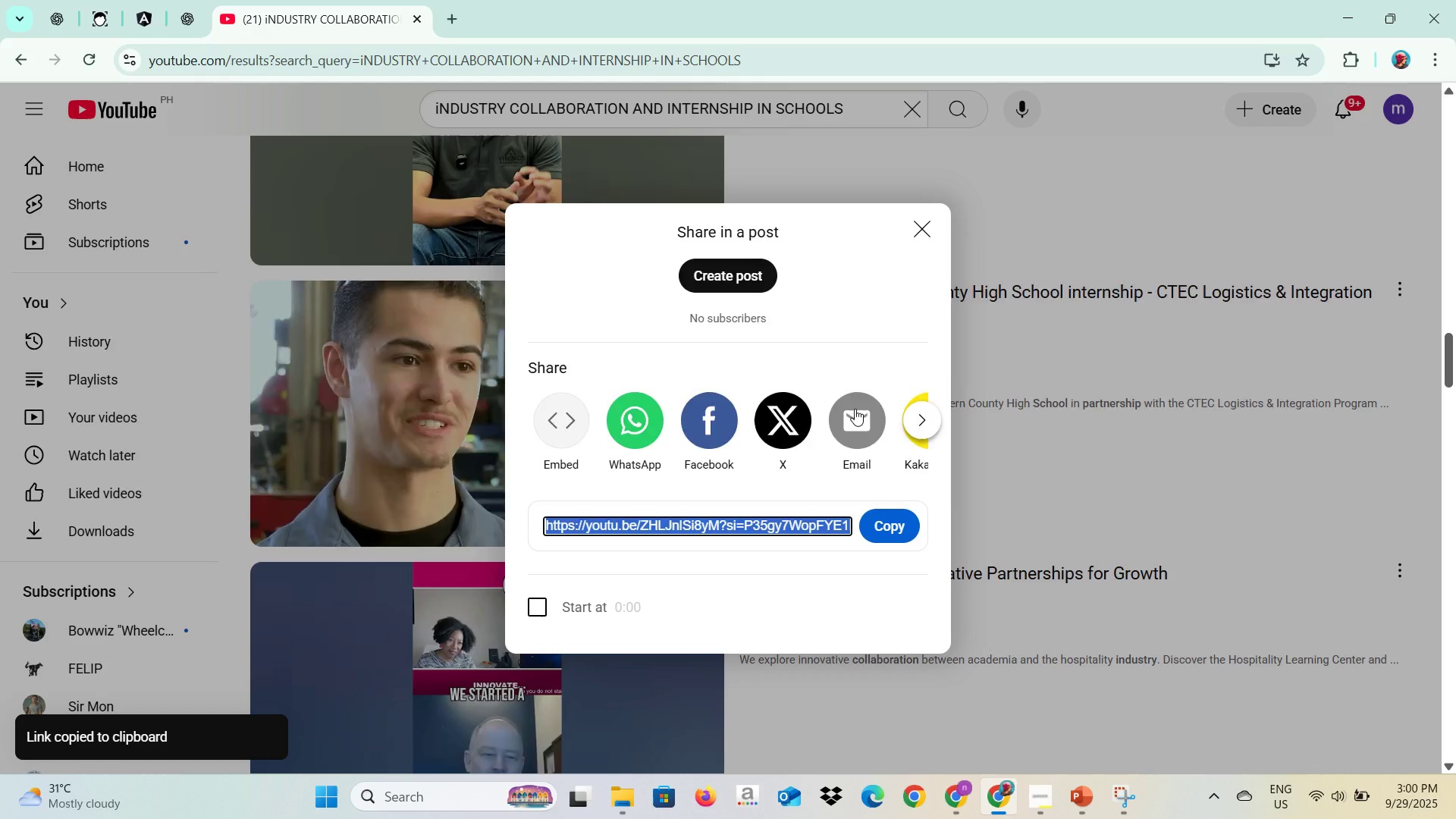 
hold_key(key=AltLeft, duration=0.95)
 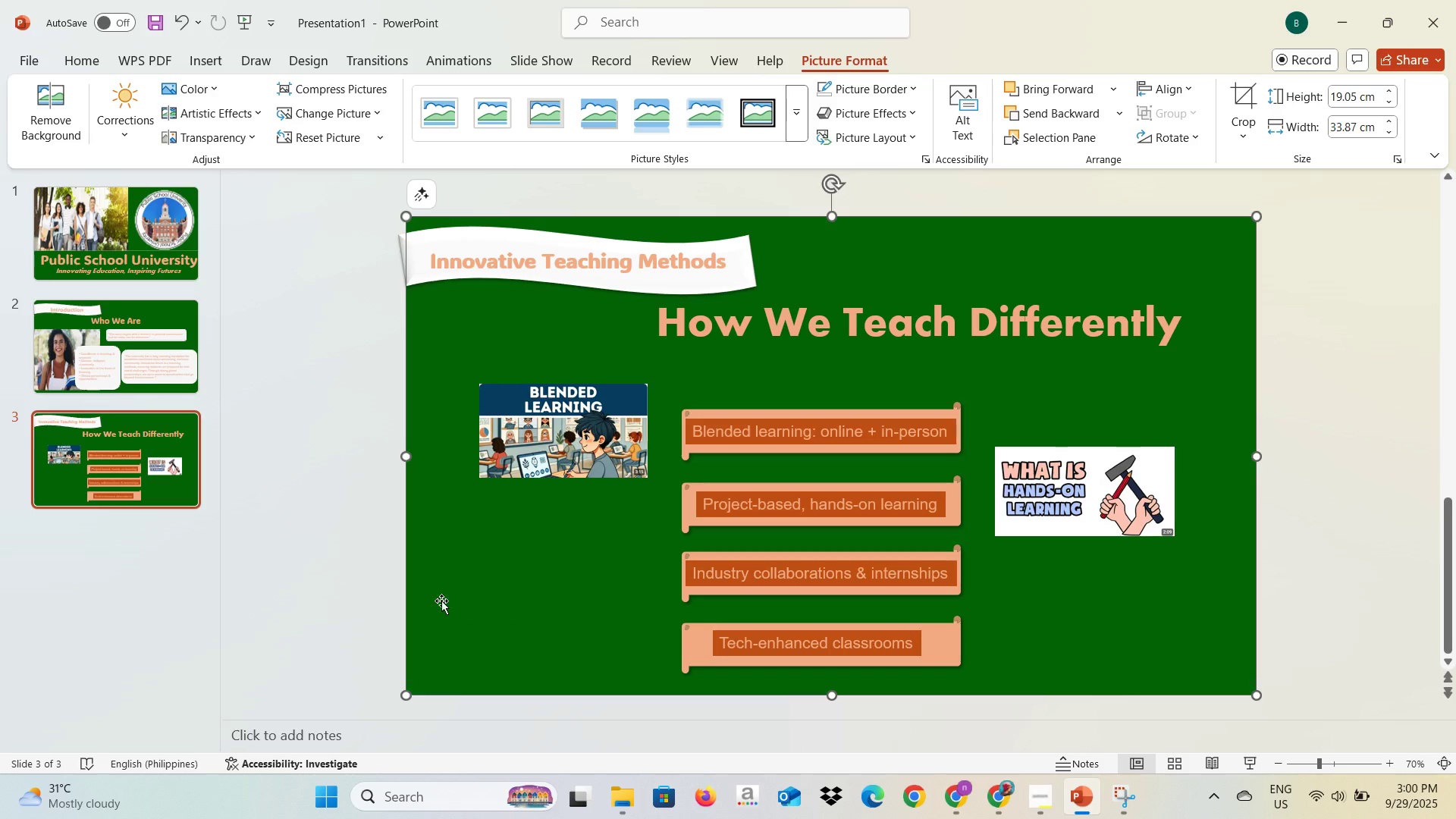 
left_click([393, 592])
 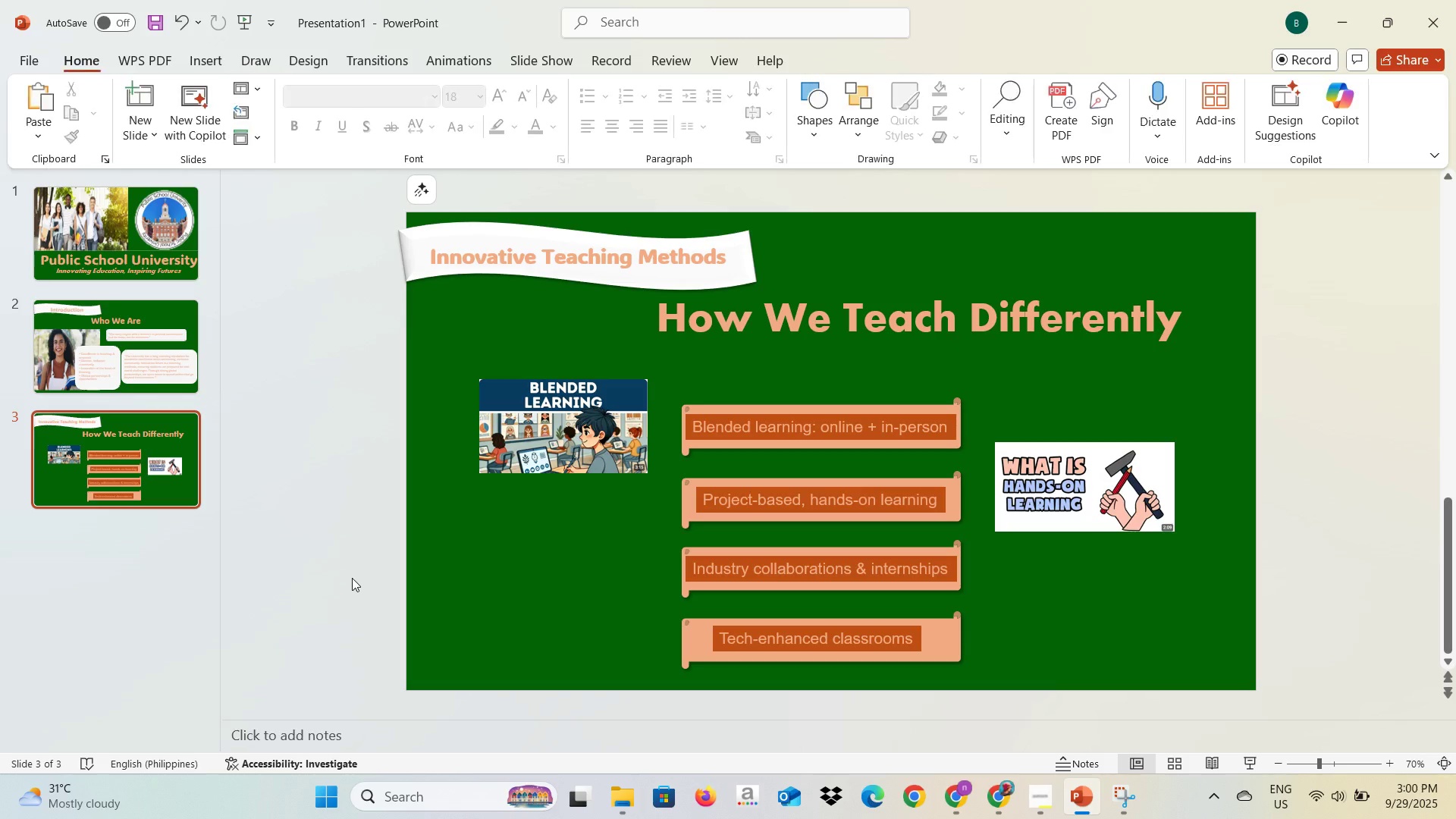 
key(Control+V)
 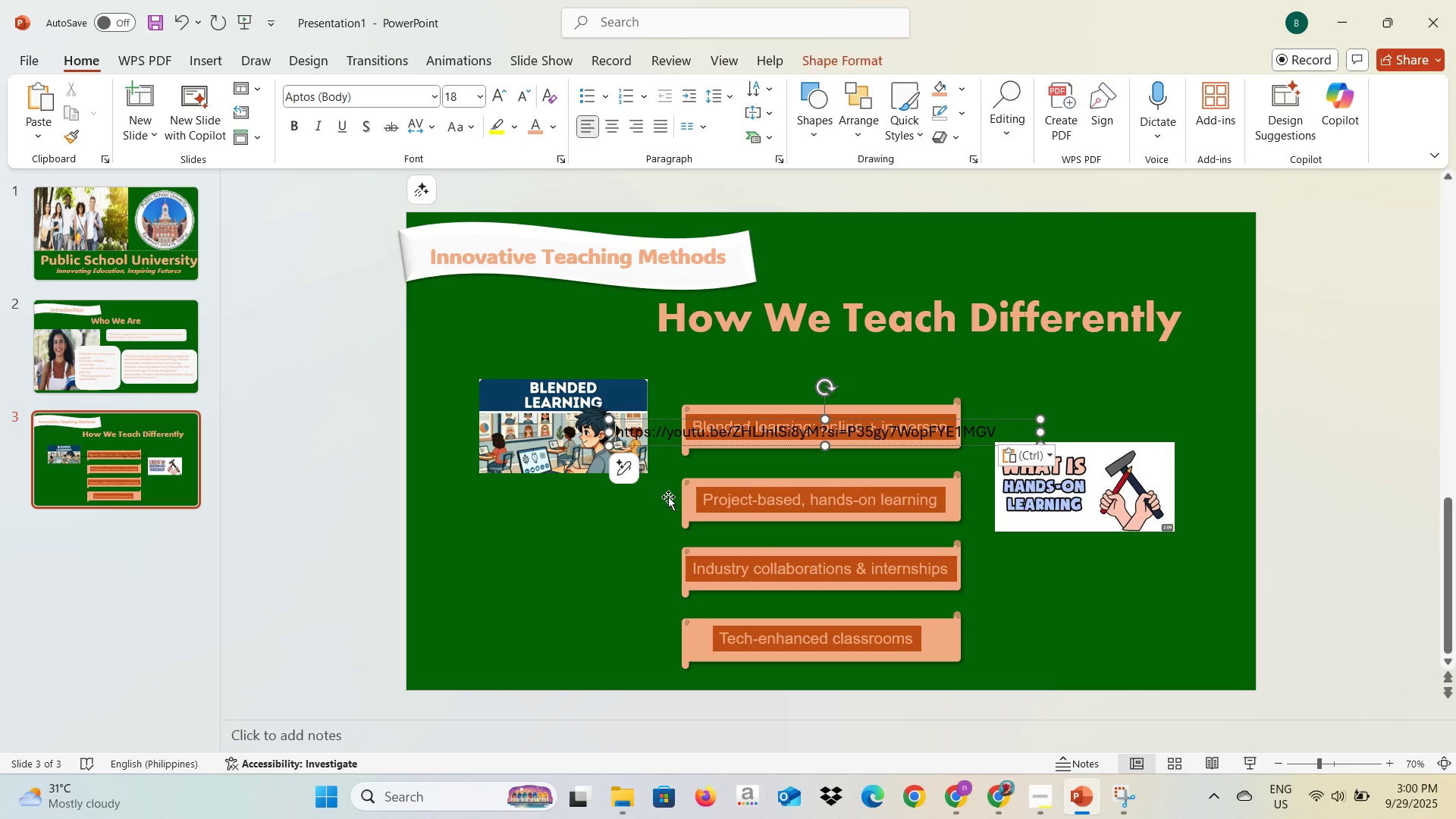 
key(Control+Z)
 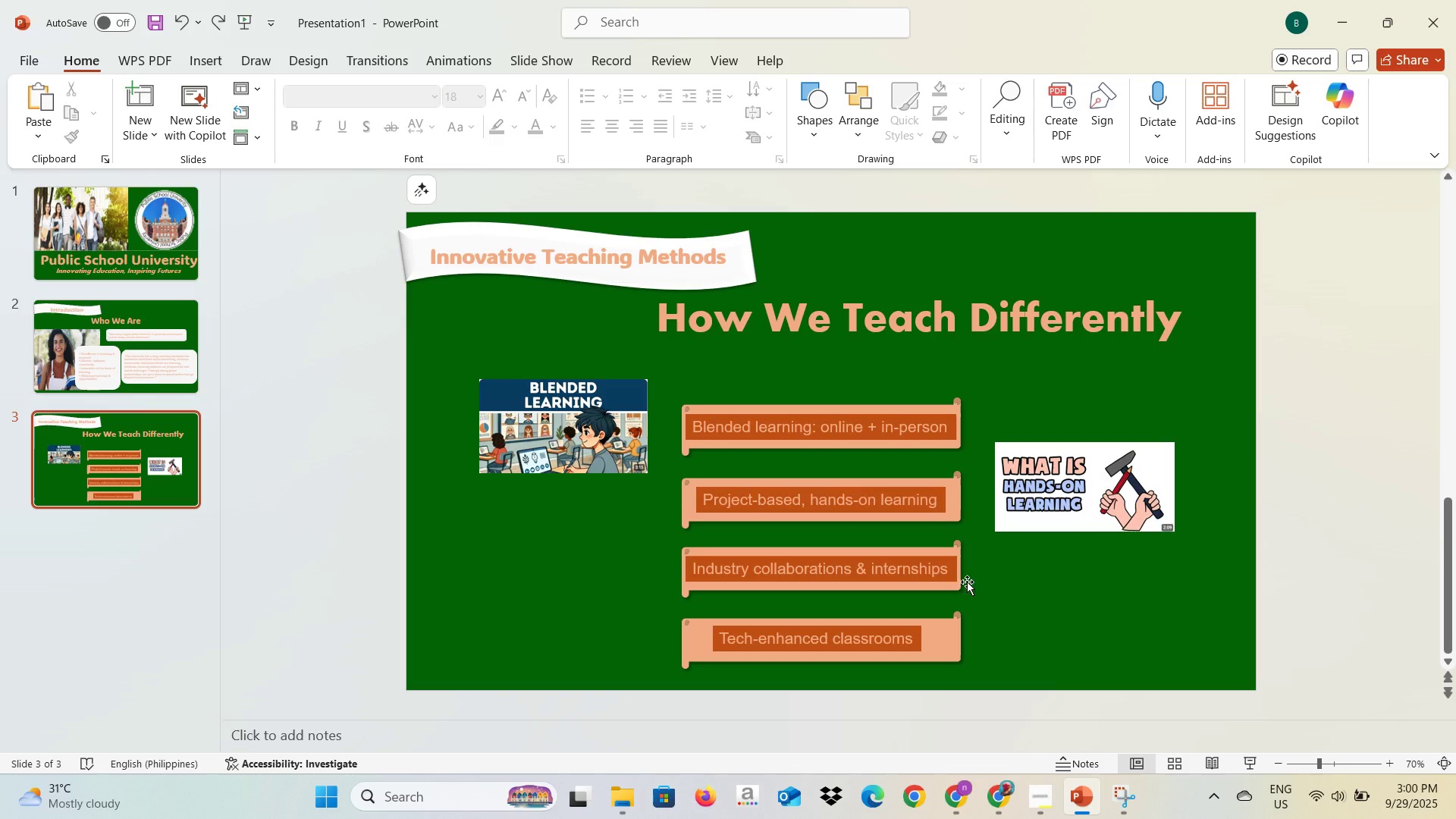 
left_click([949, 579])
 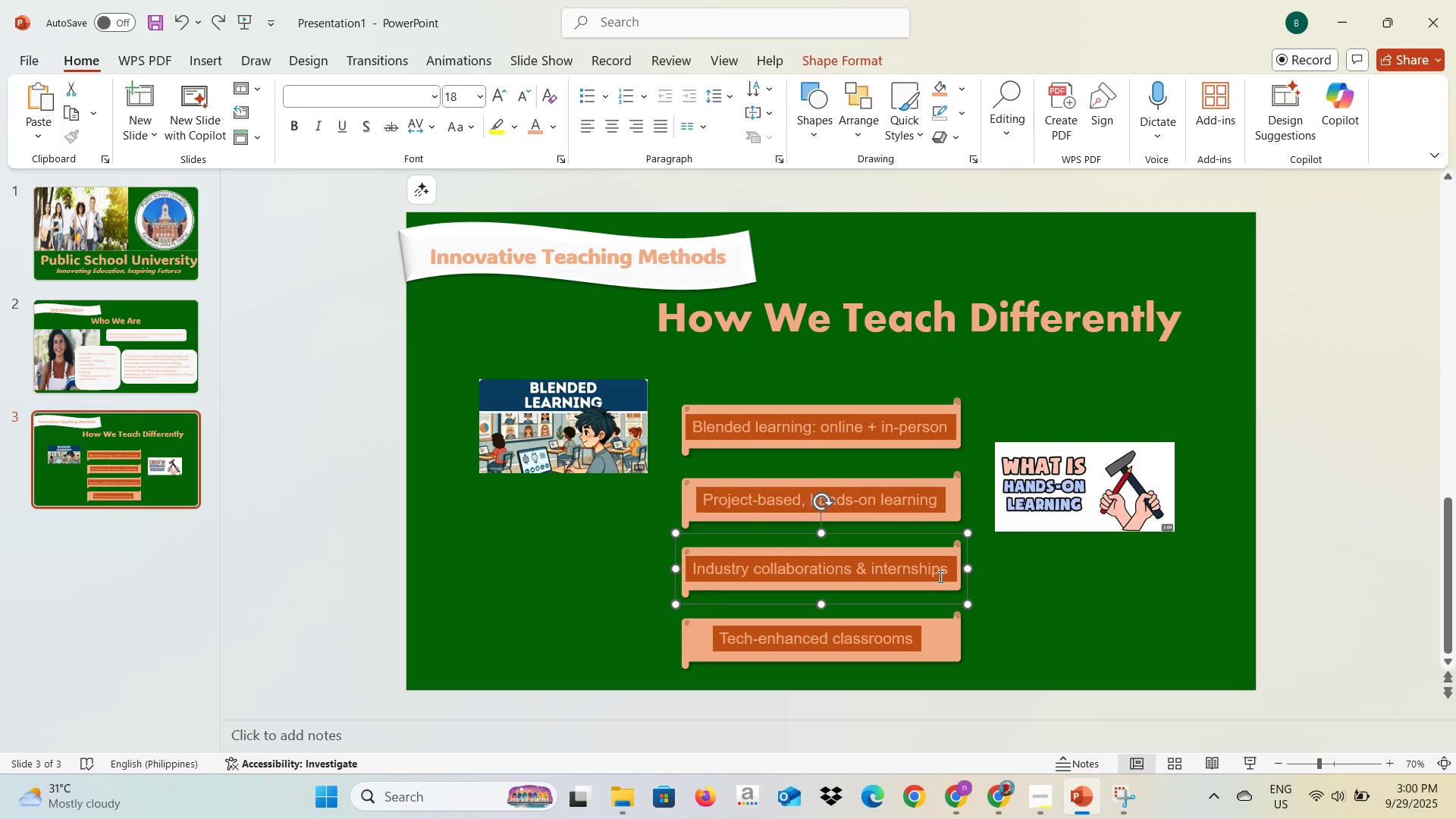 
left_click([939, 576])
 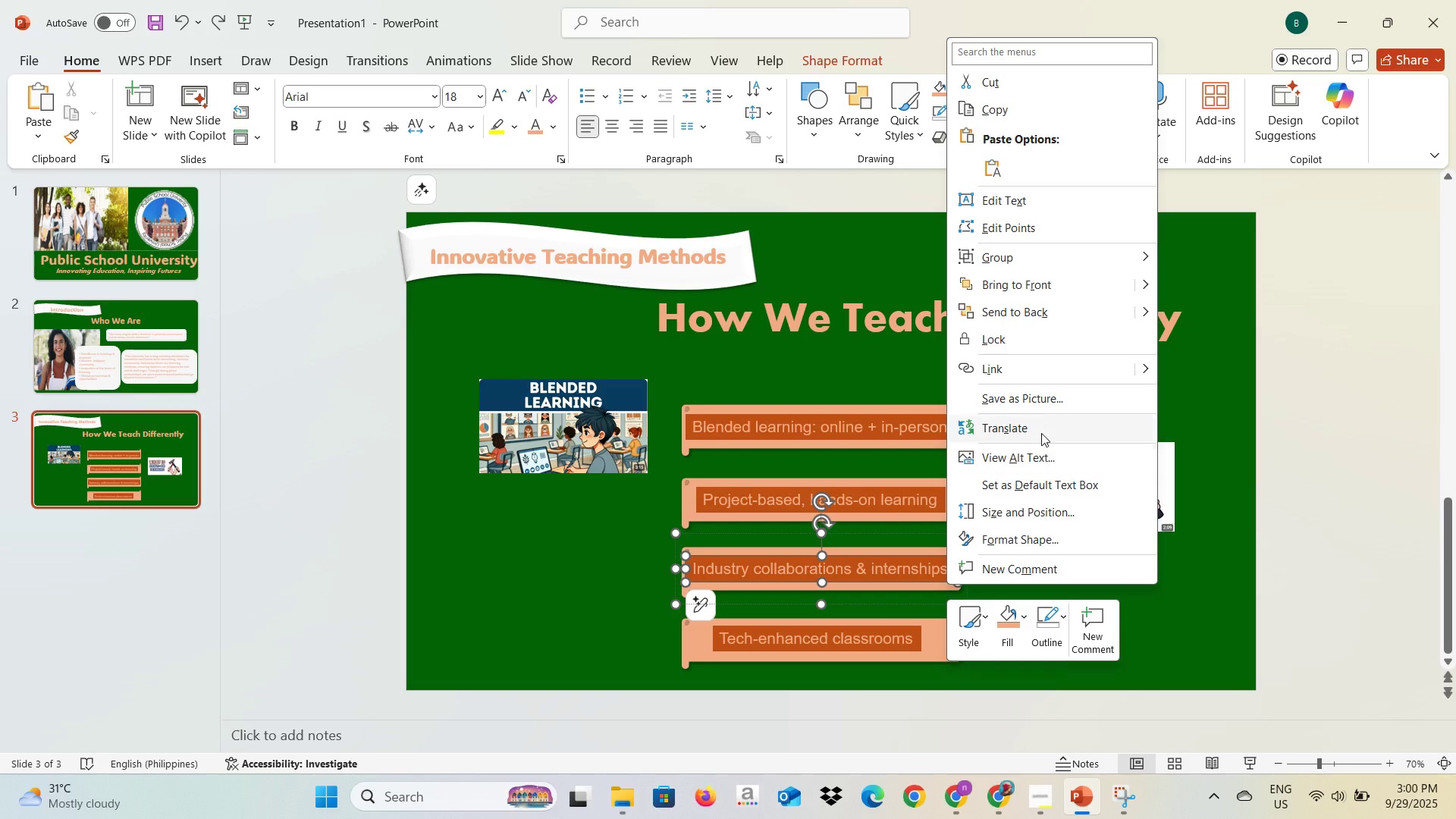 
left_click([1048, 373])
 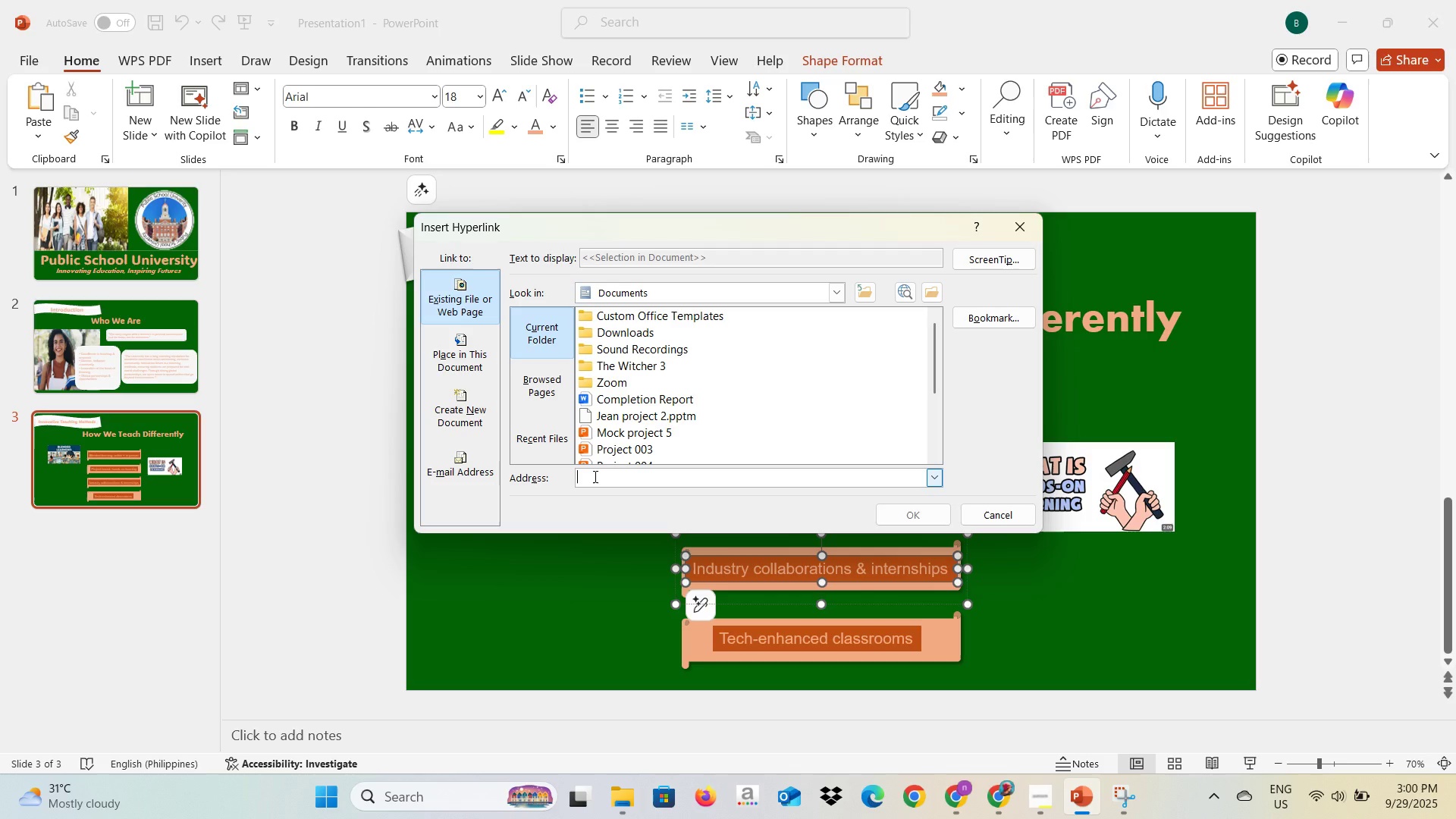 
key(Control+V)
 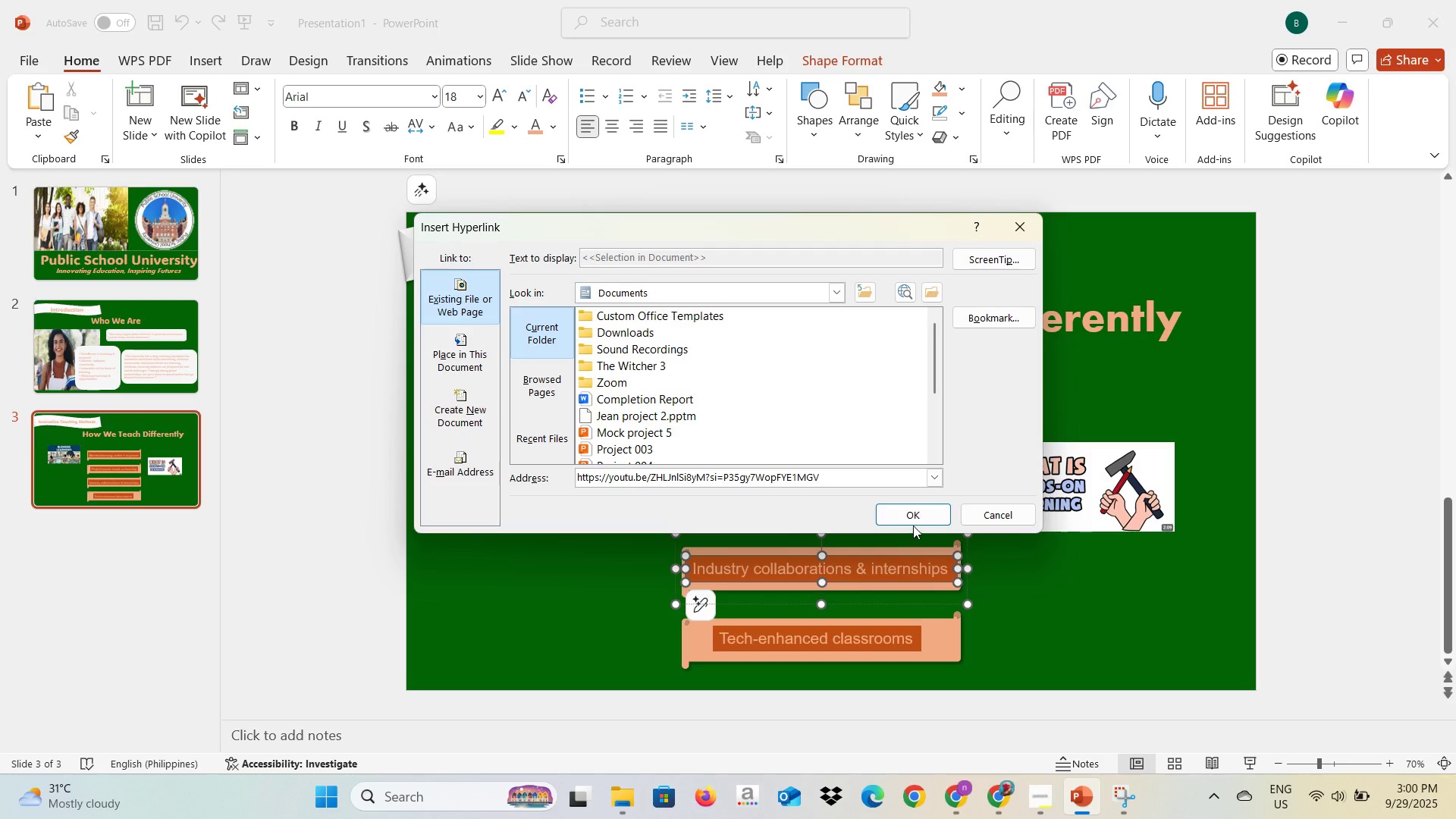 
left_click([921, 509])
 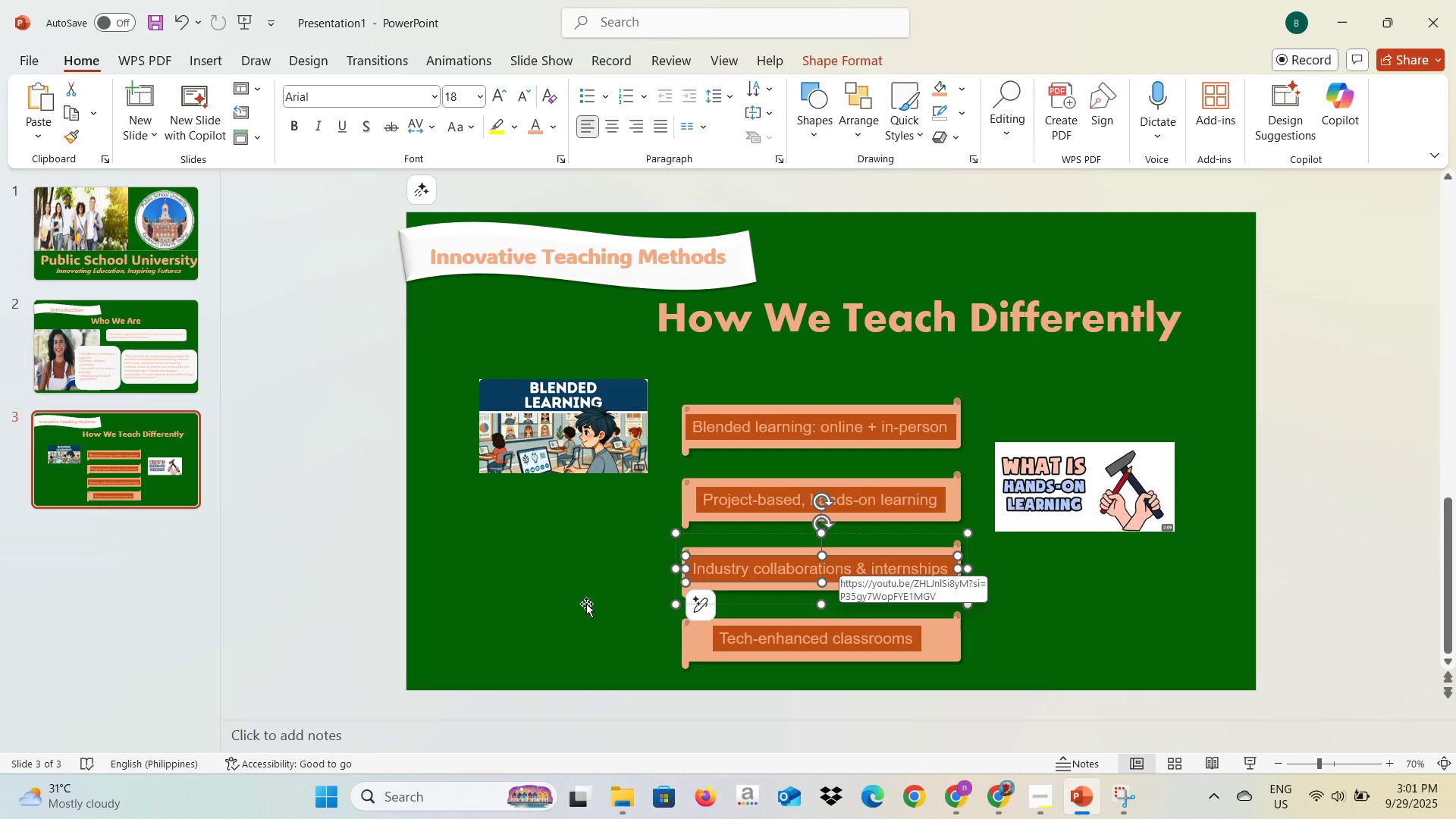 
left_click([544, 613])
 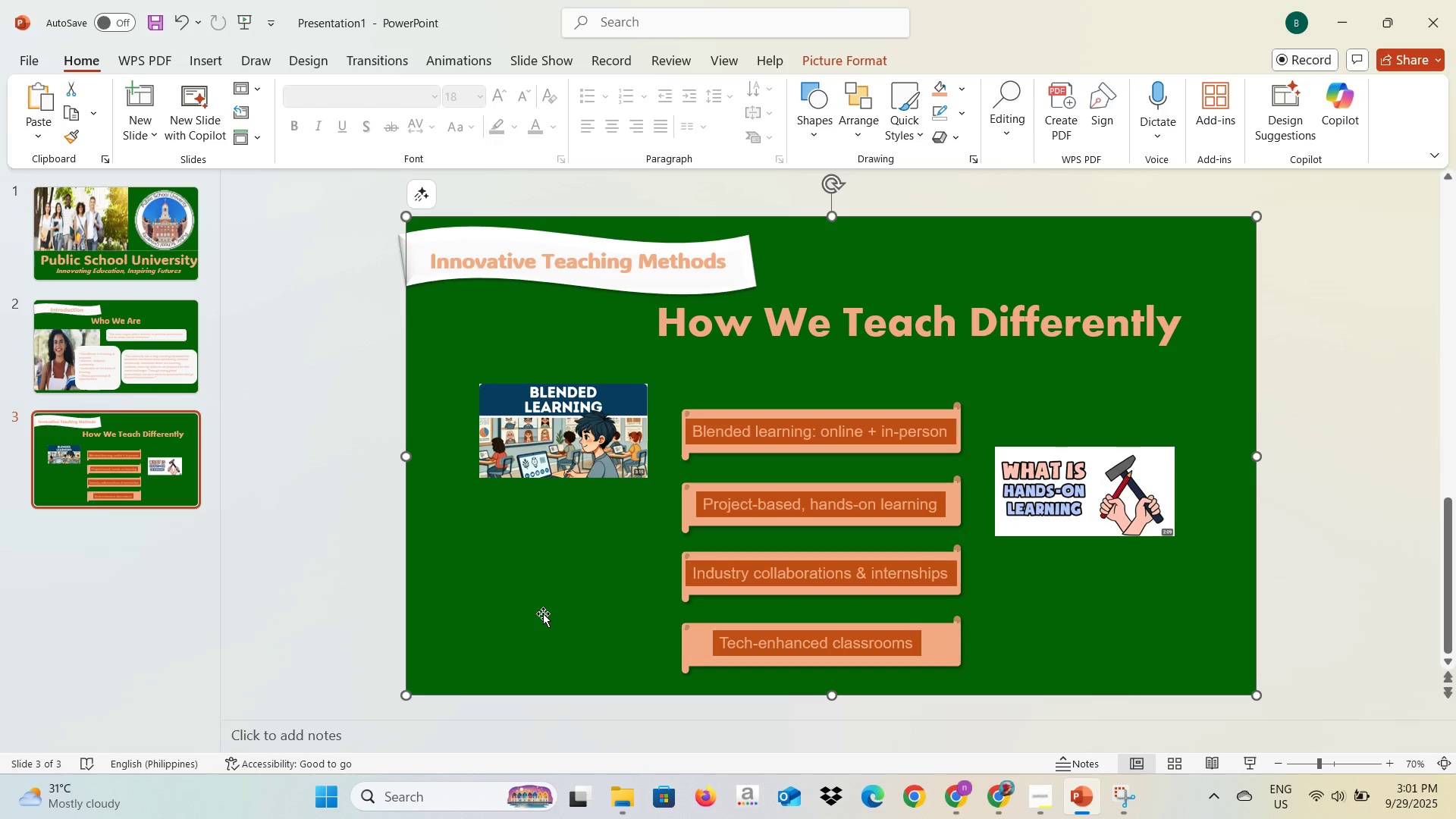 
key(Alt+AltLeft)
 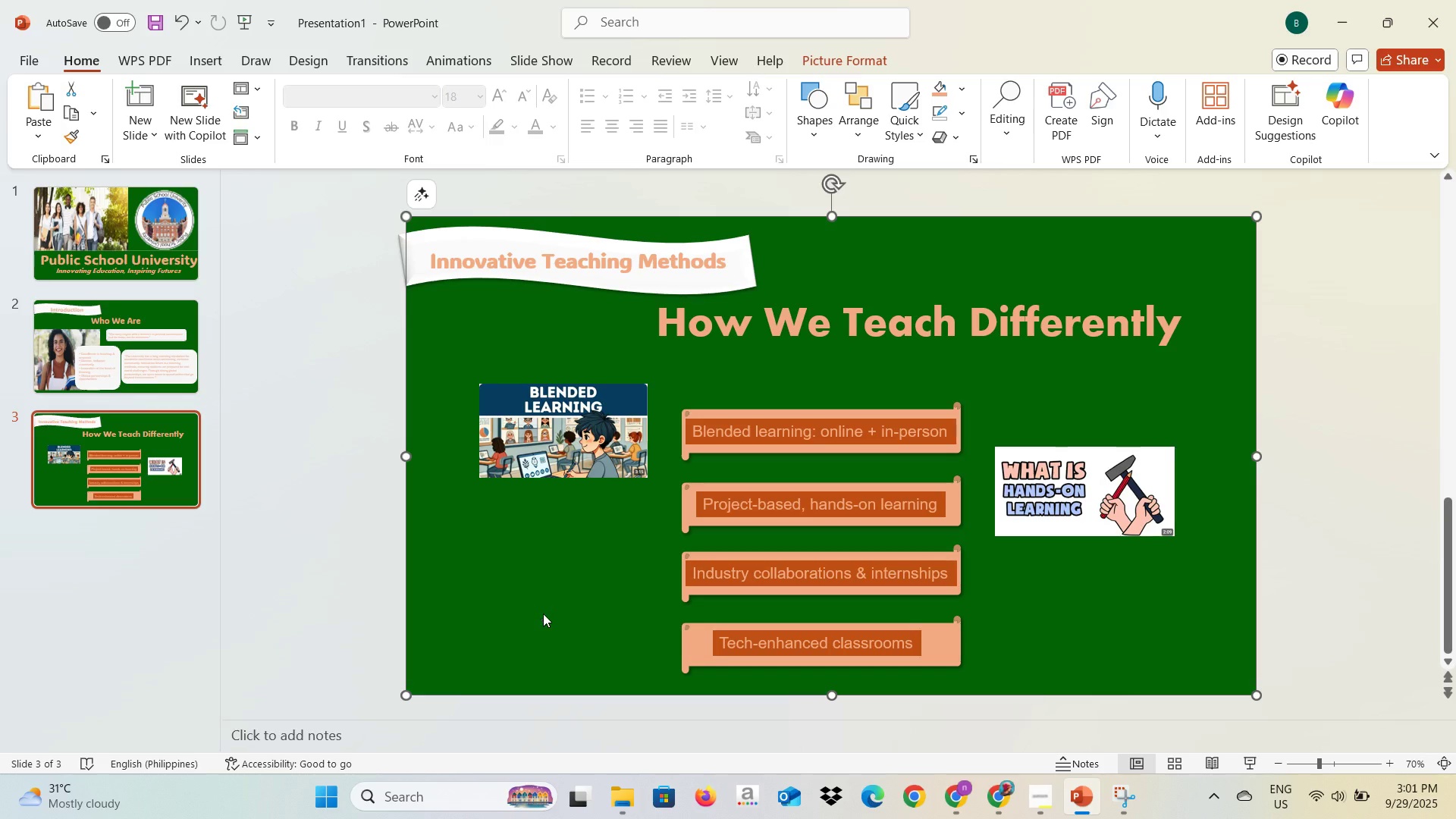 
key(Alt+Tab)
 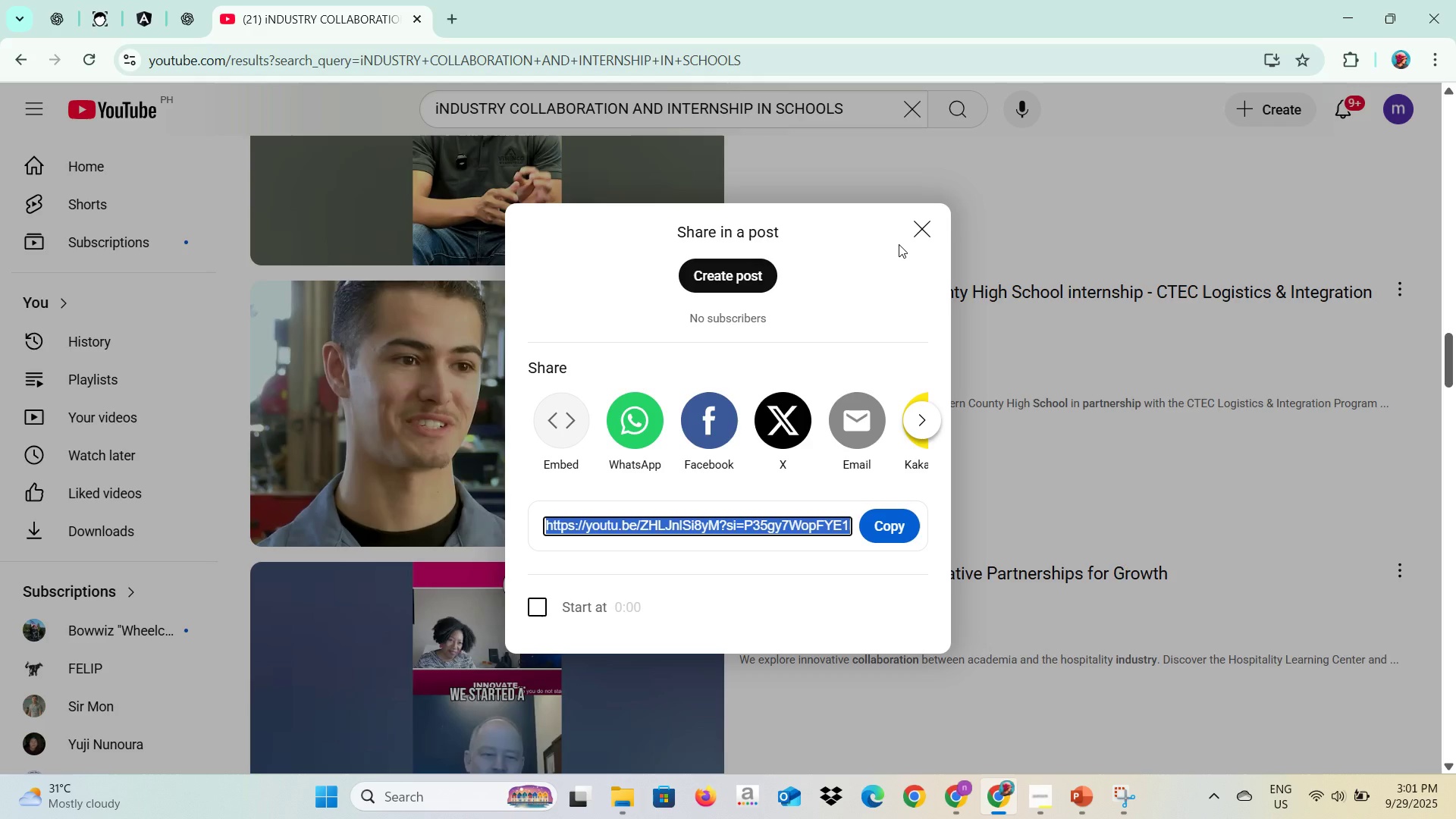 
left_click([918, 236])
 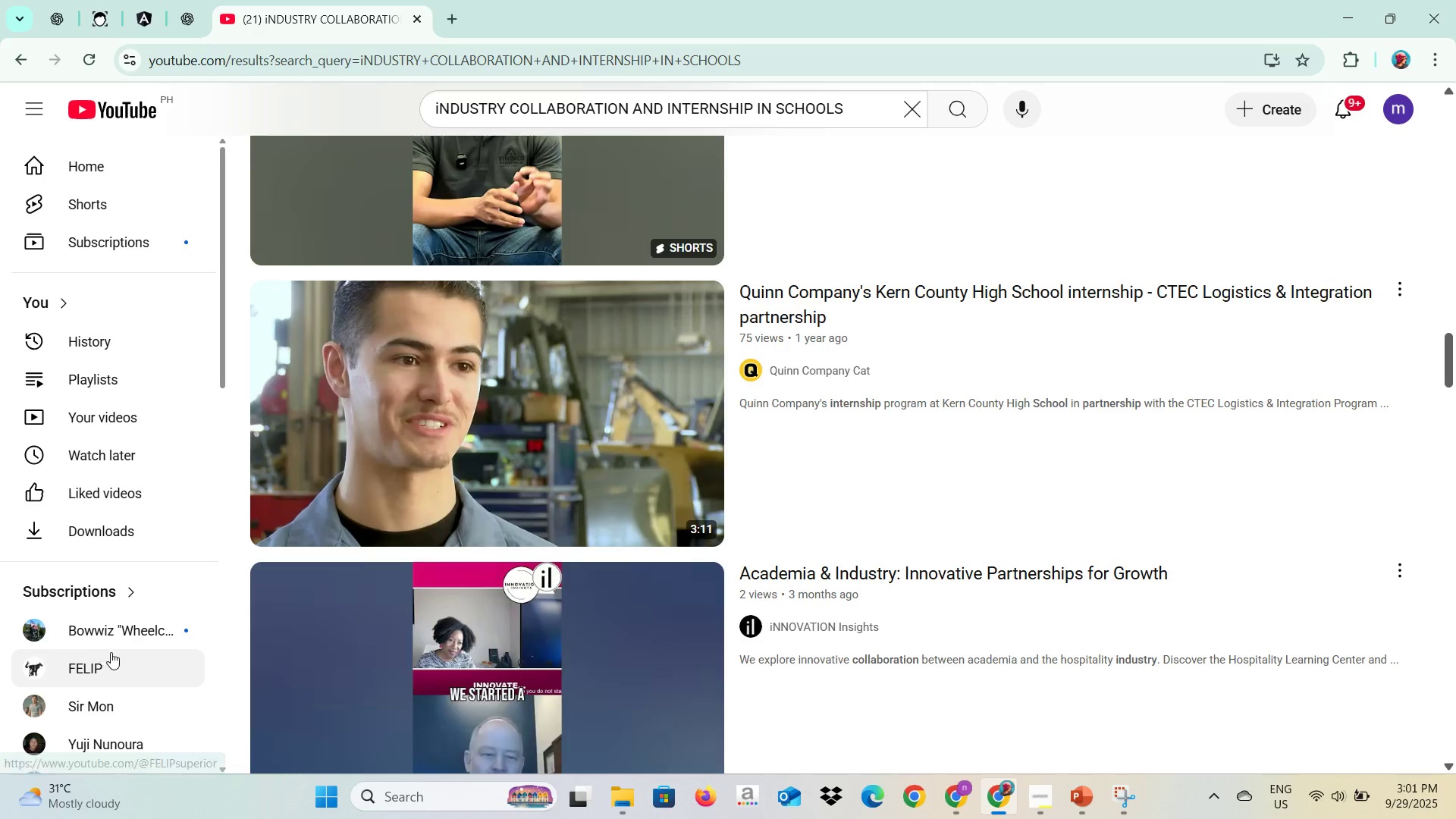 
key(PrintScreen)
 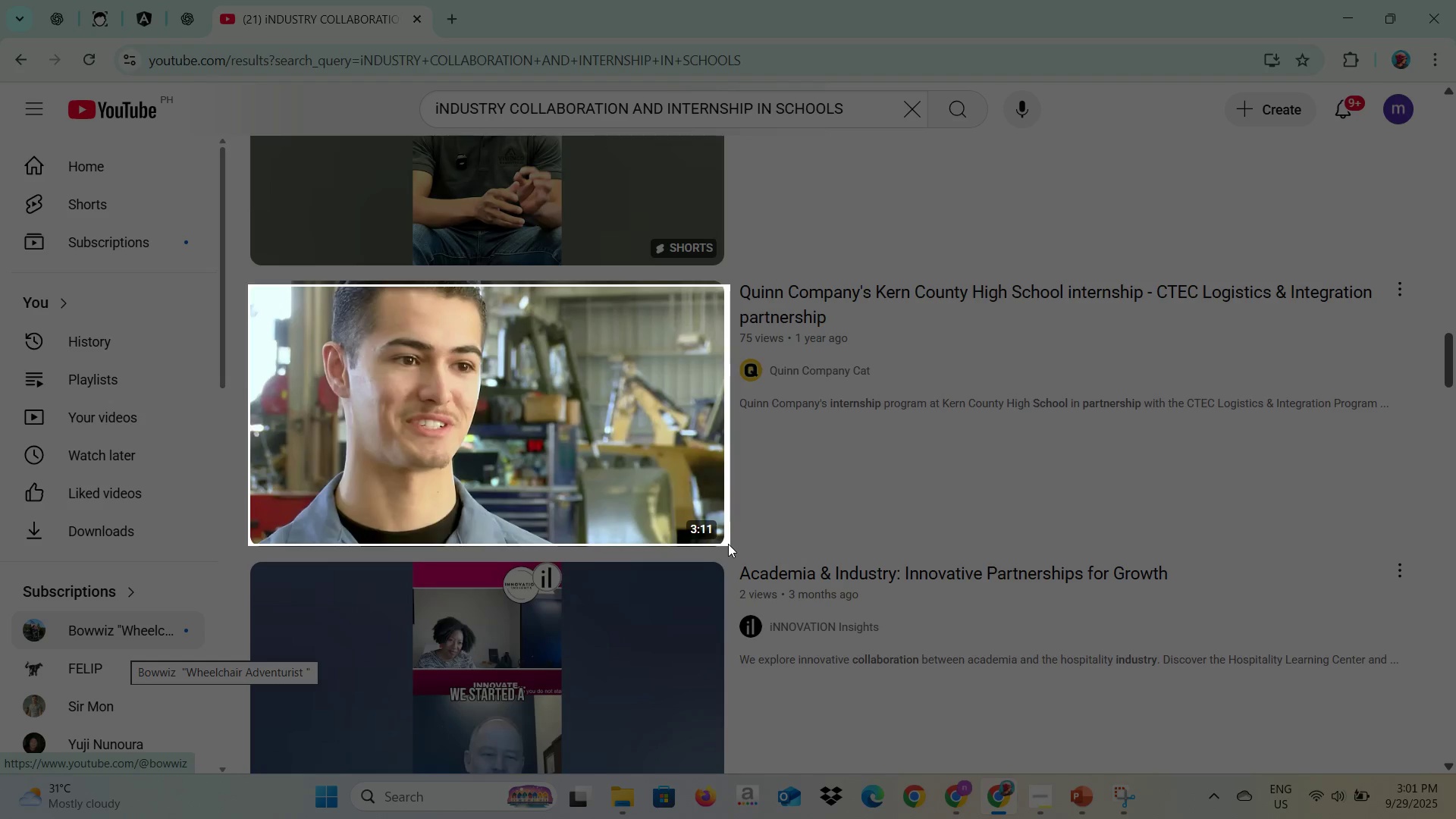 
wait(11.82)
 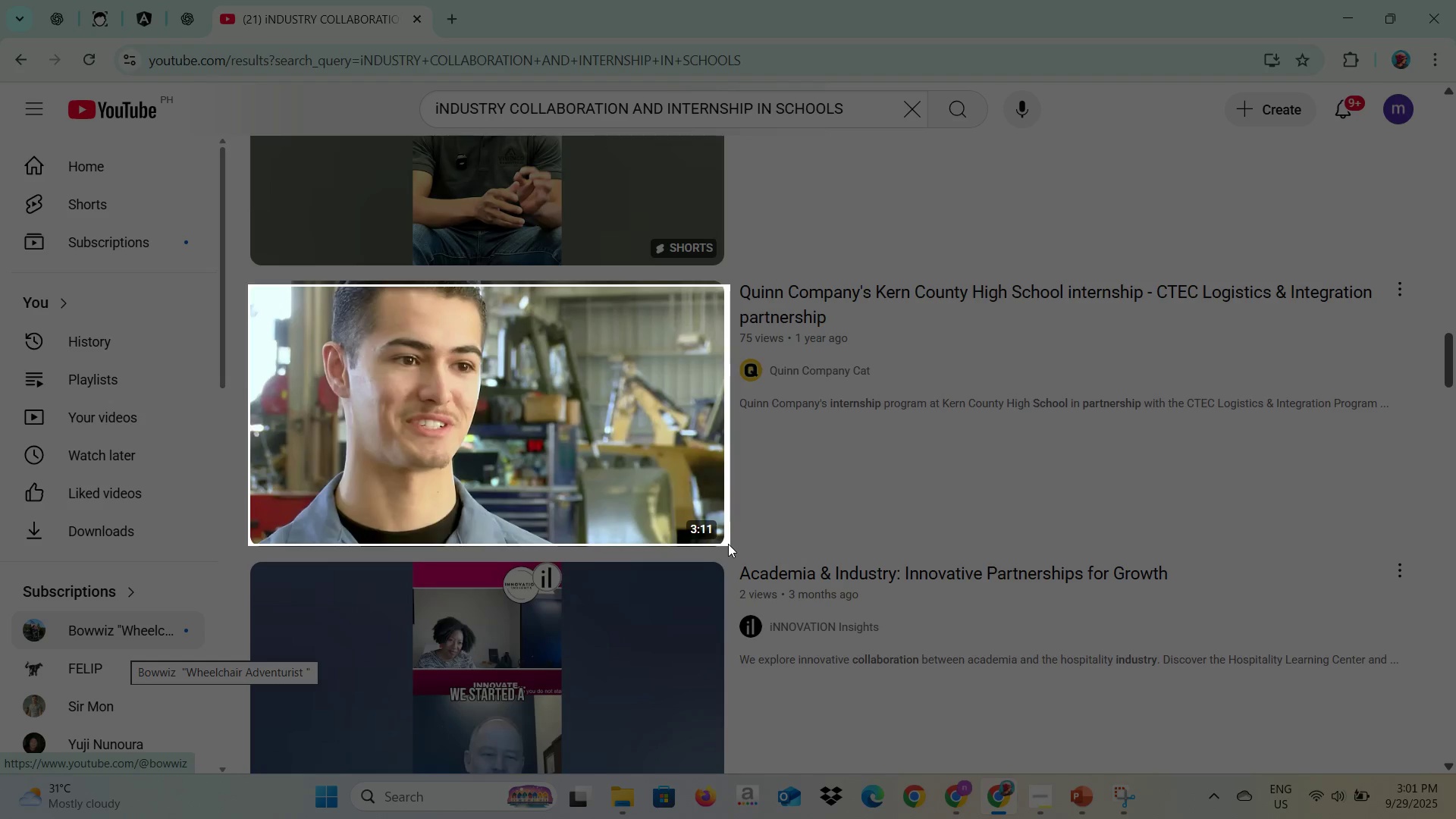 
double_click([1206, 575])
 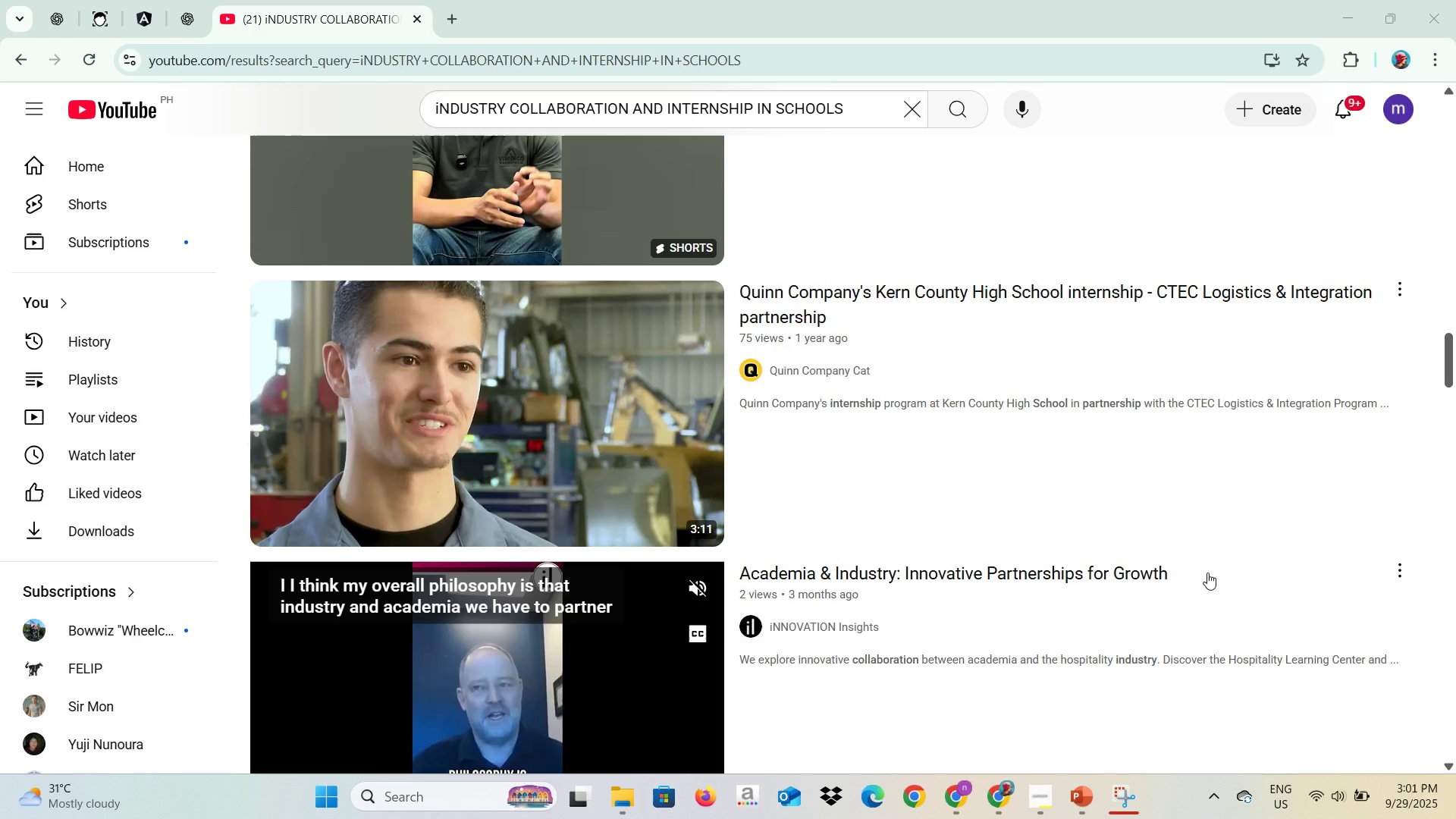 
wait(9.44)
 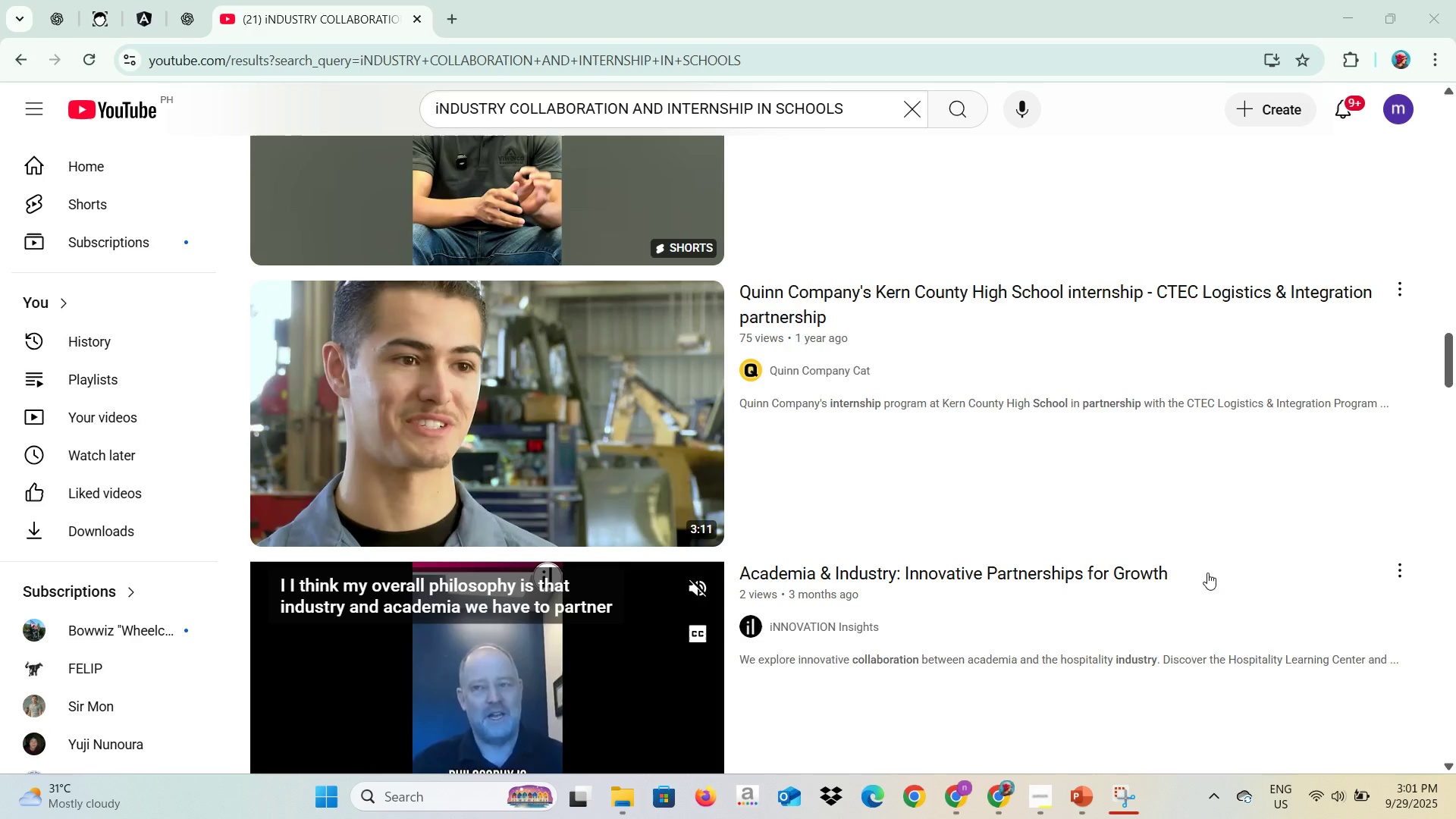 
left_click([1125, 798])
 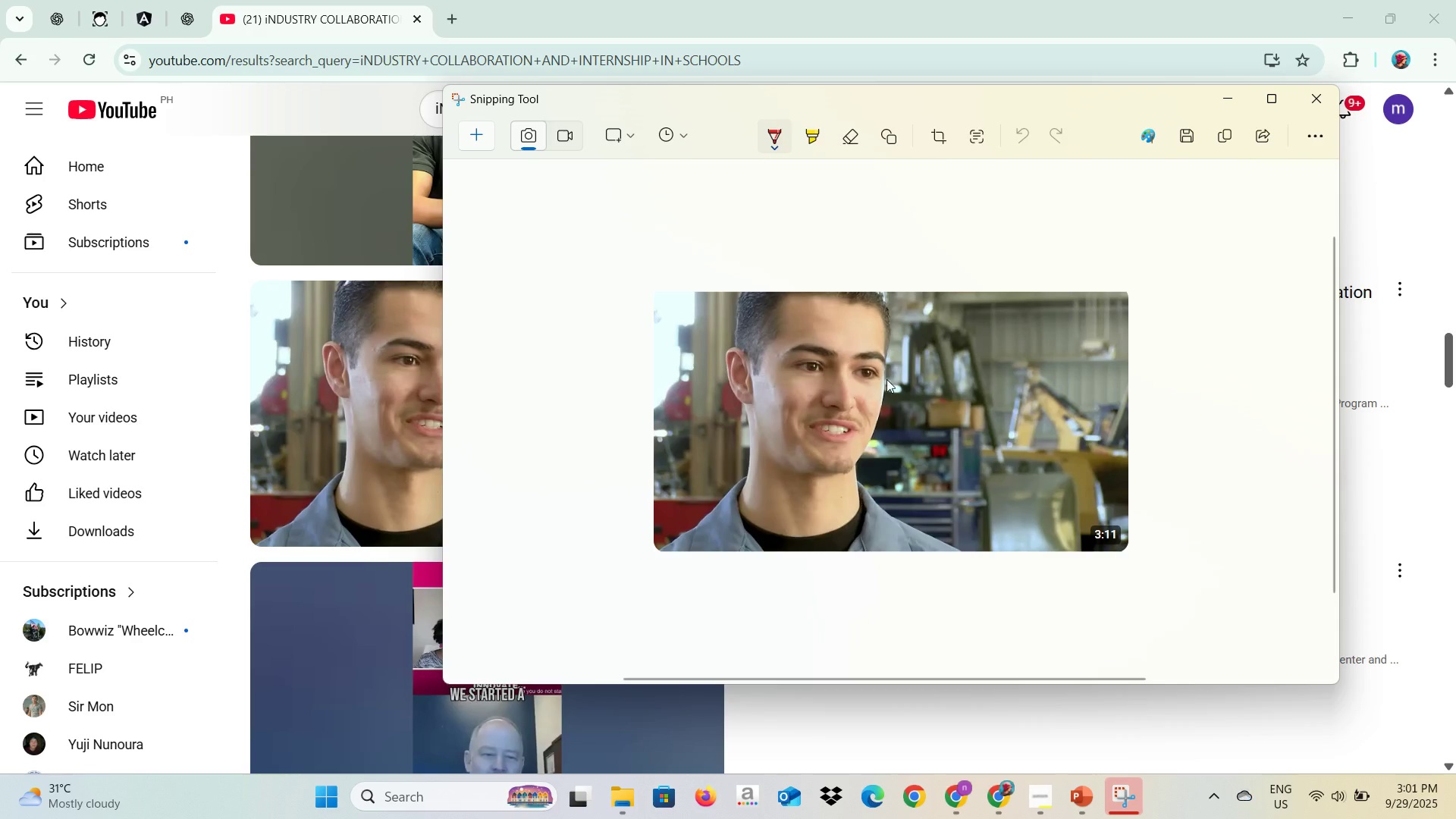 
key(Control+C)
 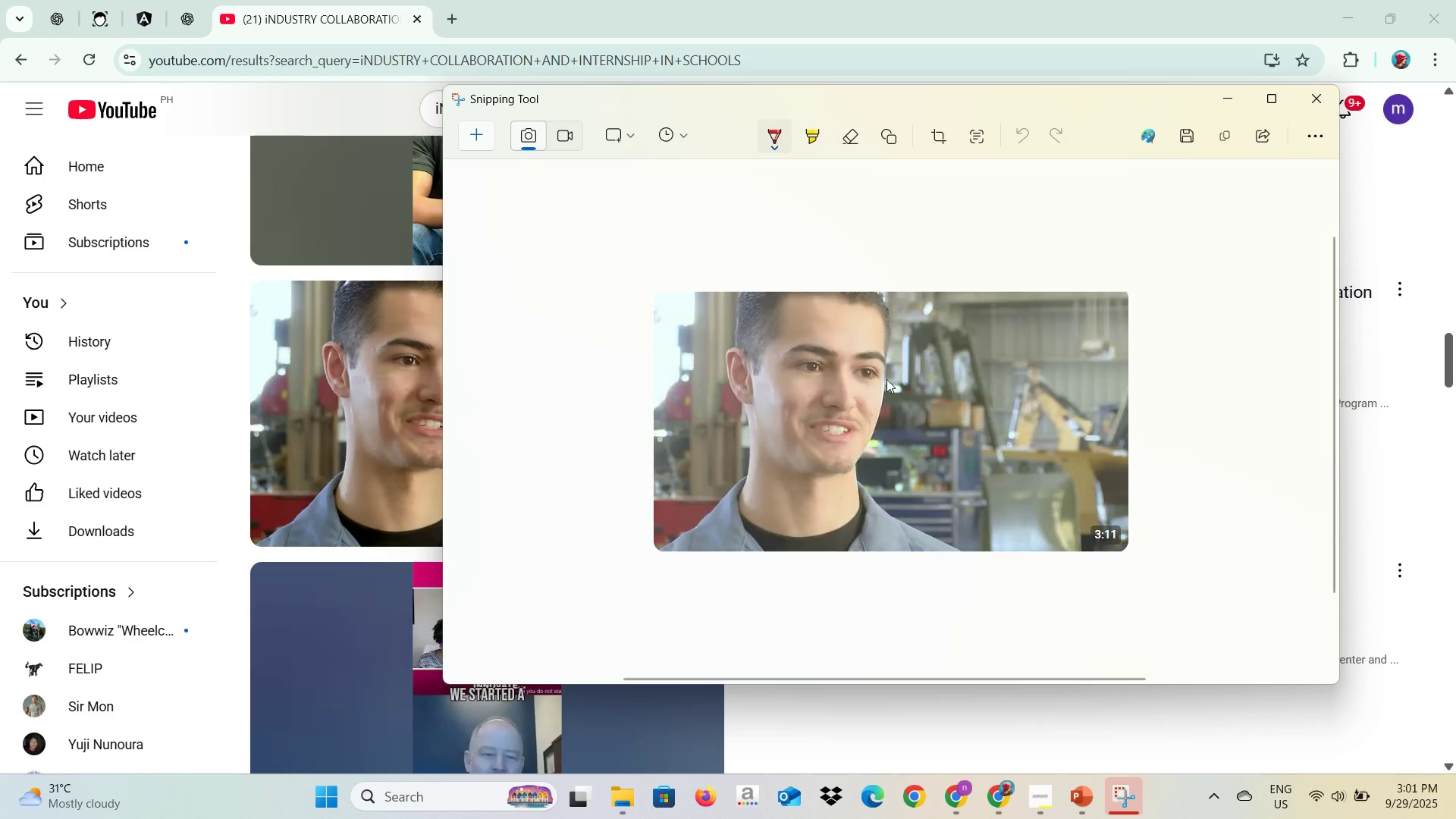 
key(Control+C)
 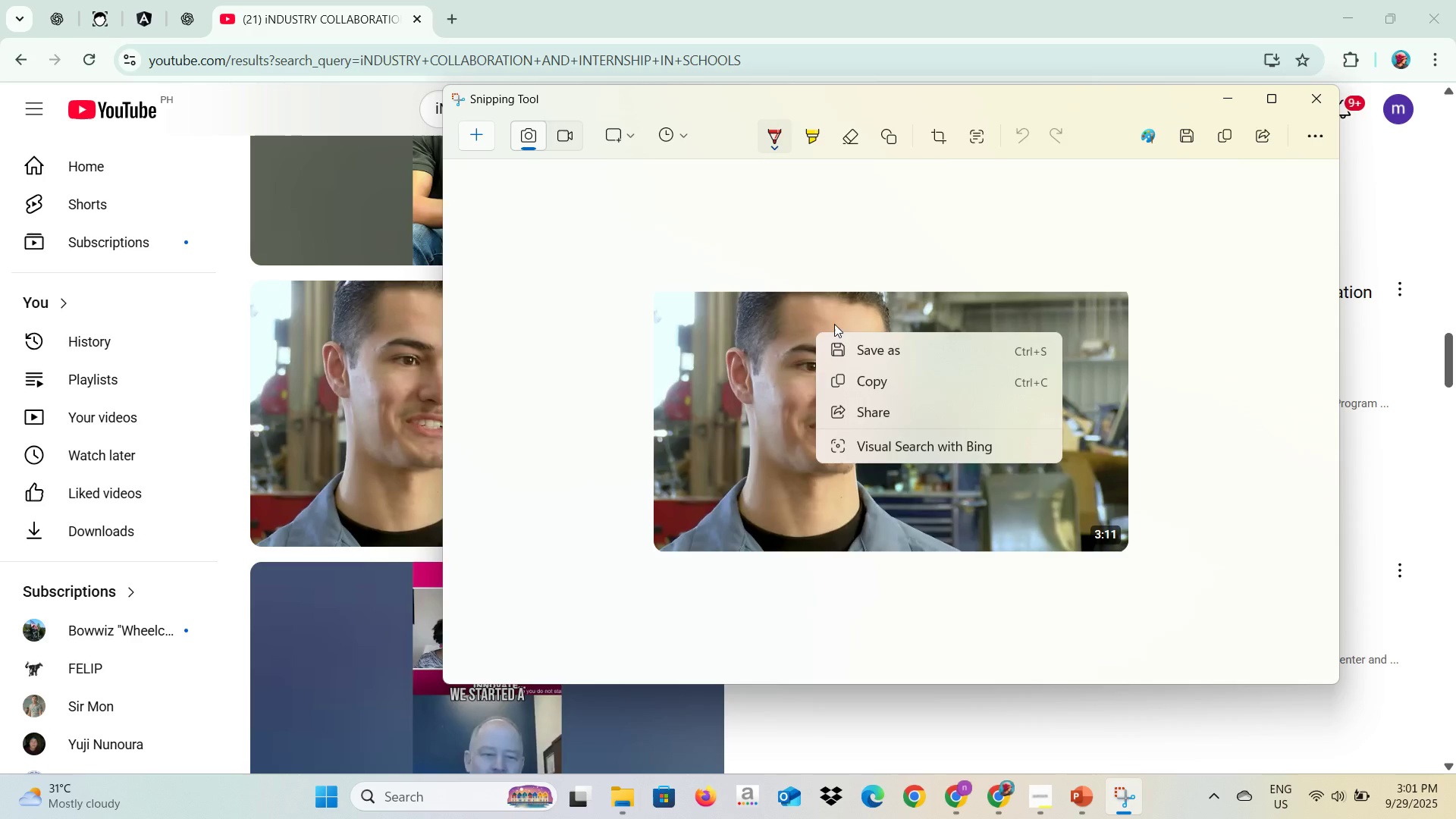 
left_click([880, 388])
 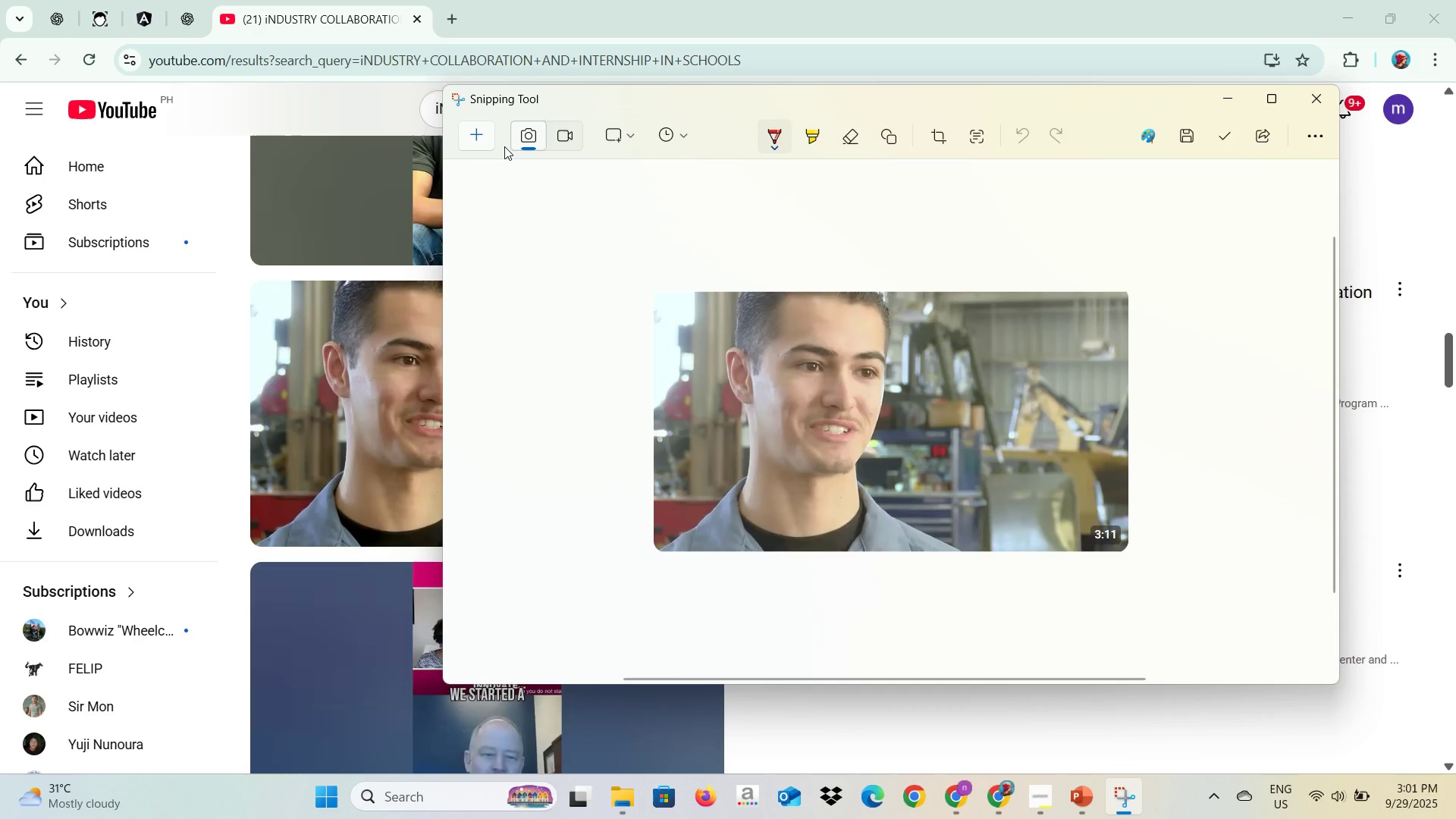 
key(Alt+Tab)
 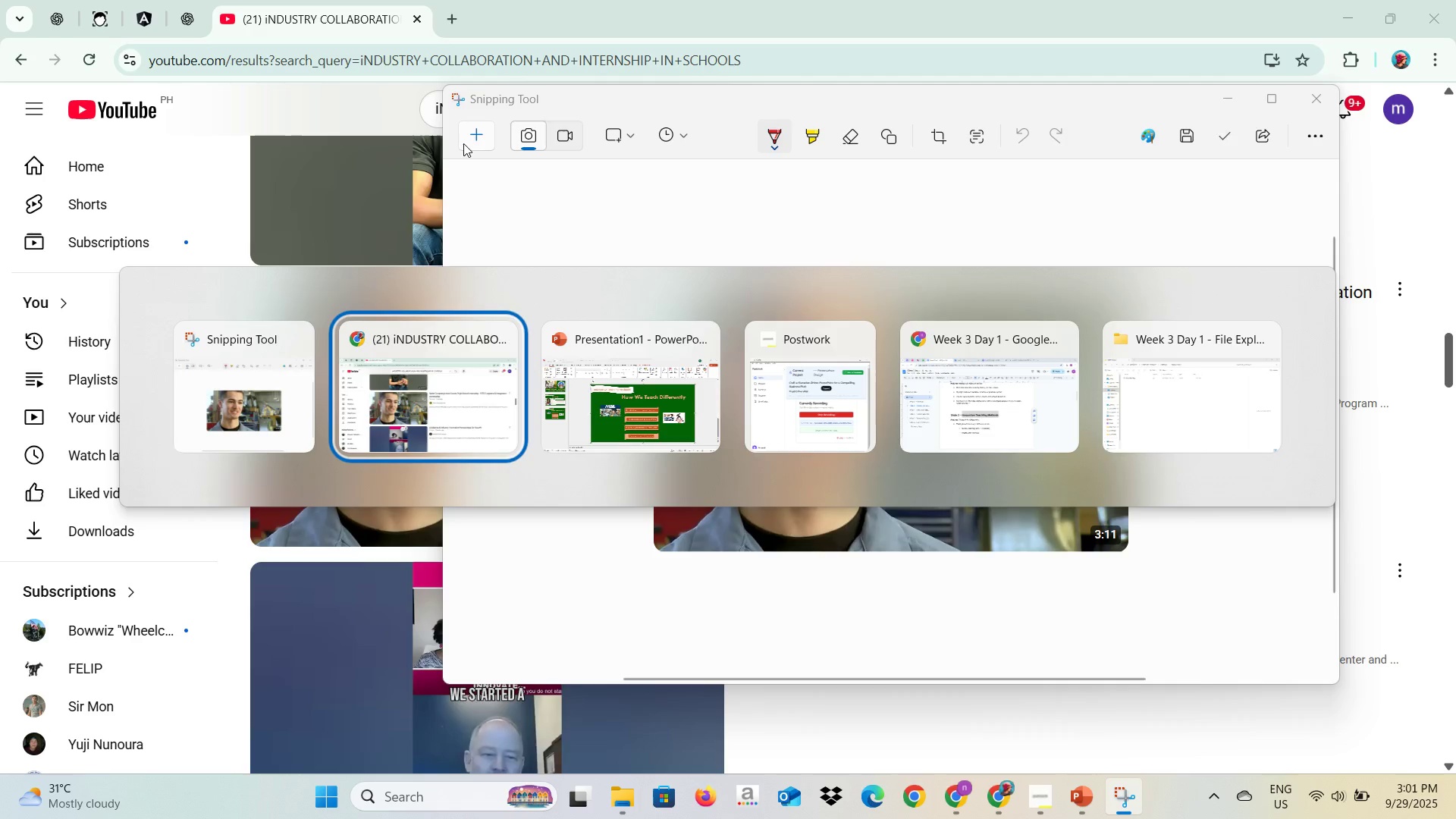 
key(Alt+Tab)
 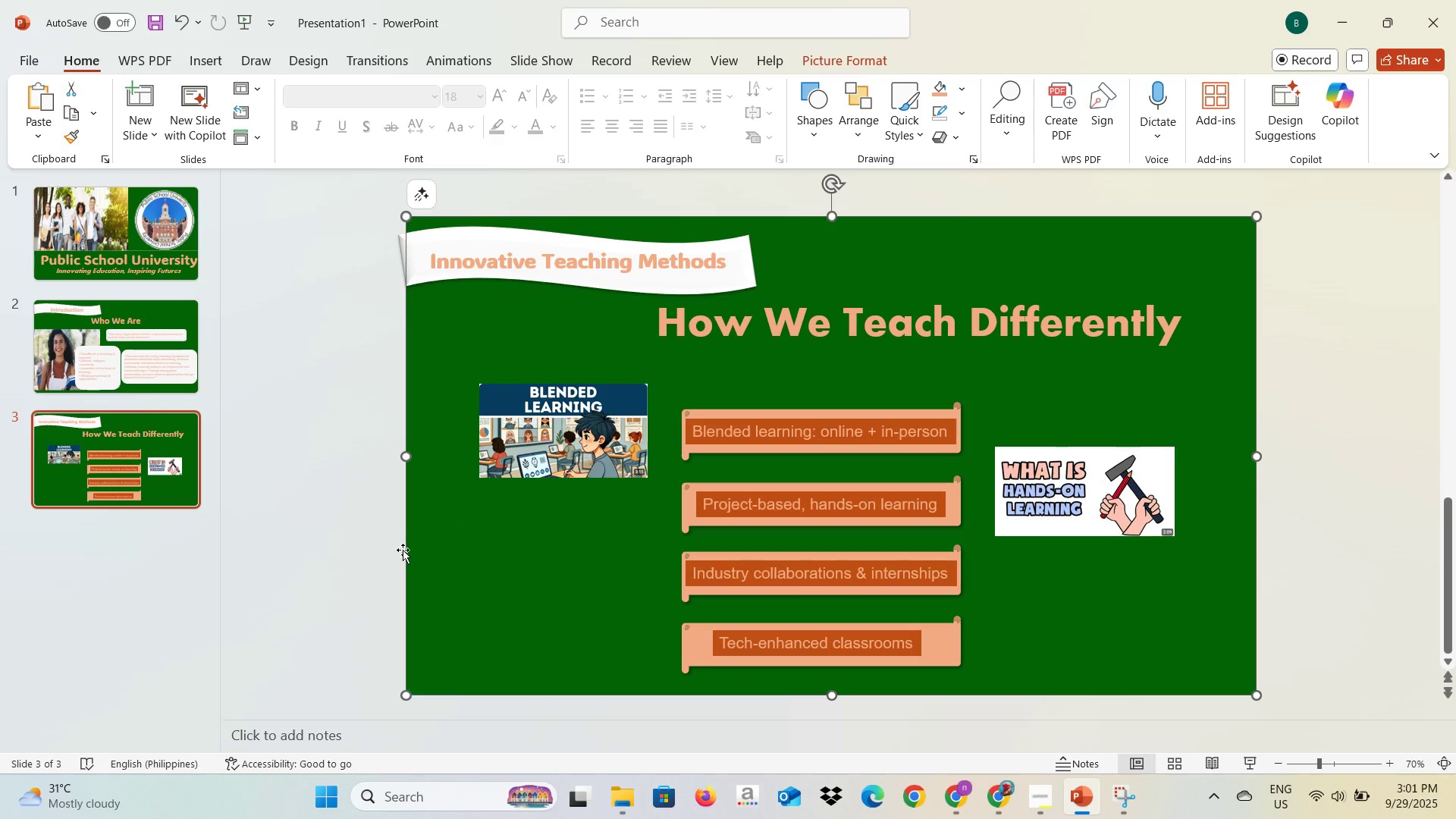 
left_click([362, 558])
 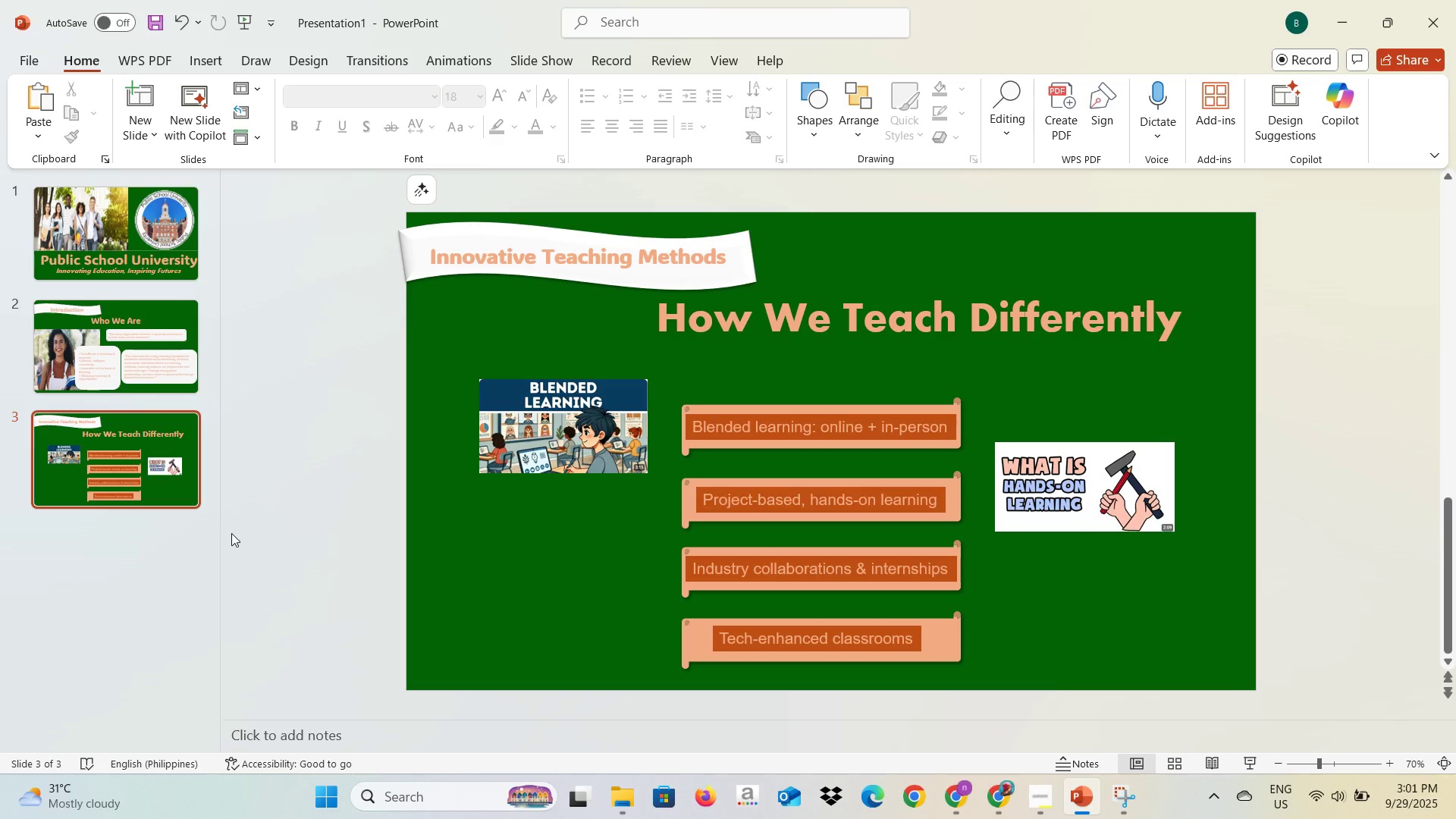 
key(Control+V)
 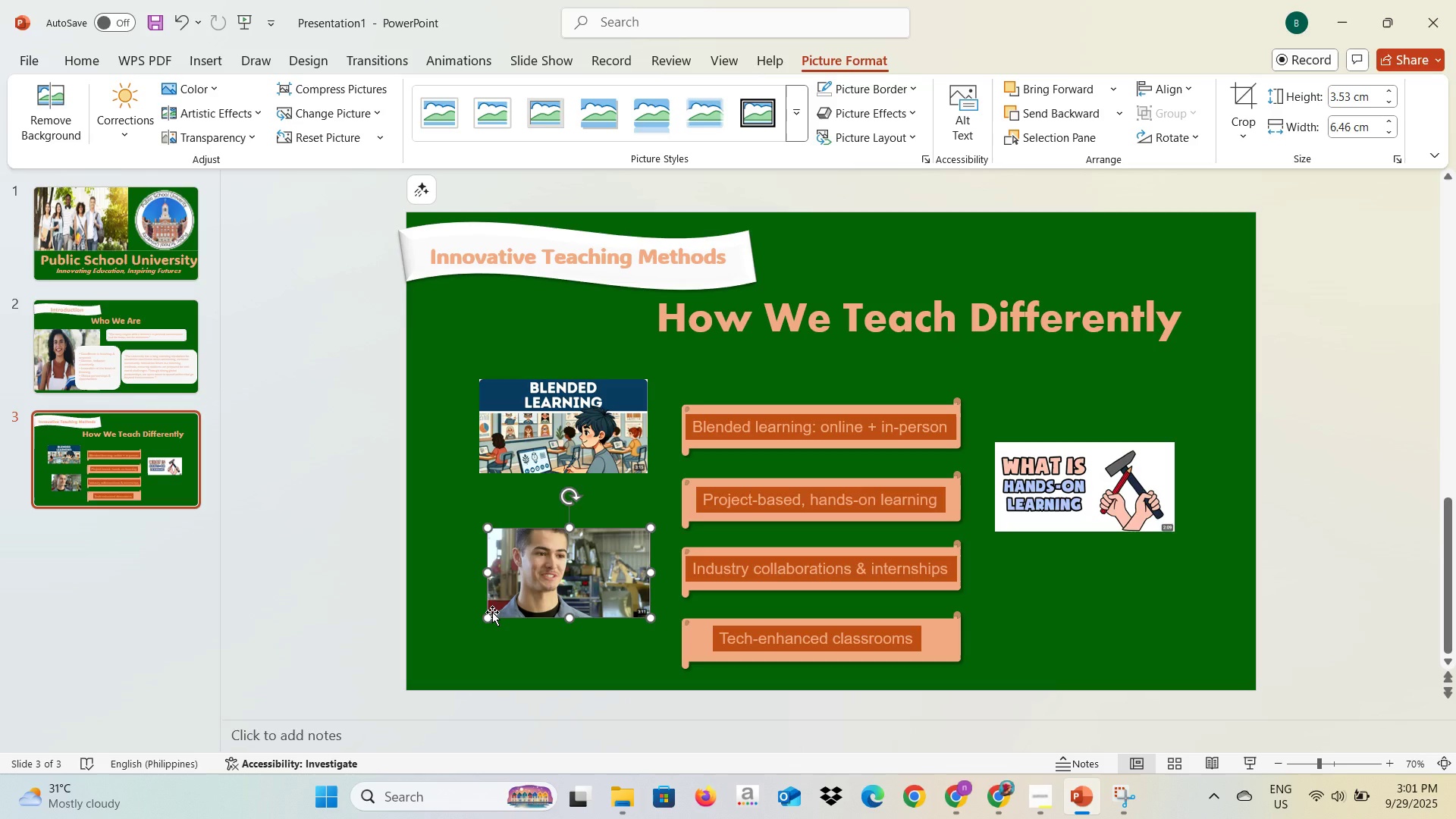 
wait(15.73)
 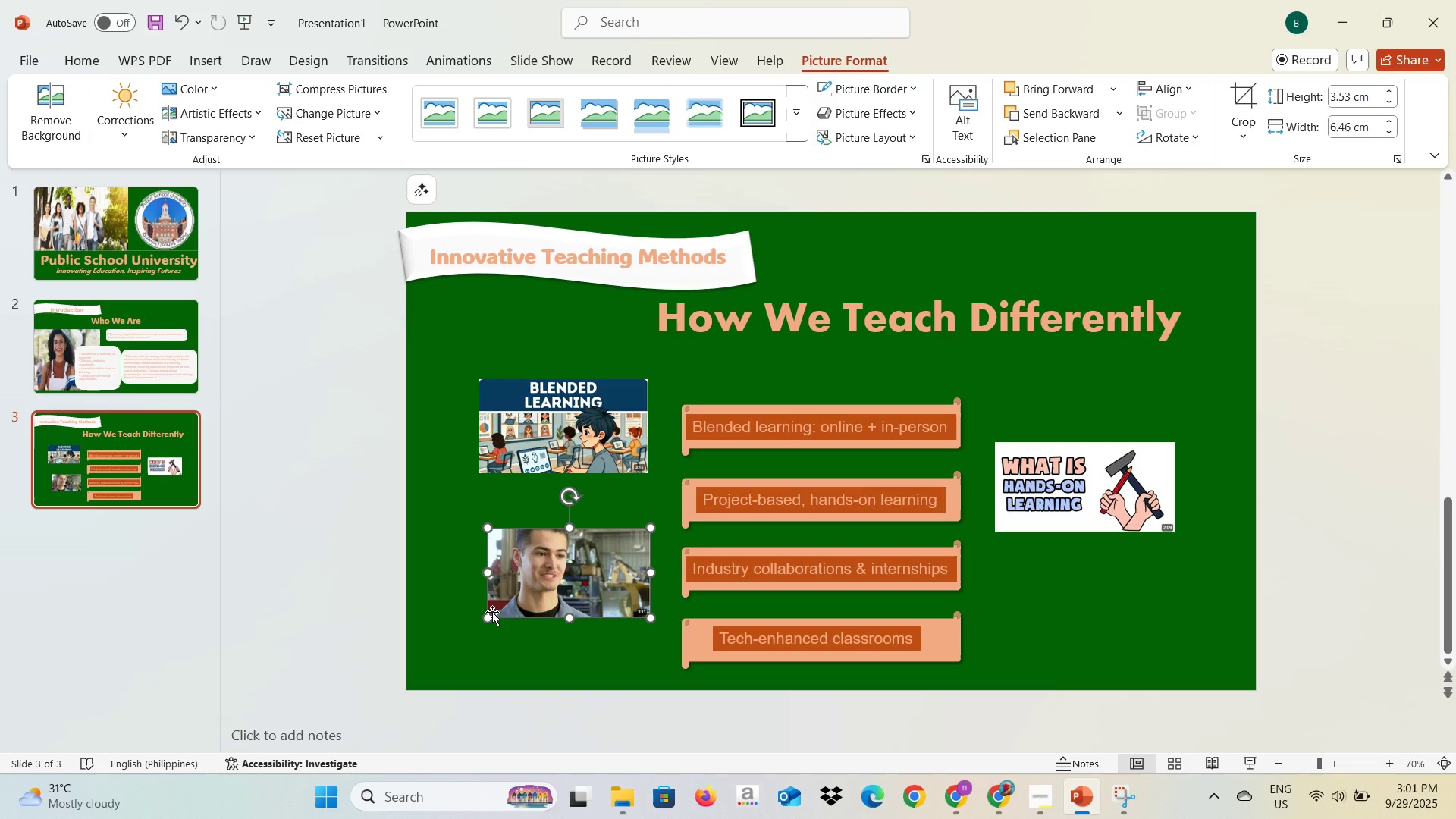 
left_click([1021, 605])
 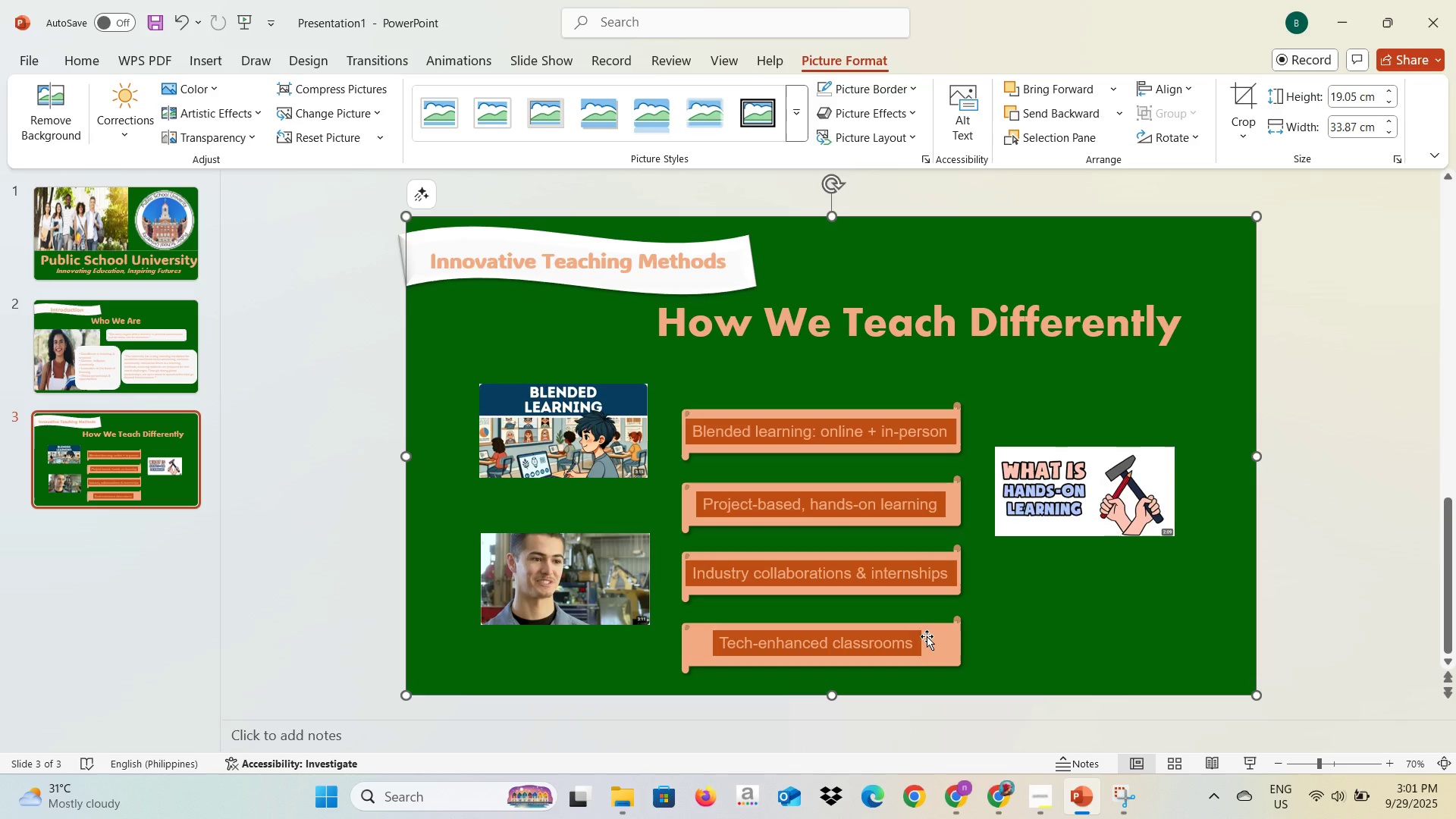 
key(Alt+AltLeft)
 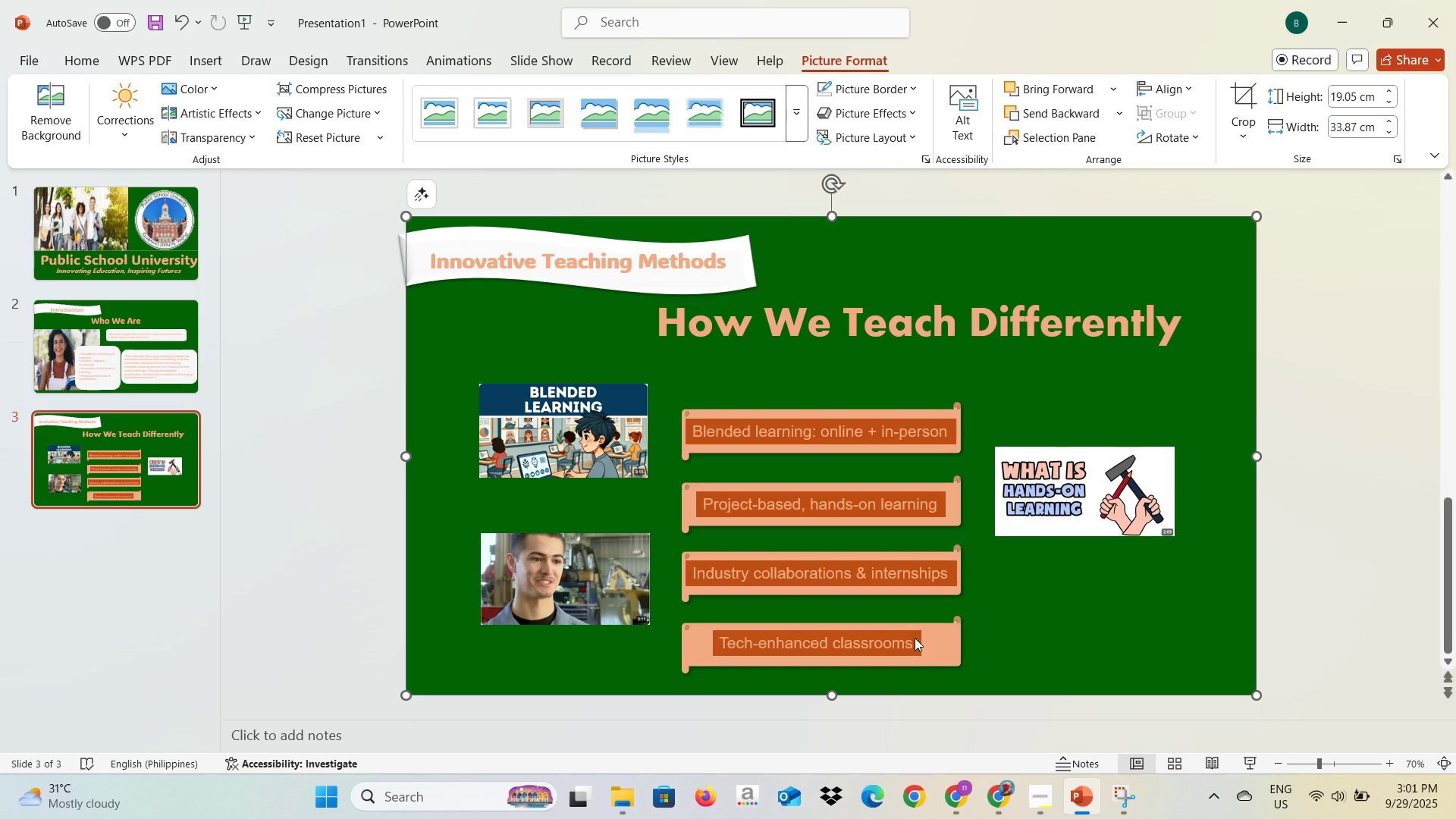 
key(Alt+Tab)
 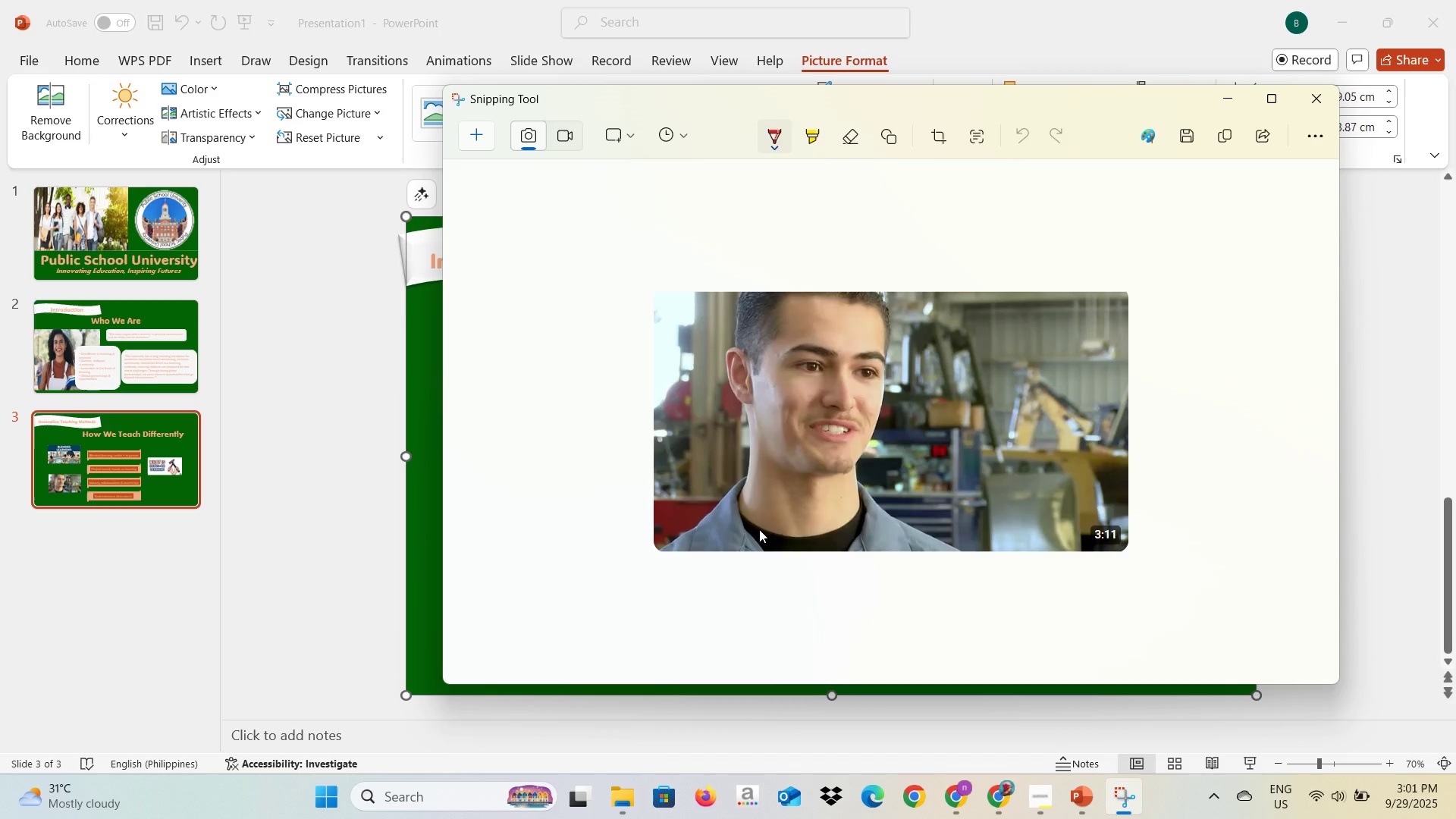 
key(Alt+Tab)
 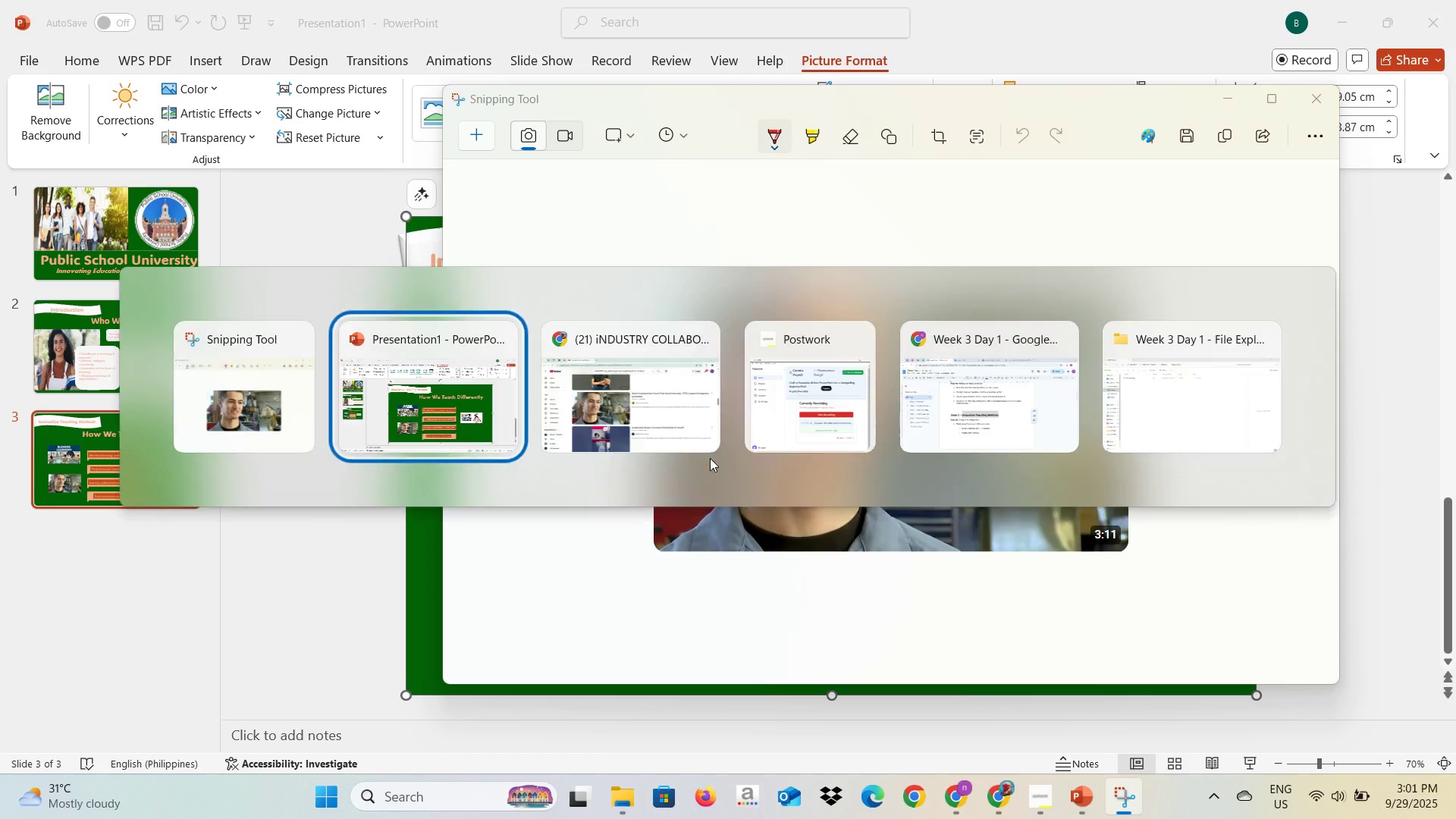 
key(Alt+Tab)
 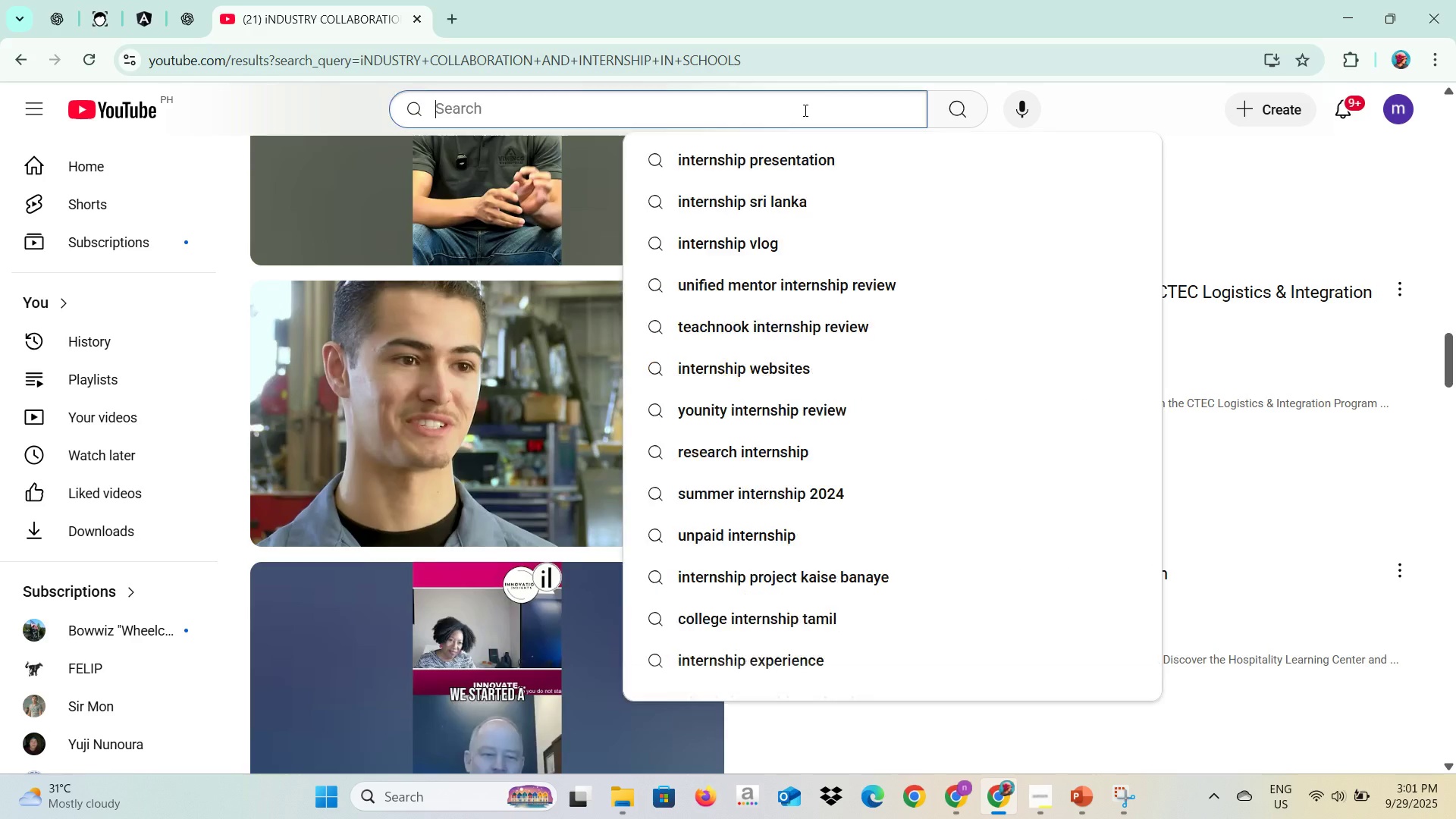 
type(Tech enhance)
 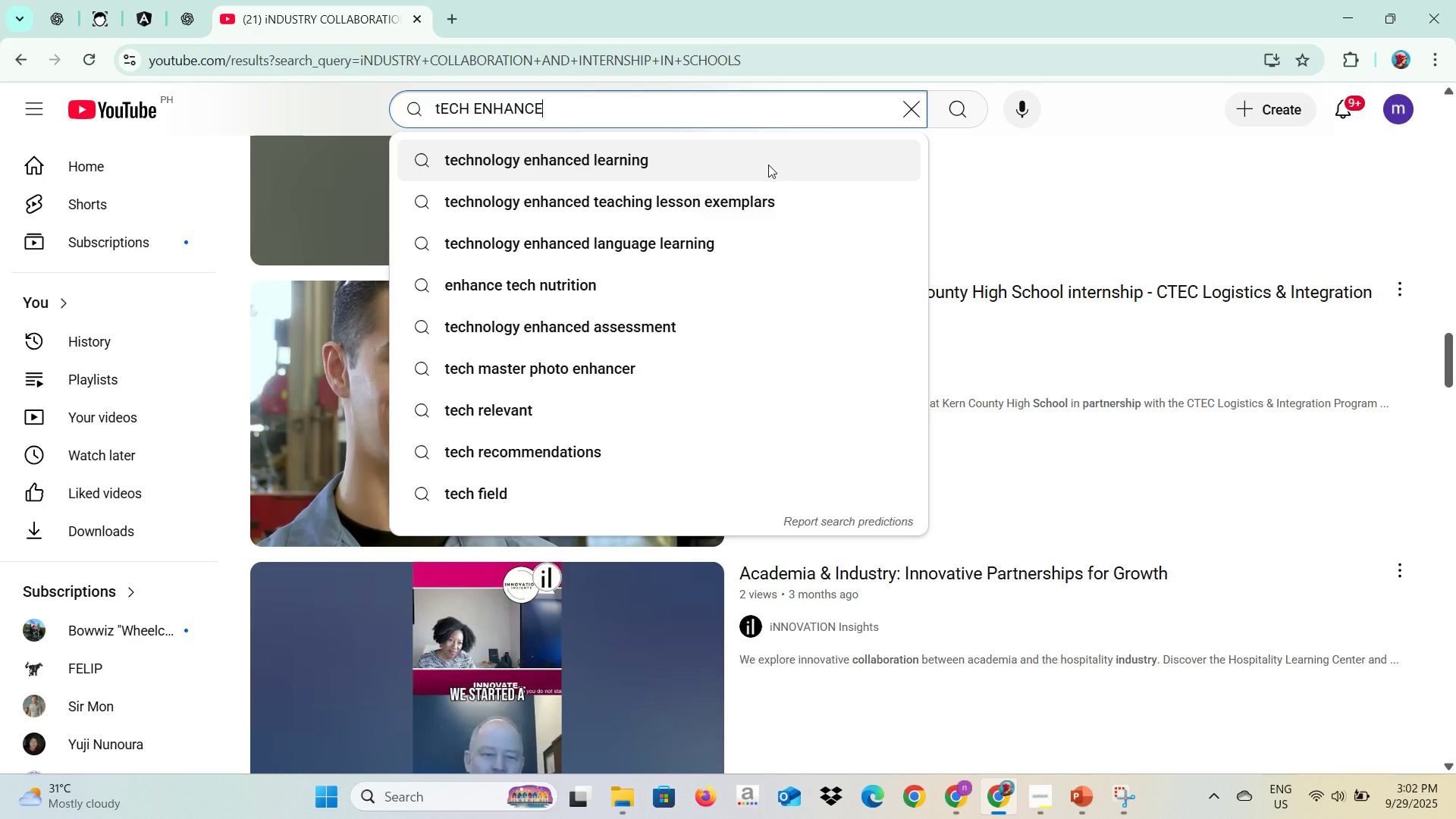 
wait(6.02)
 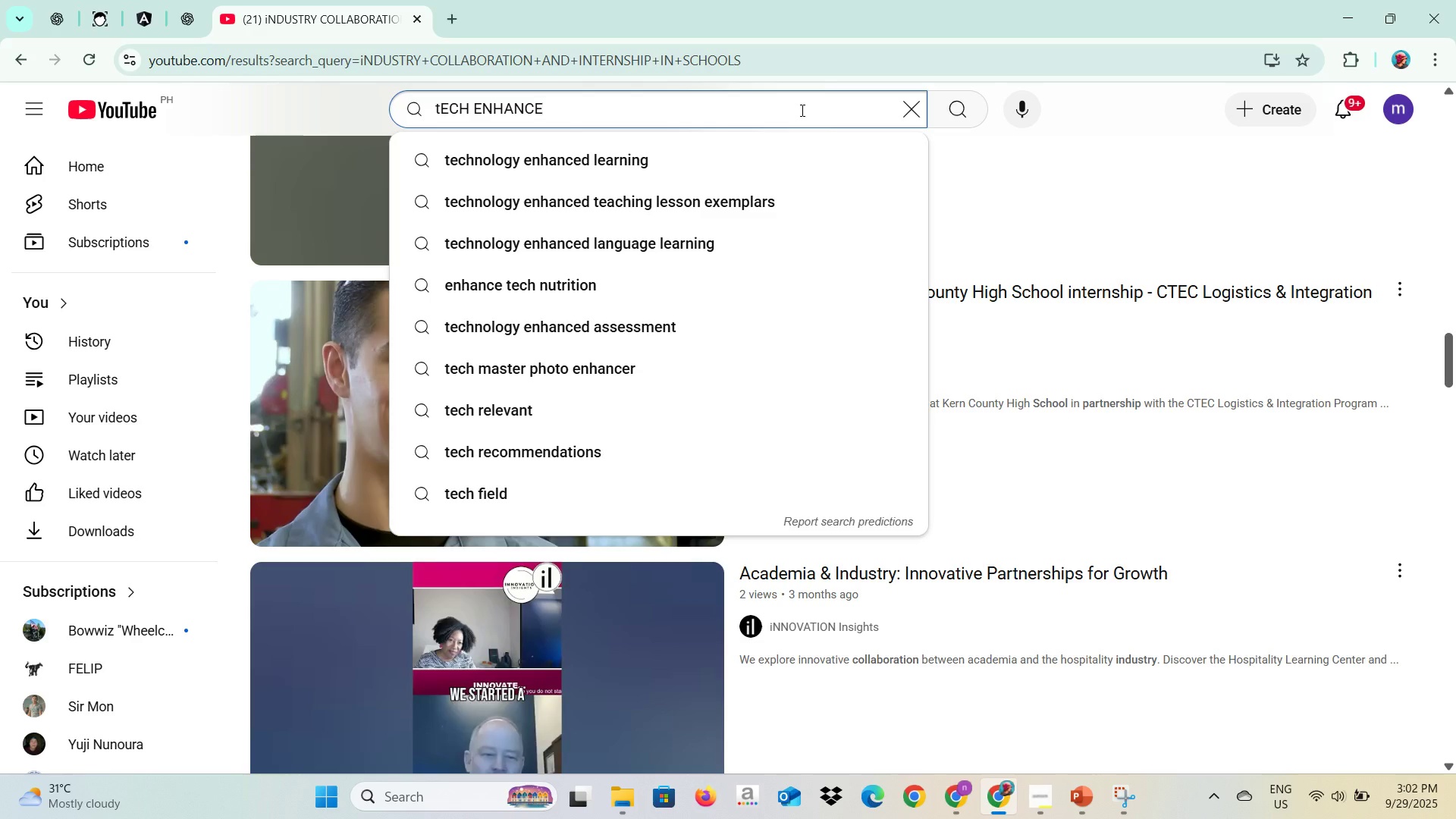 
left_click([768, 165])
 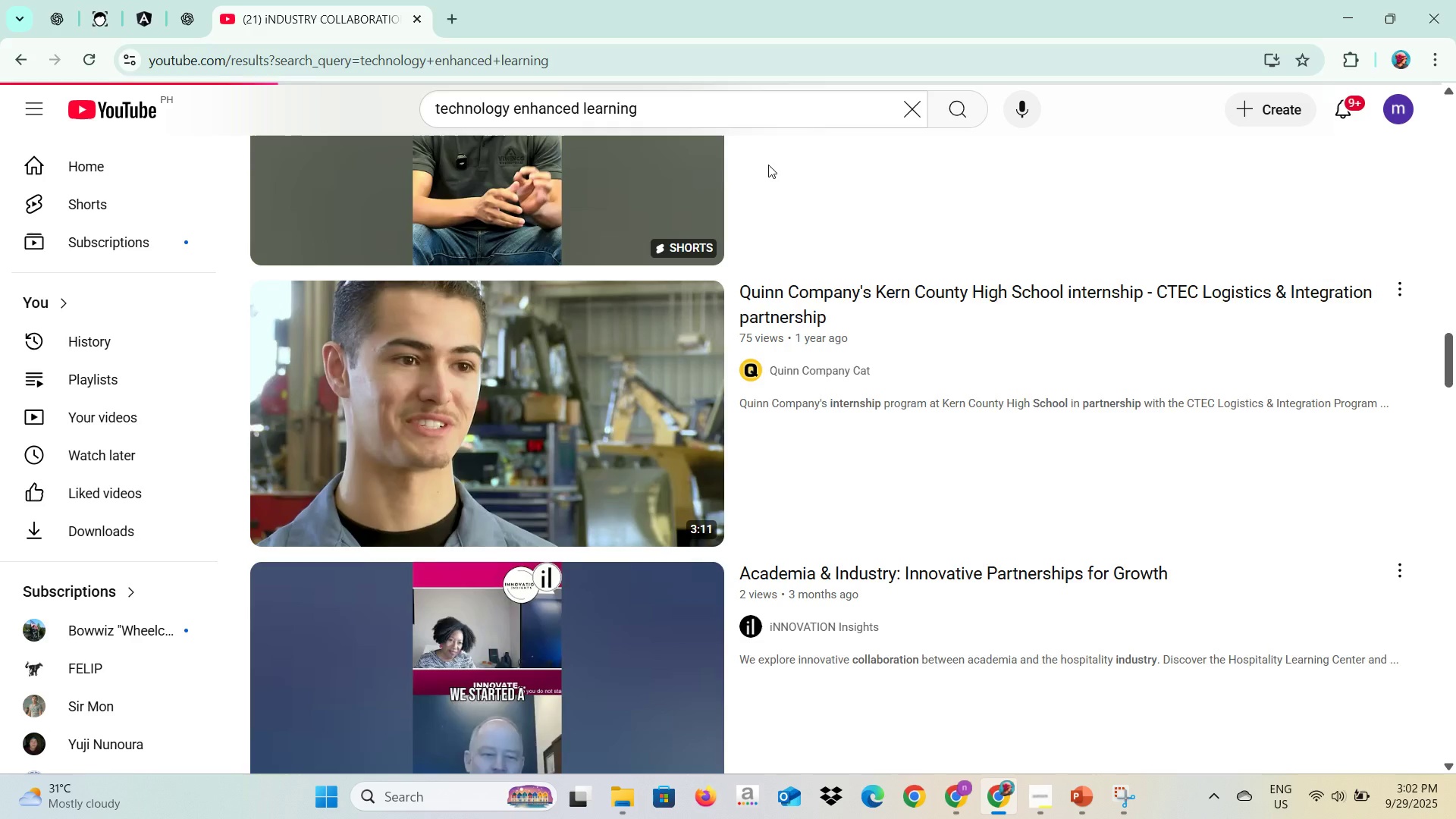 
mouse_move([799, 179])
 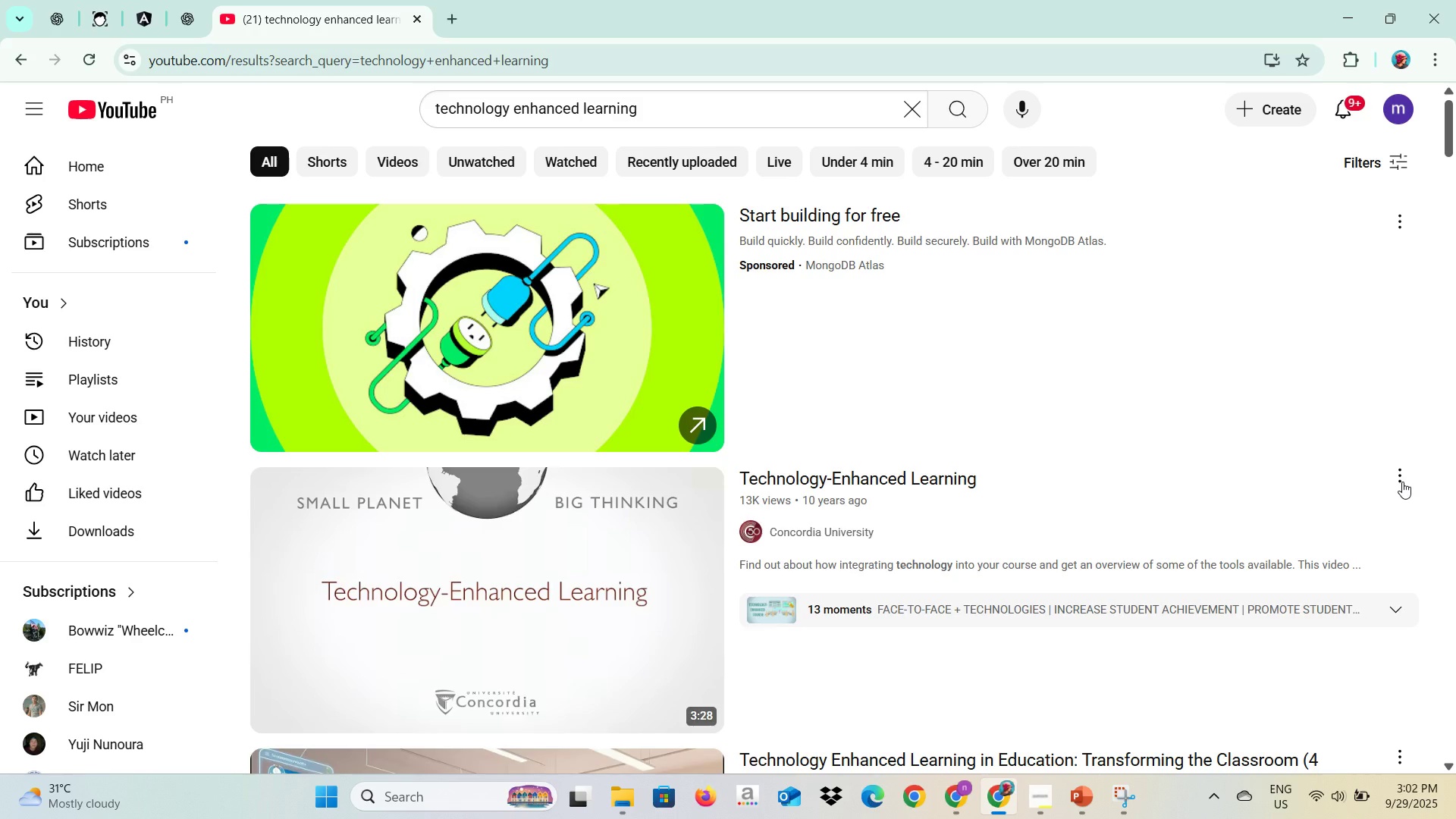 
left_click([1401, 482])
 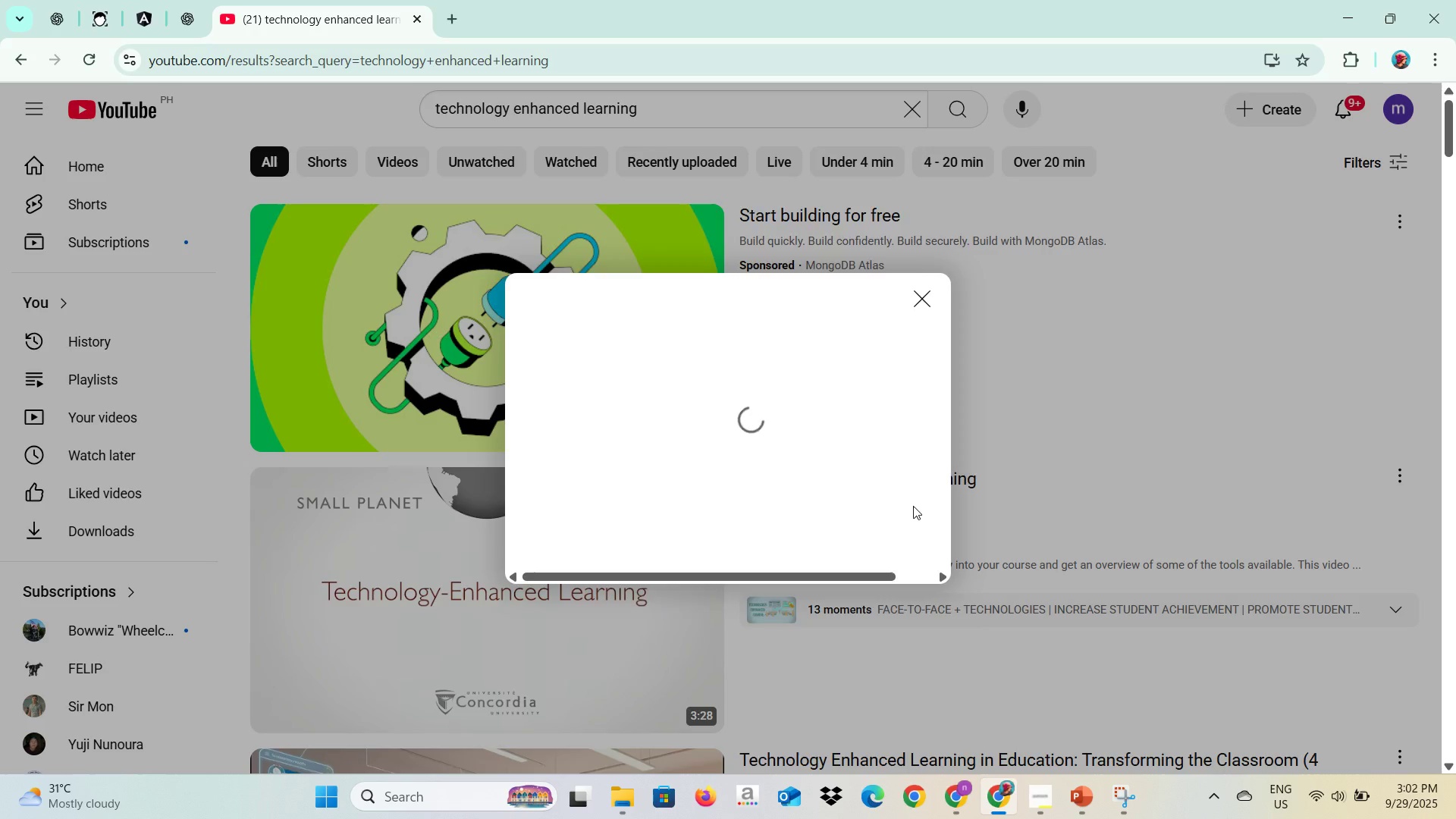 
left_click([893, 528])
 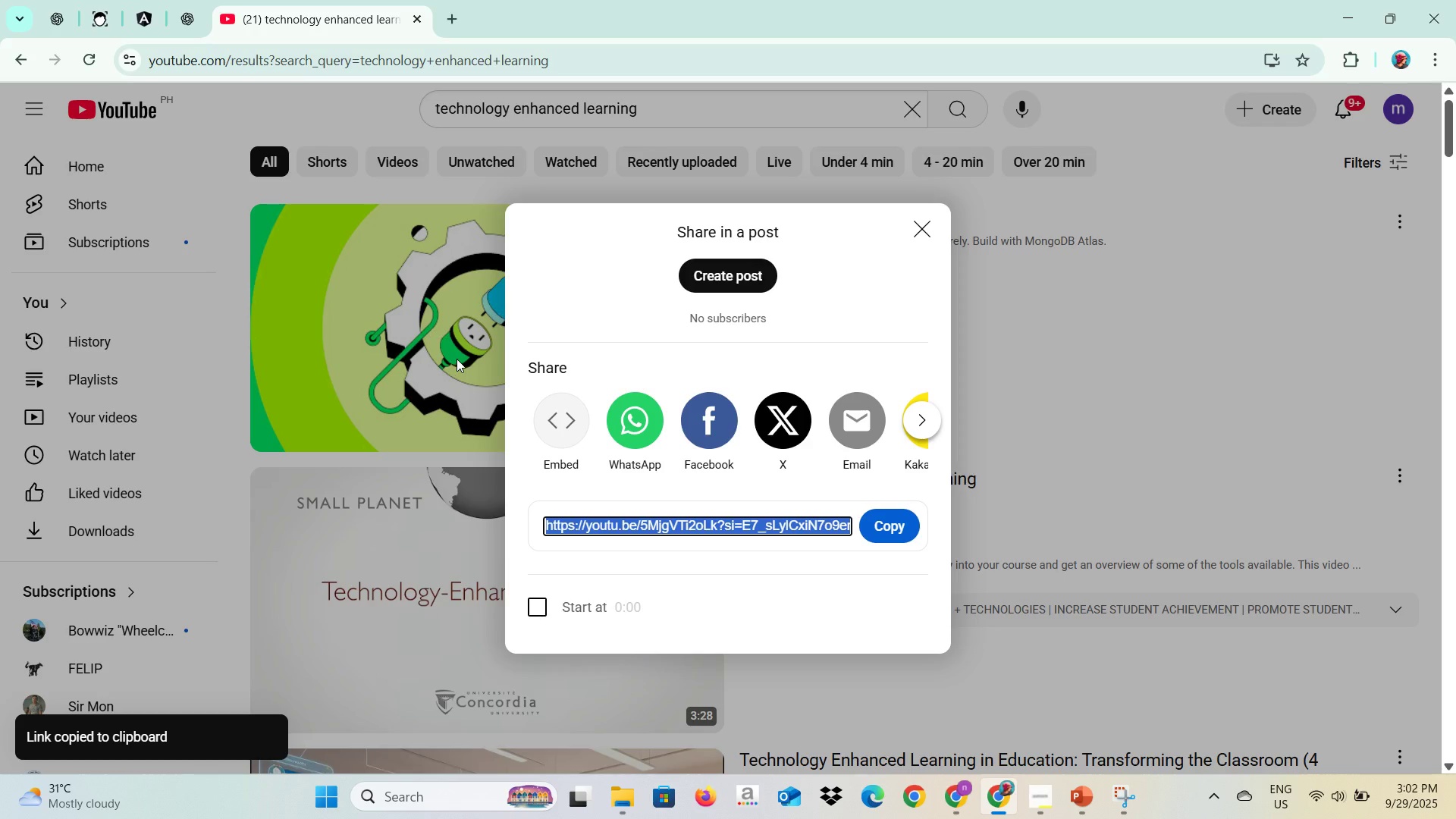 
key(Alt+Tab)
 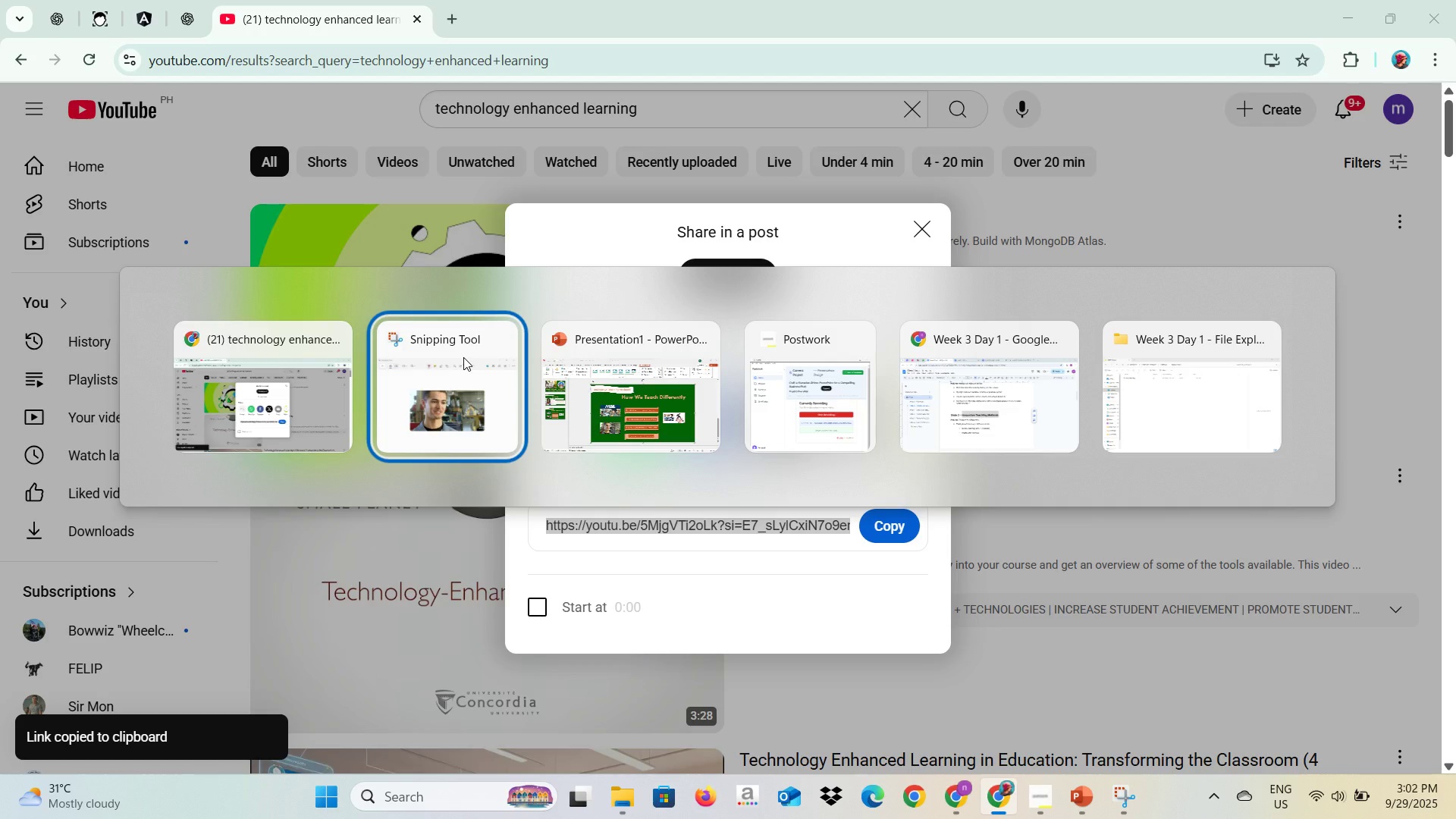 
key(Alt+Tab)
 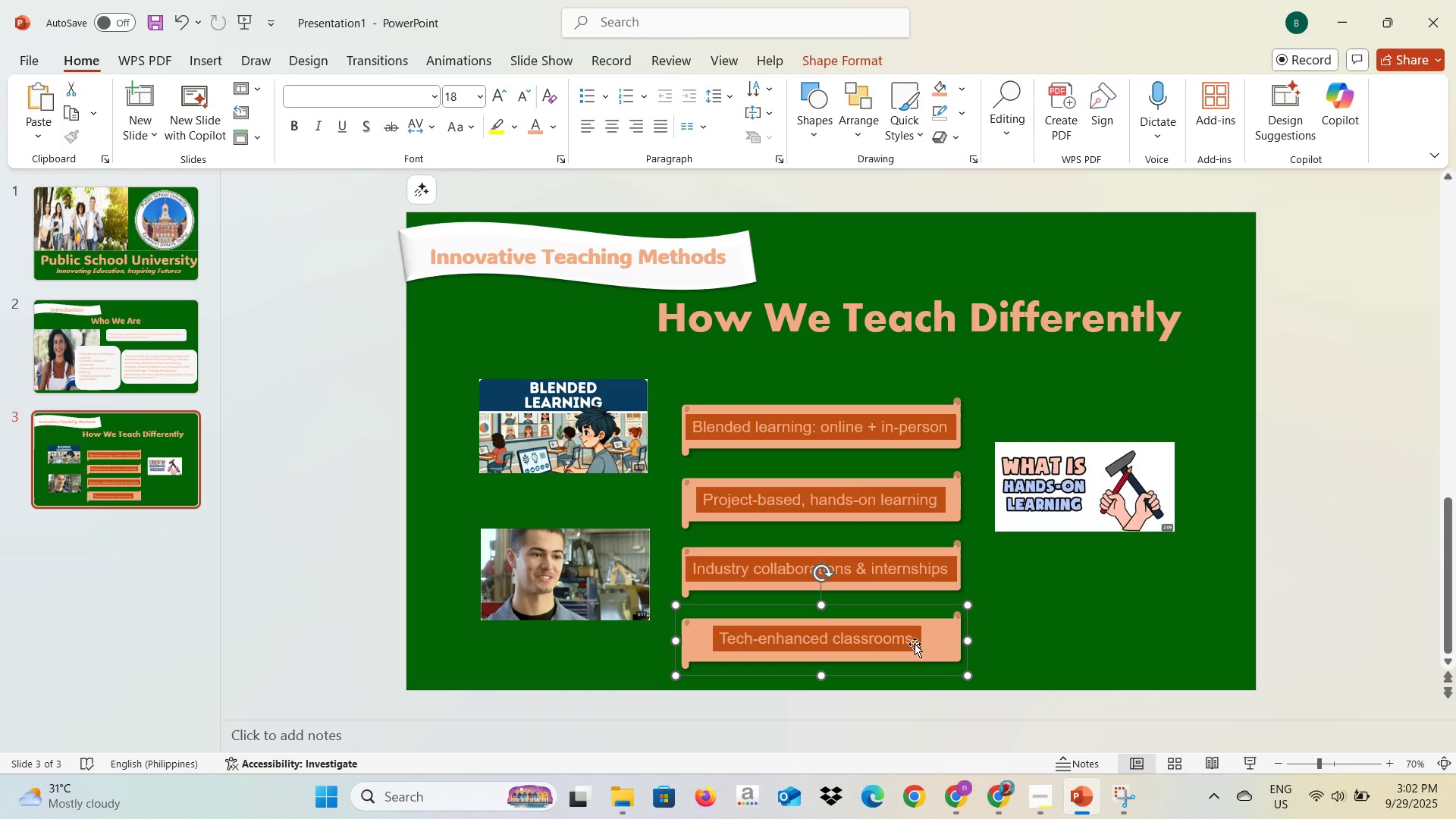 
left_click([914, 643])
 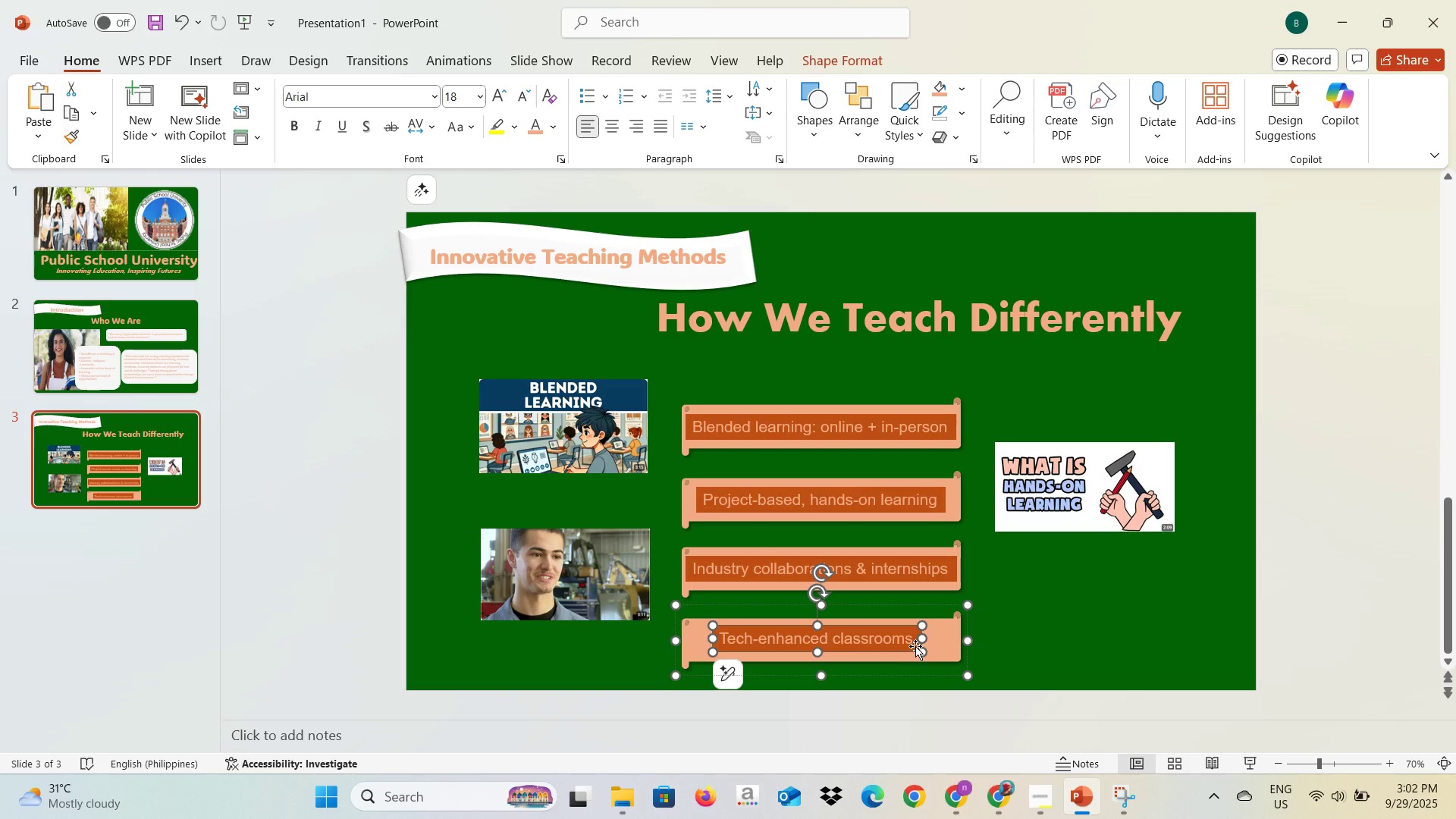 
right_click([915, 646])
 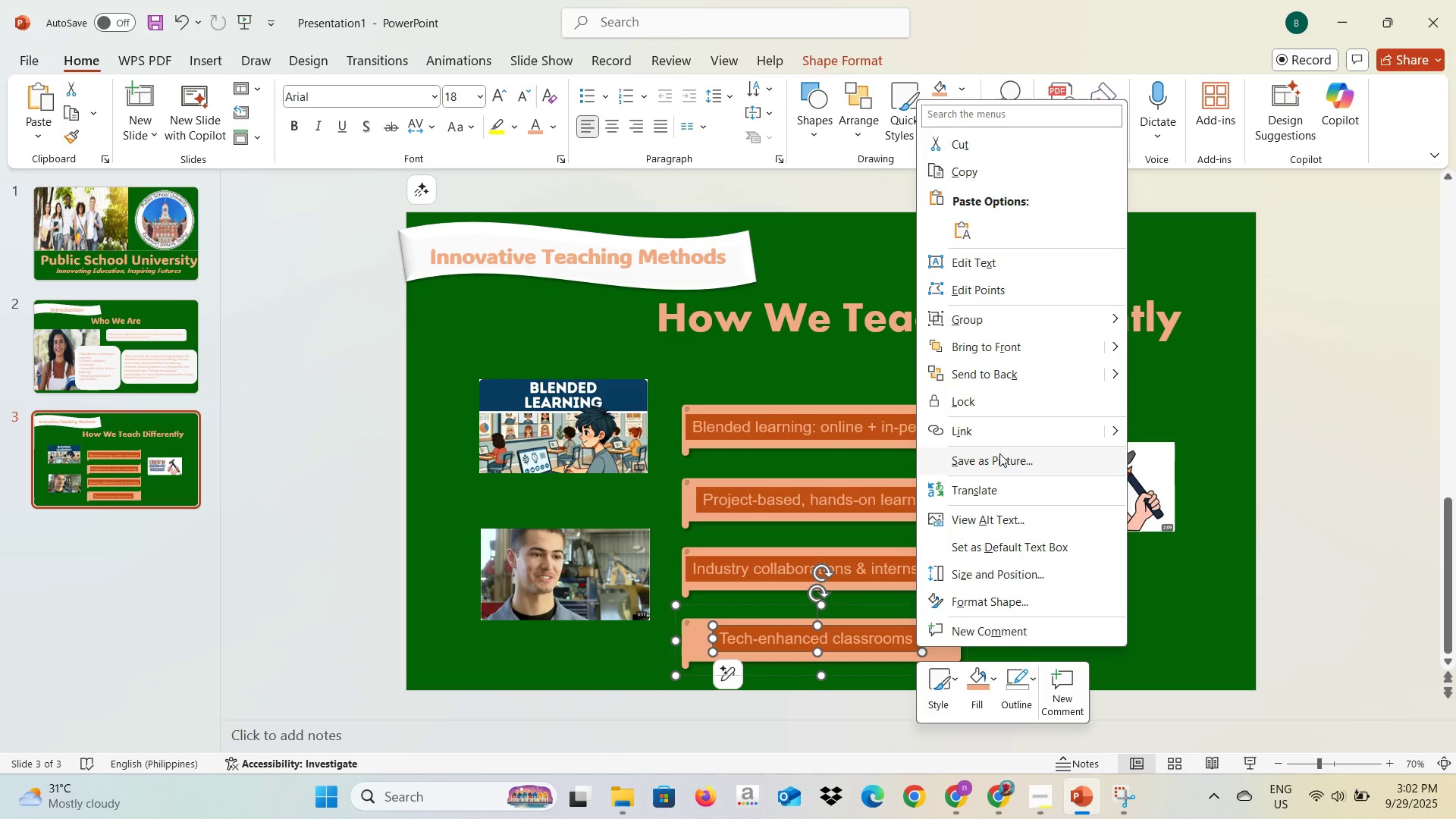 
left_click([999, 435])
 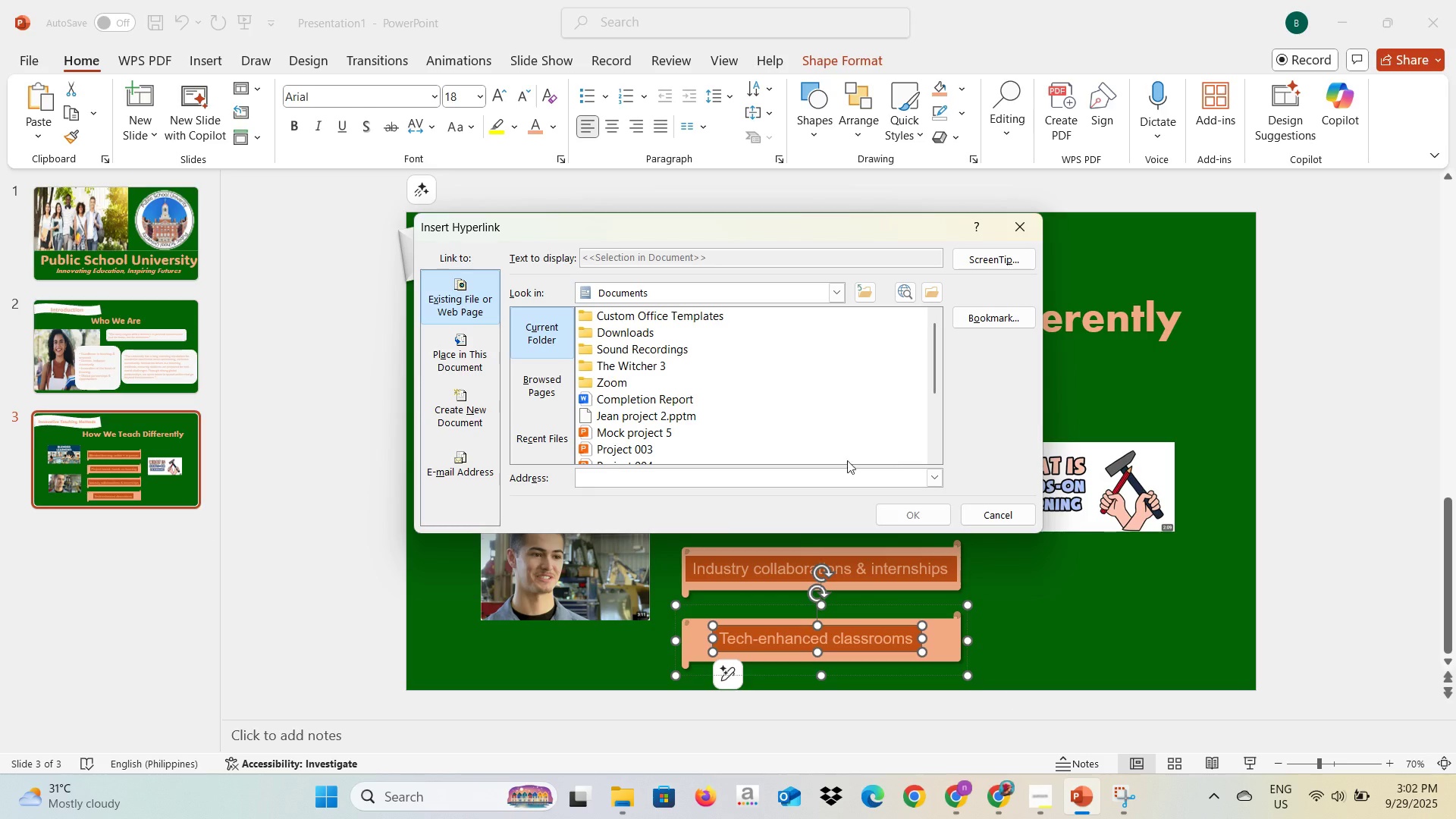 
key(Control+V)
 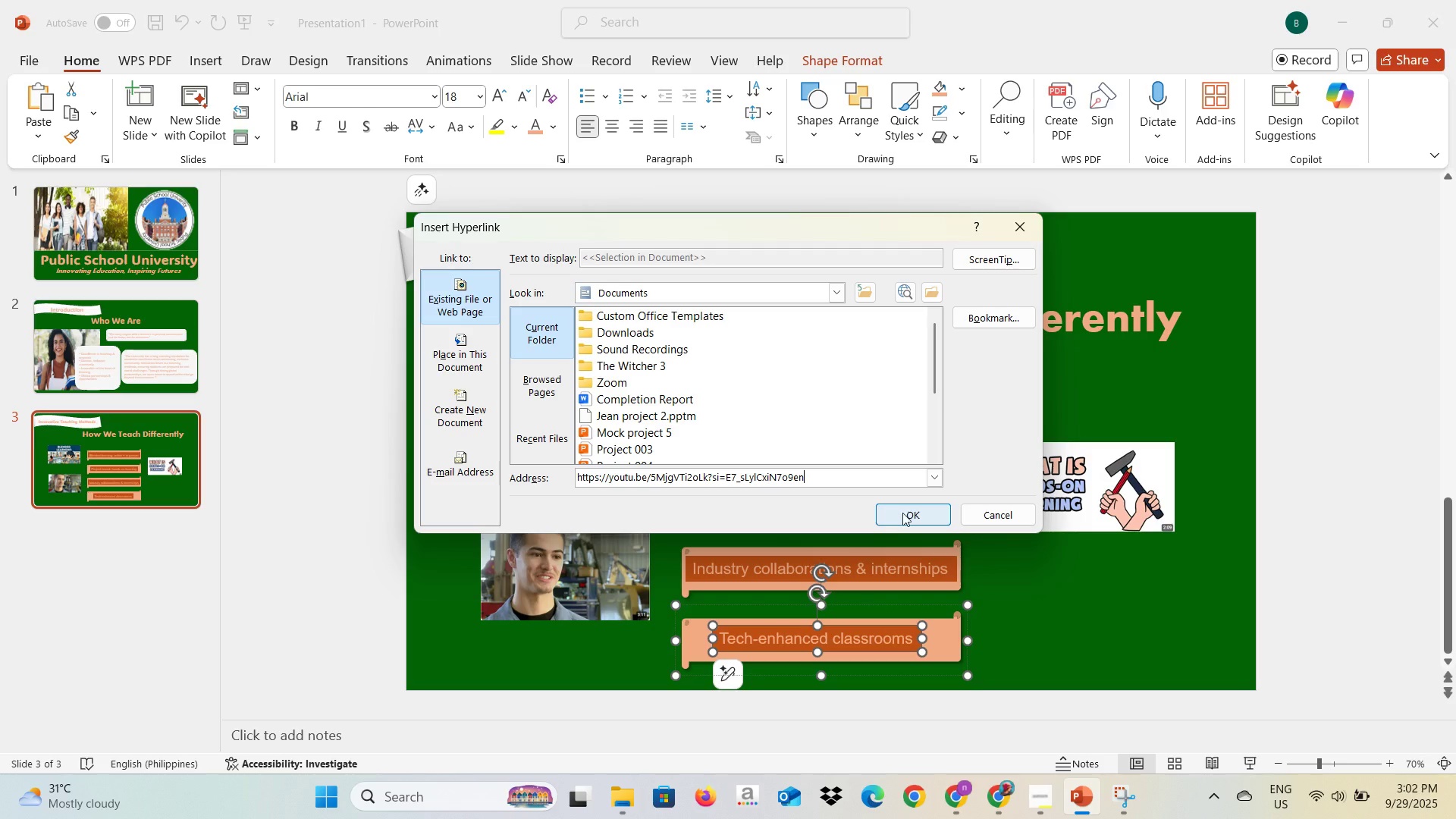 
left_click([904, 513])
 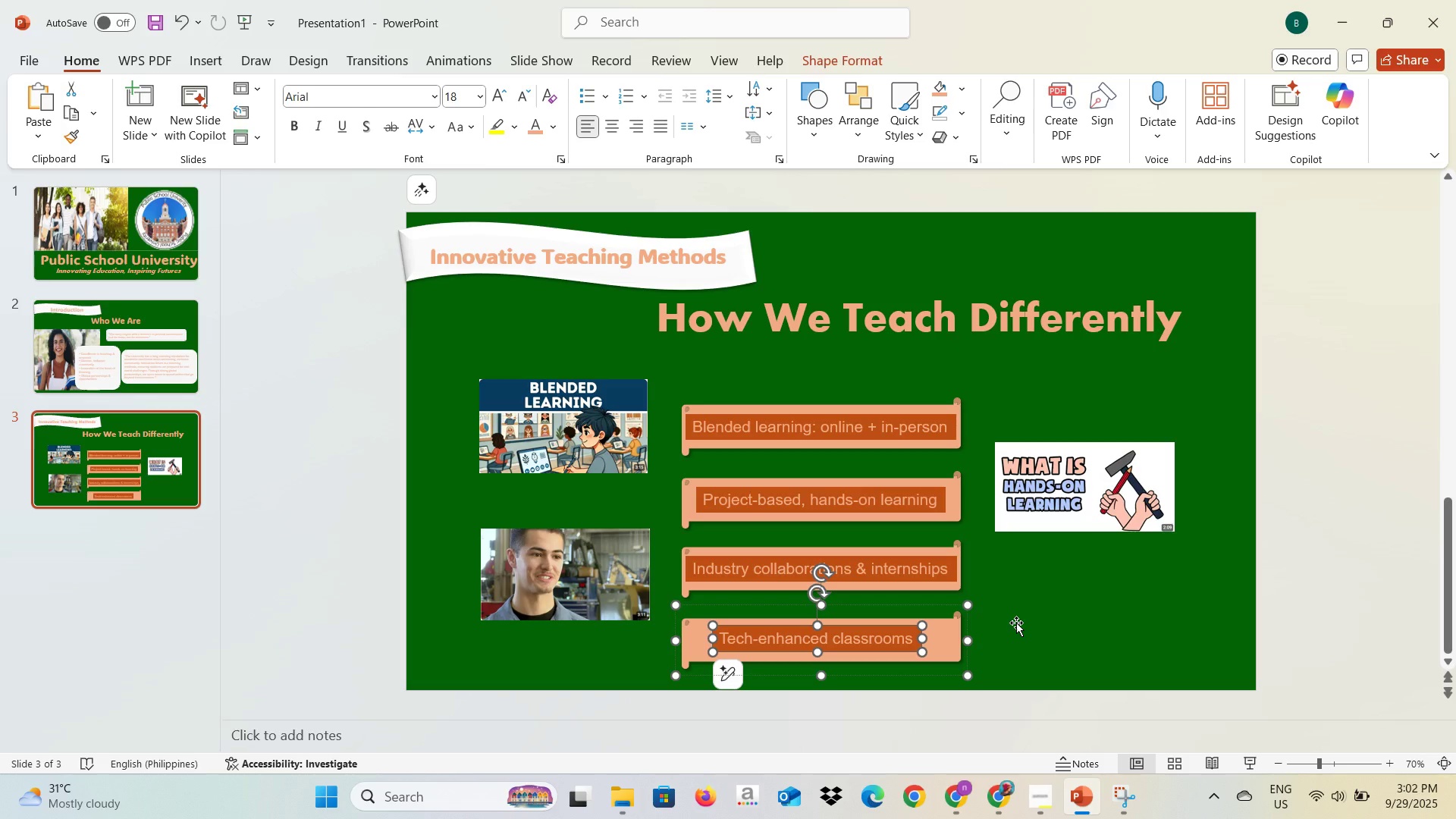 
left_click([1016, 623])
 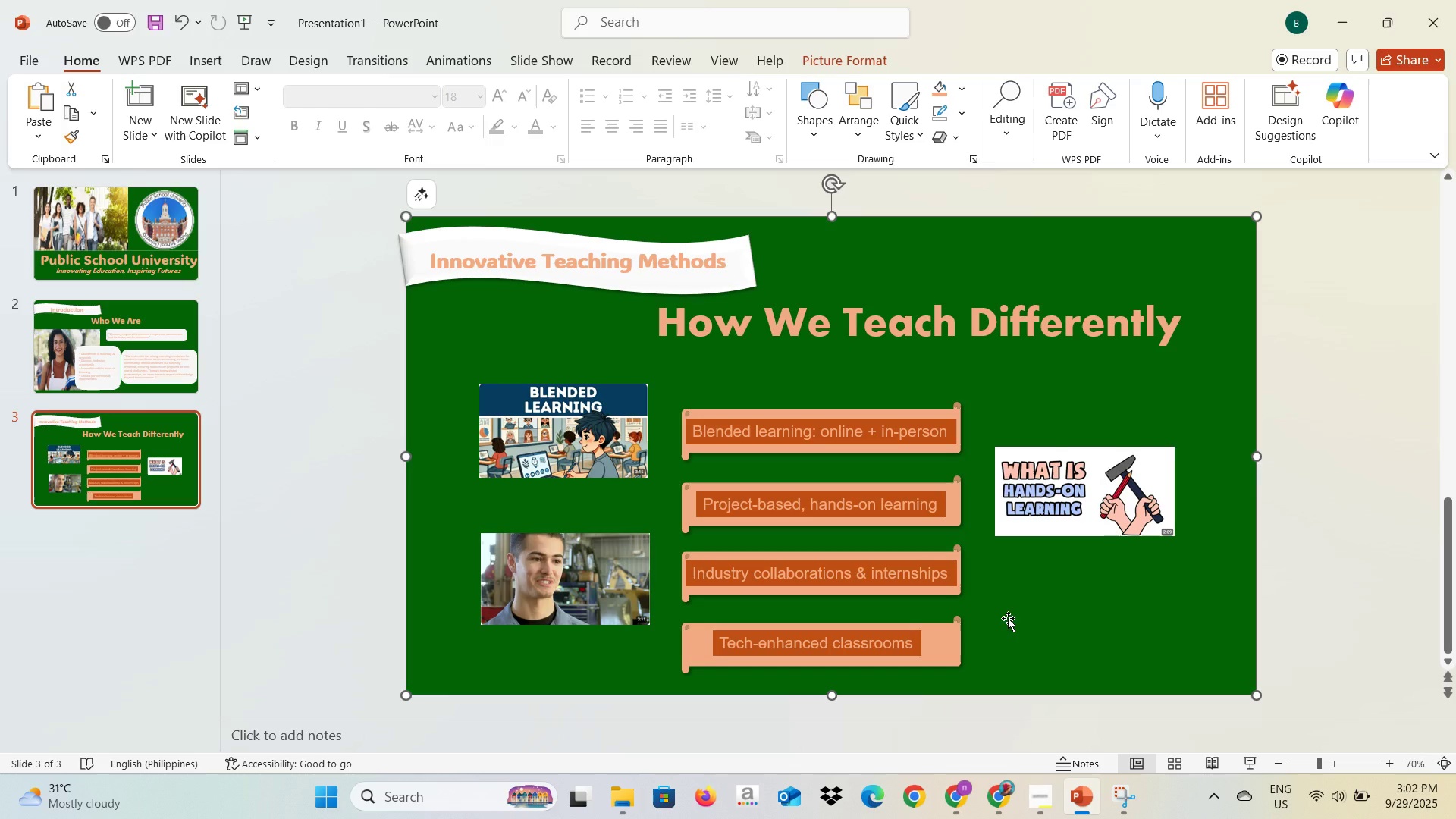 
key(Alt+AltLeft)
 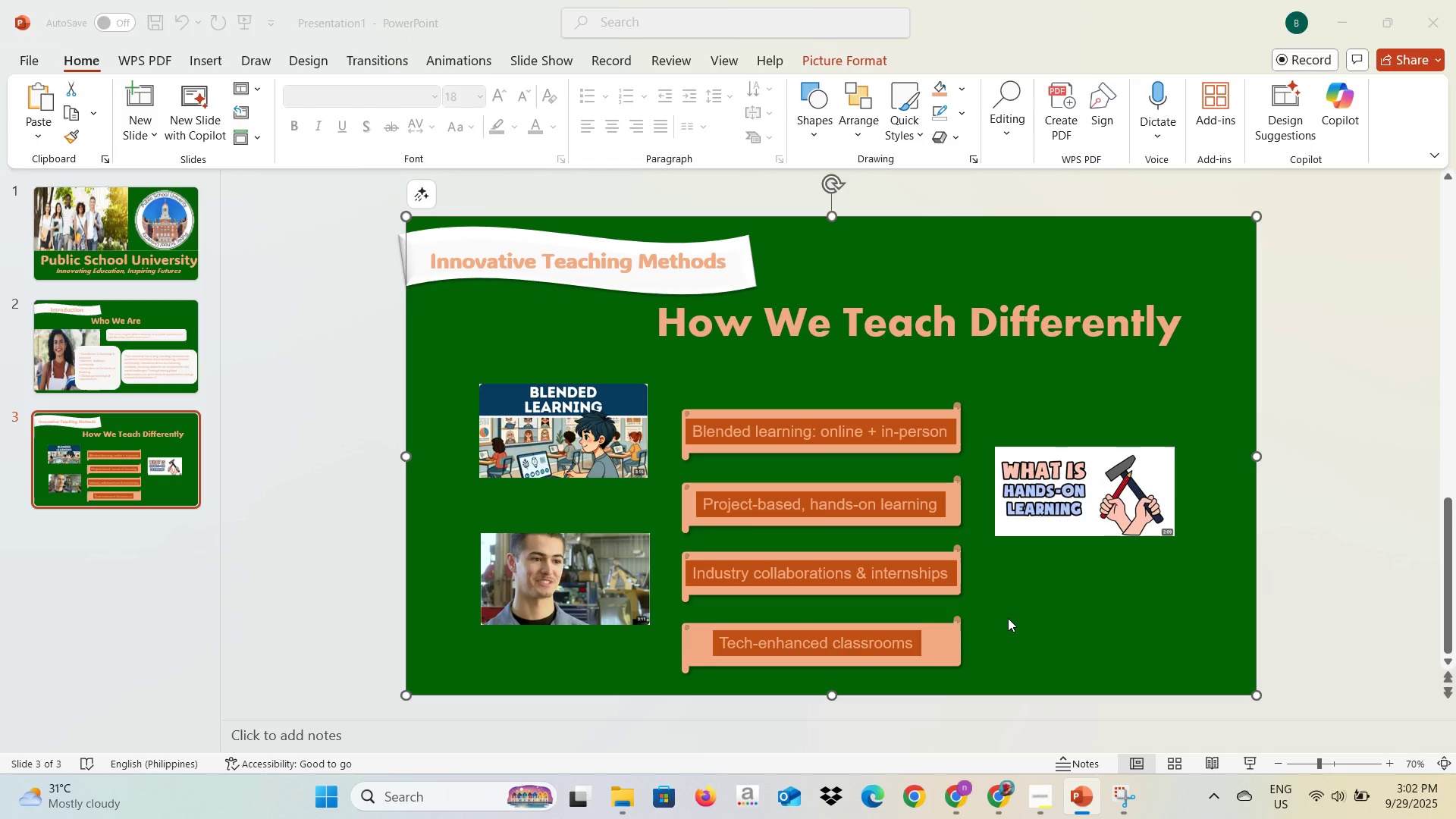 
hold_key(key=Tab, duration=0.31)
 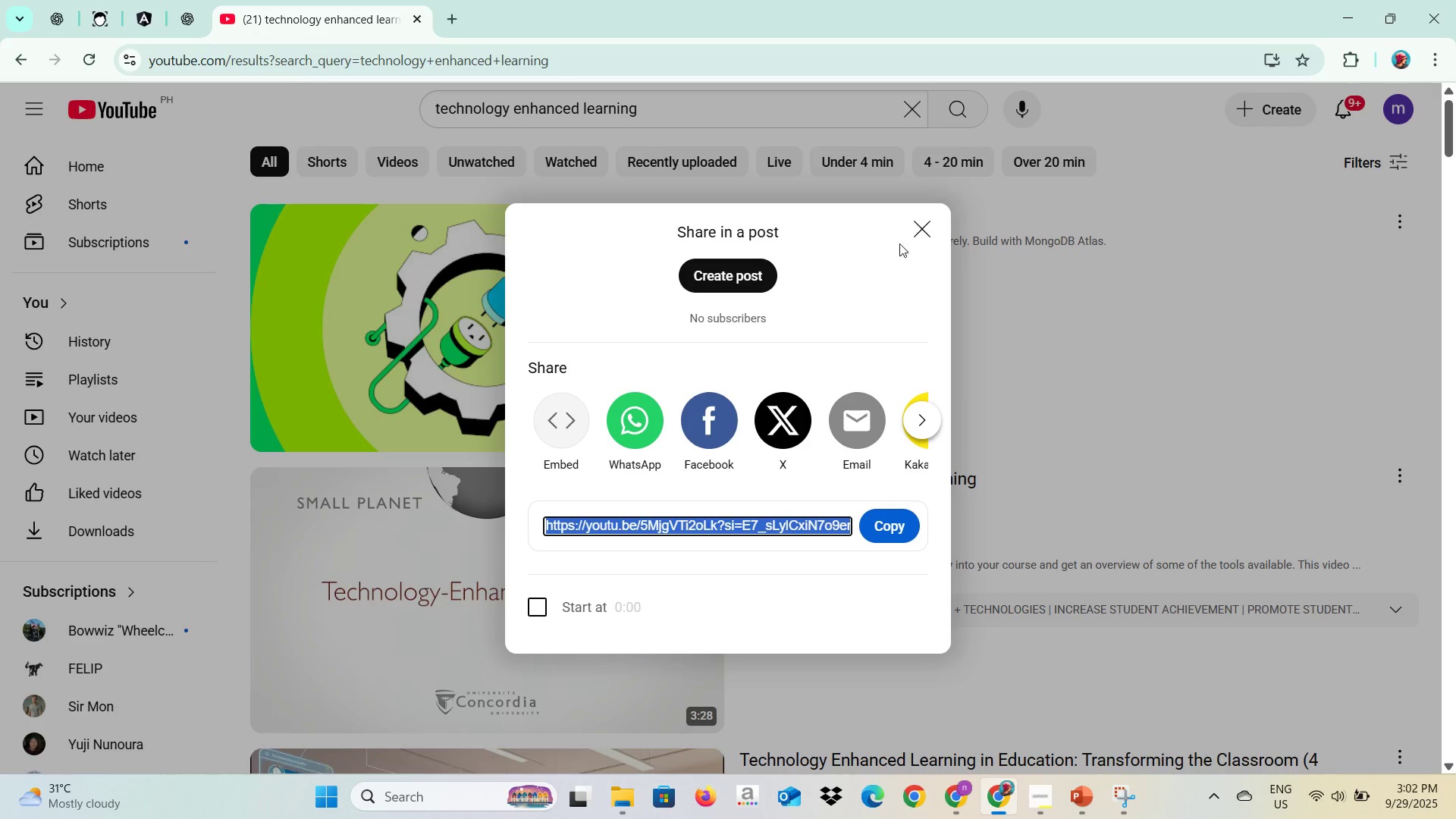 
left_click([925, 231])
 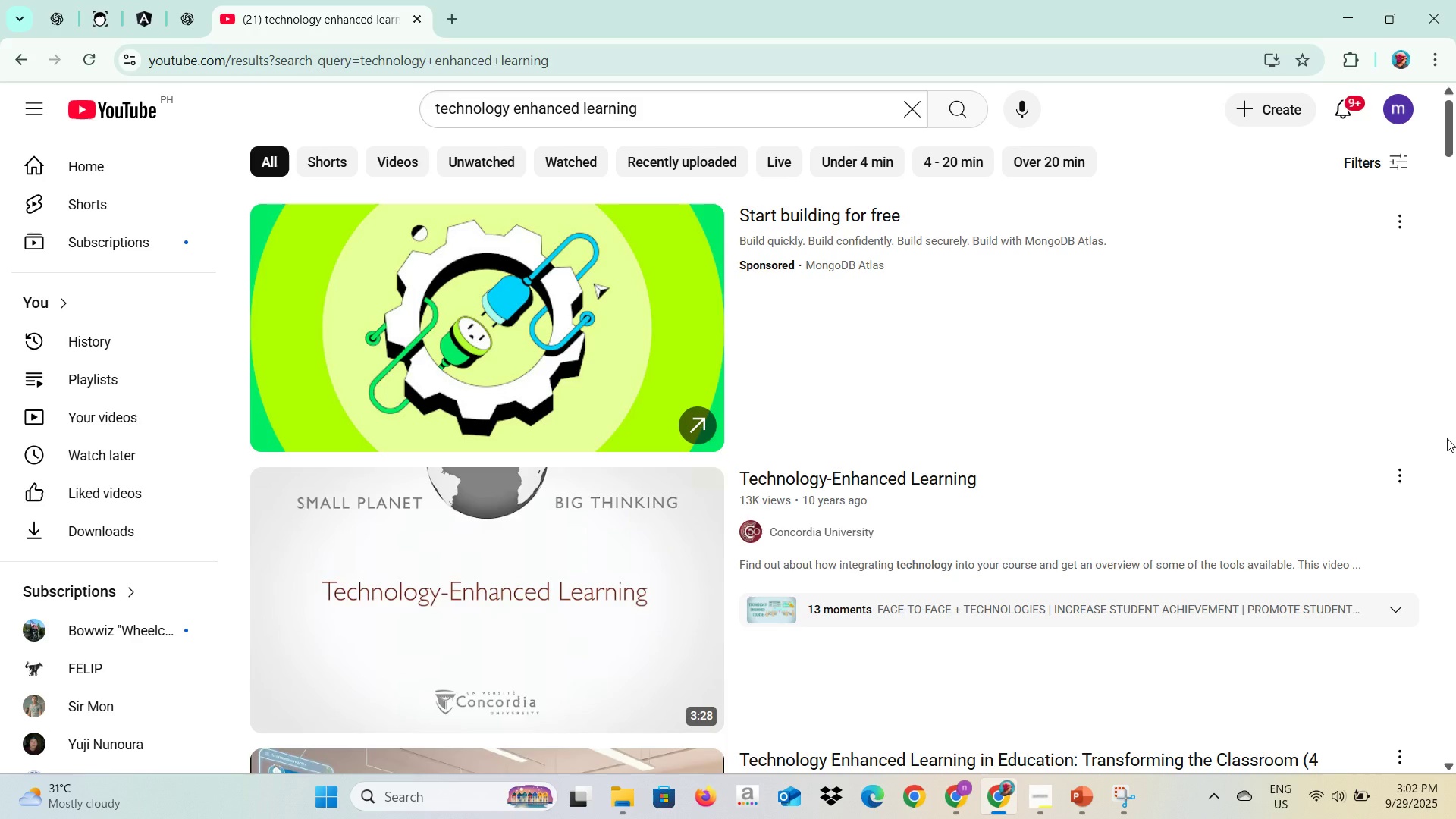 
key(PrintScreen)
 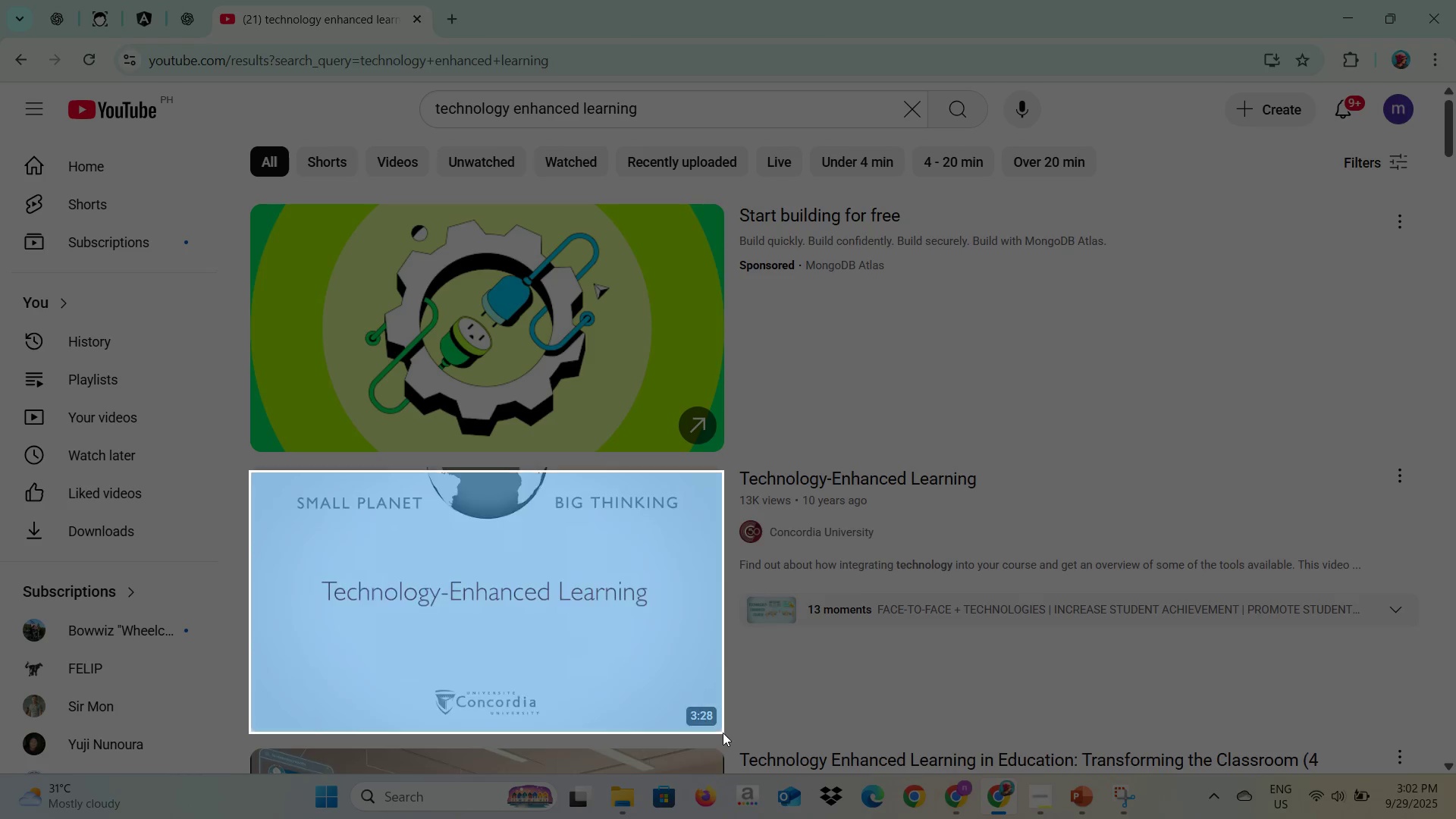 
wait(12.13)
 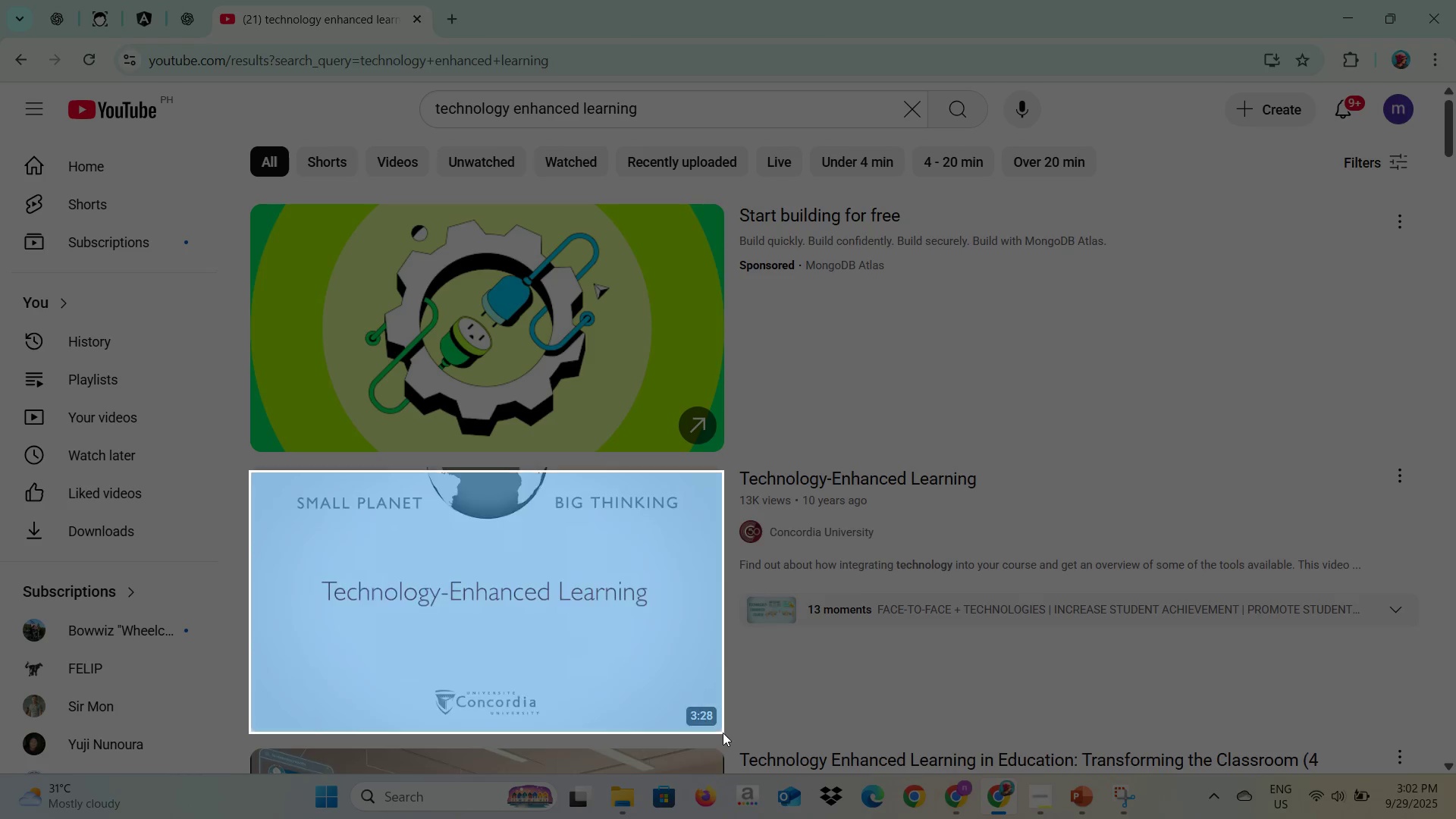 
double_click([1303, 516])
 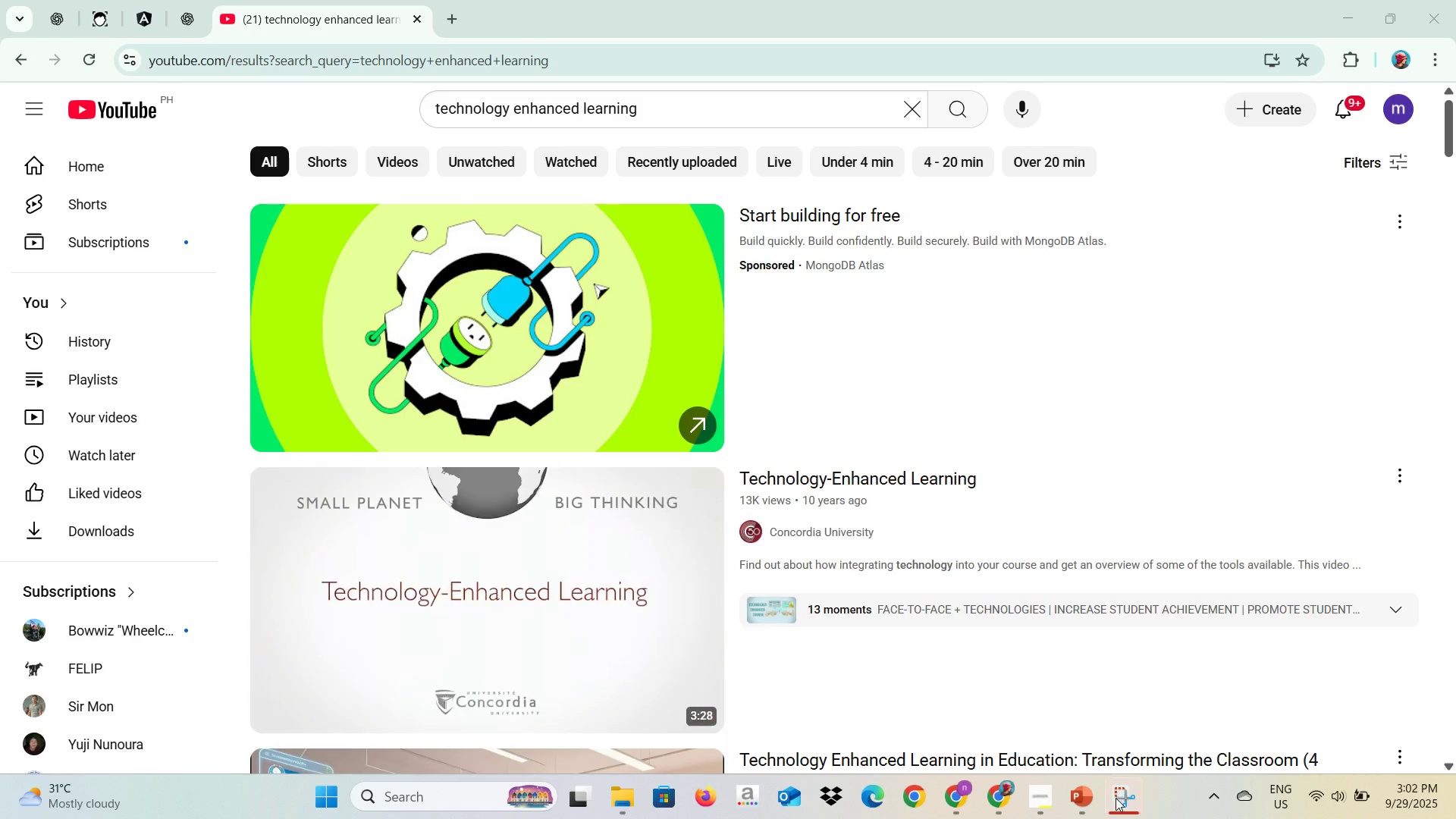 
left_click([1116, 798])
 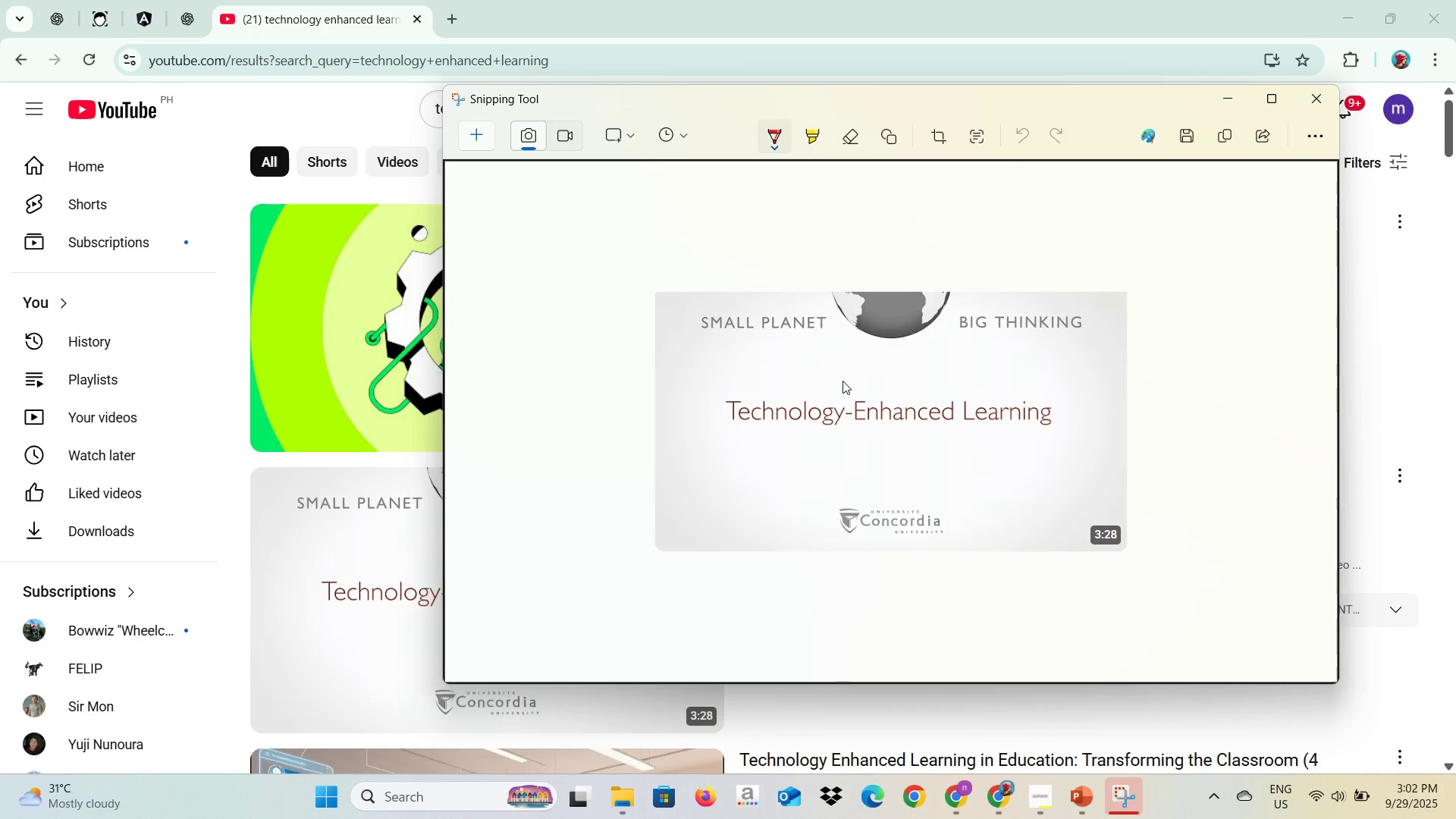 
right_click([838, 383])
 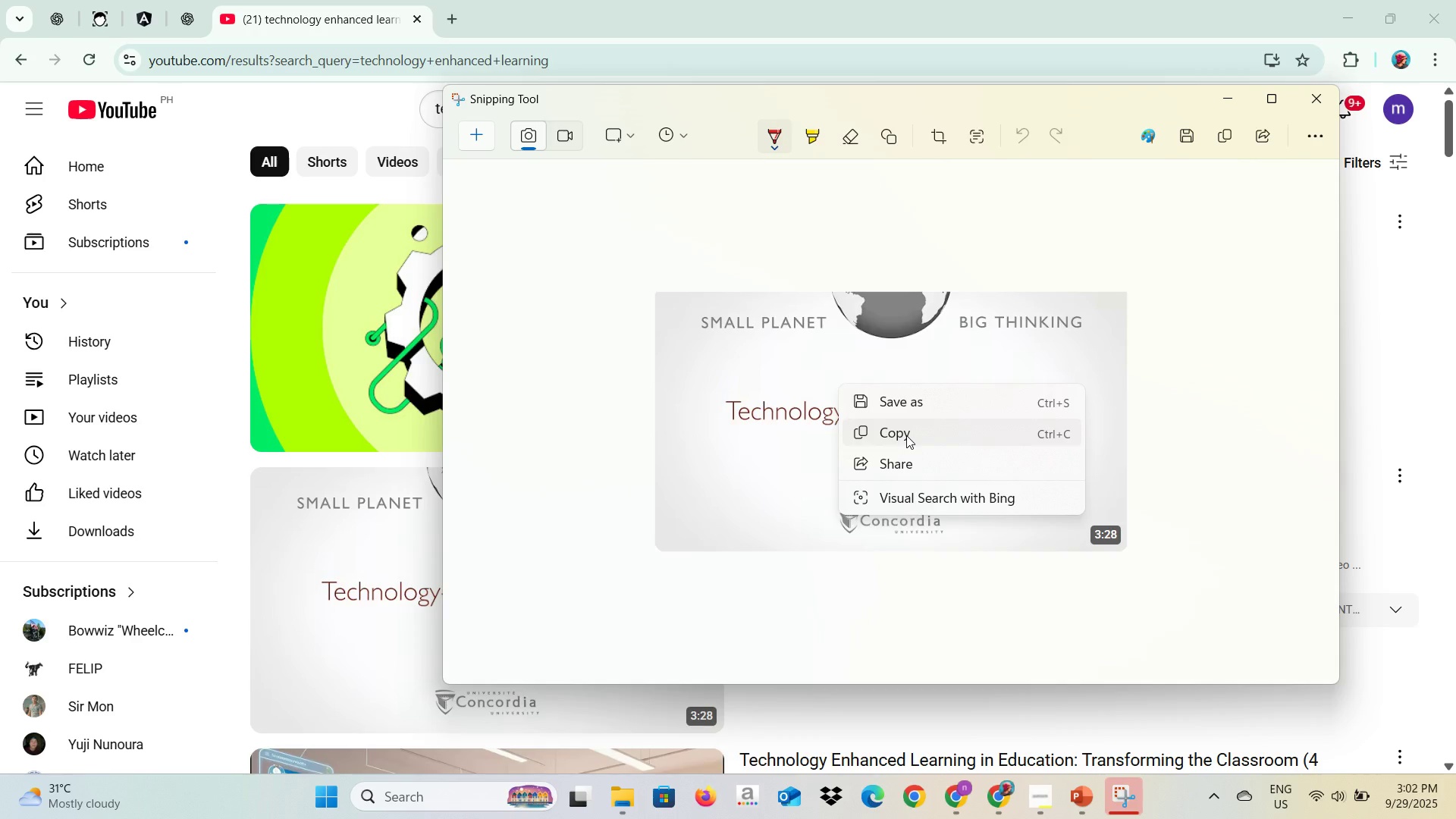 
left_click([906, 435])
 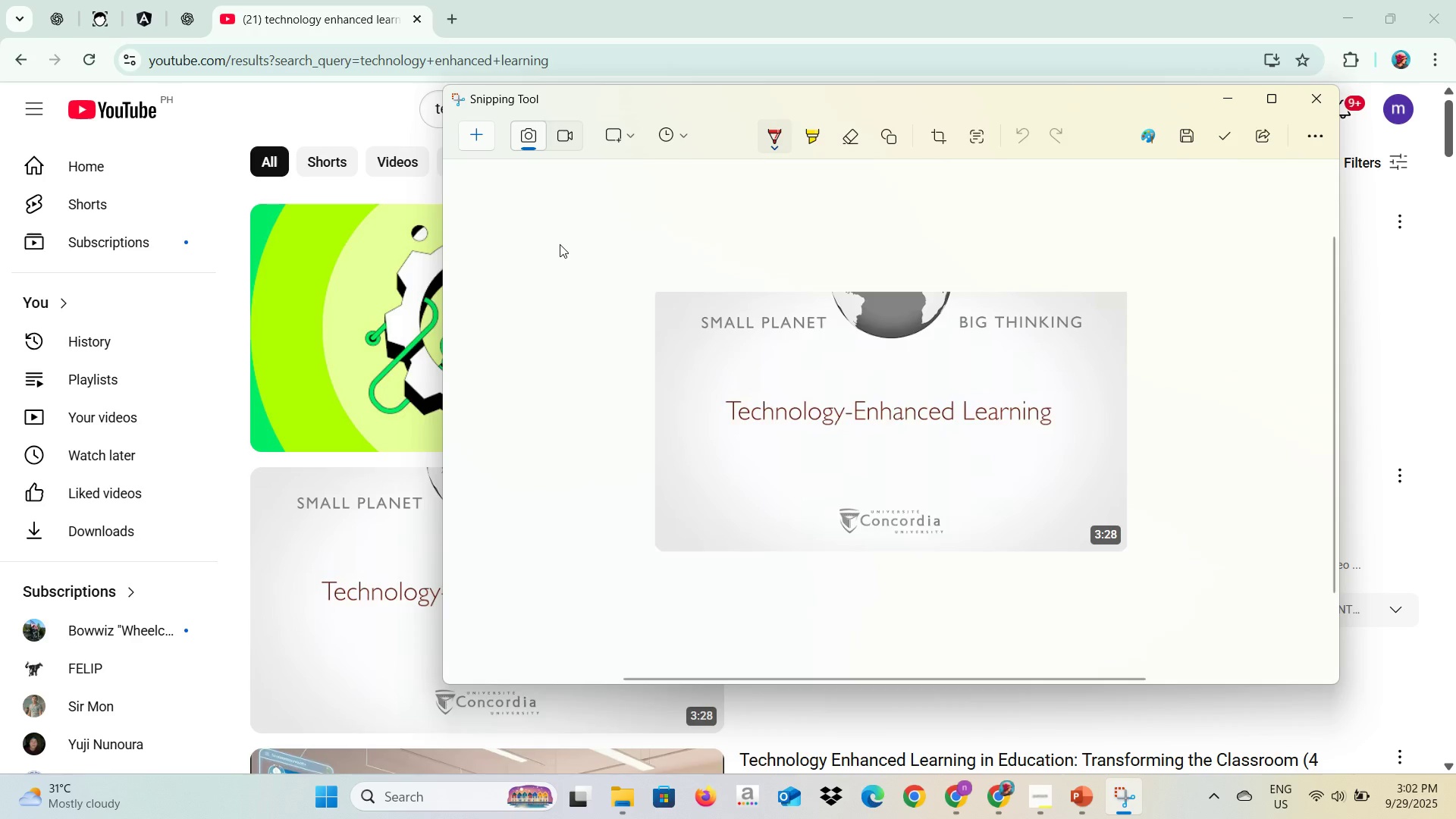 
key(Alt+Tab)
 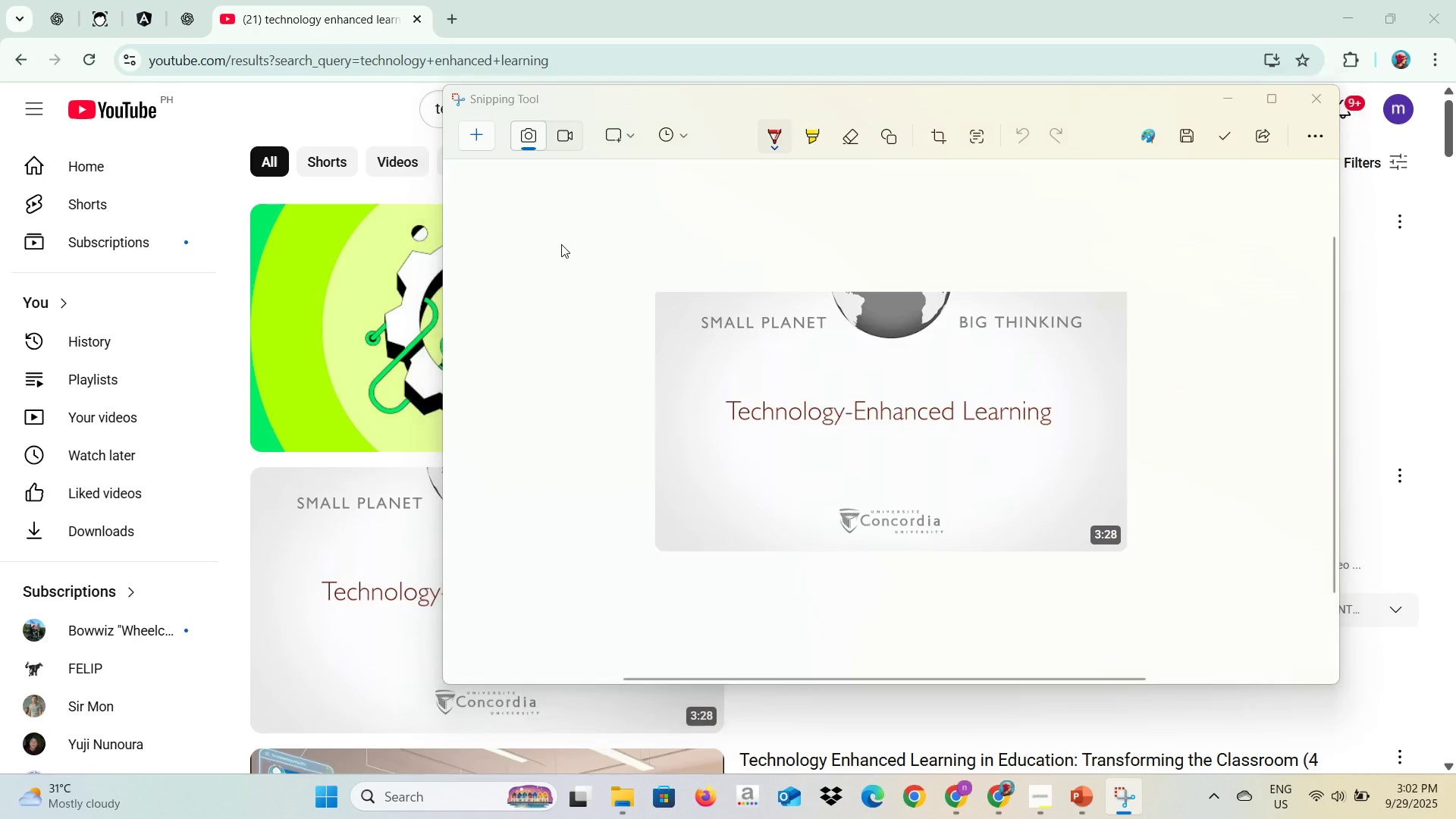 
key(Alt+Tab)
 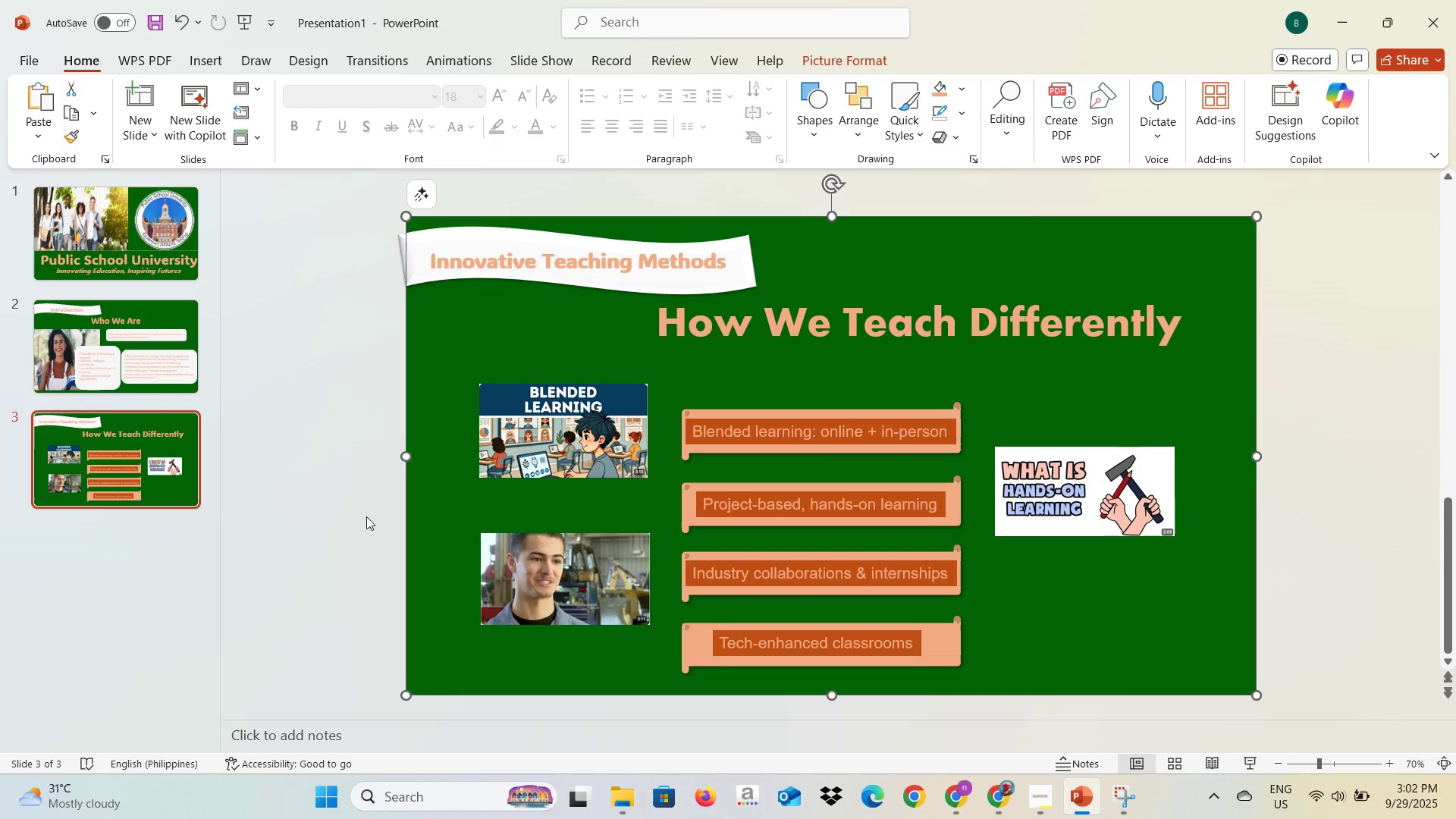 
left_click([364, 519])
 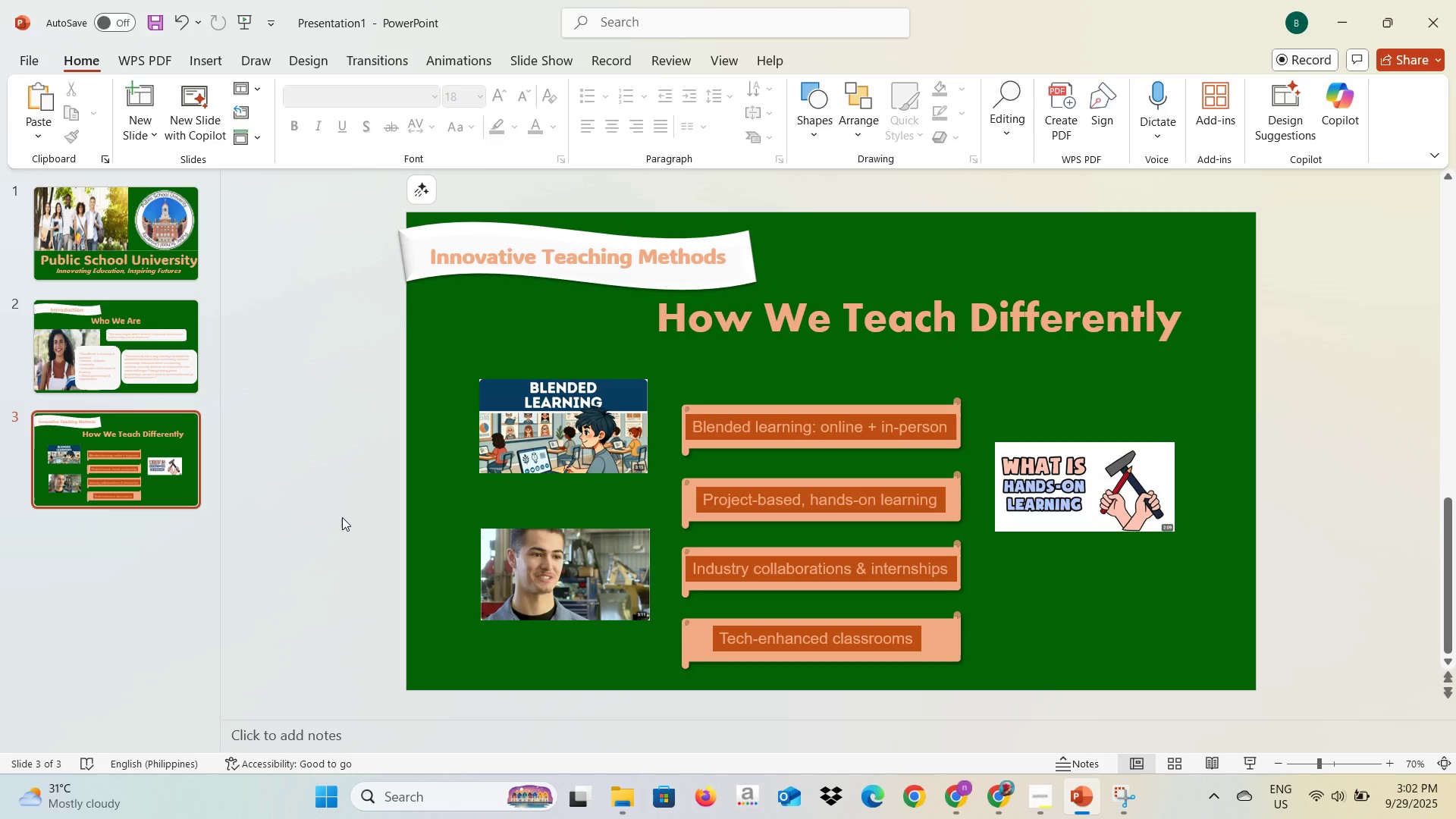 
key(Control+V)
 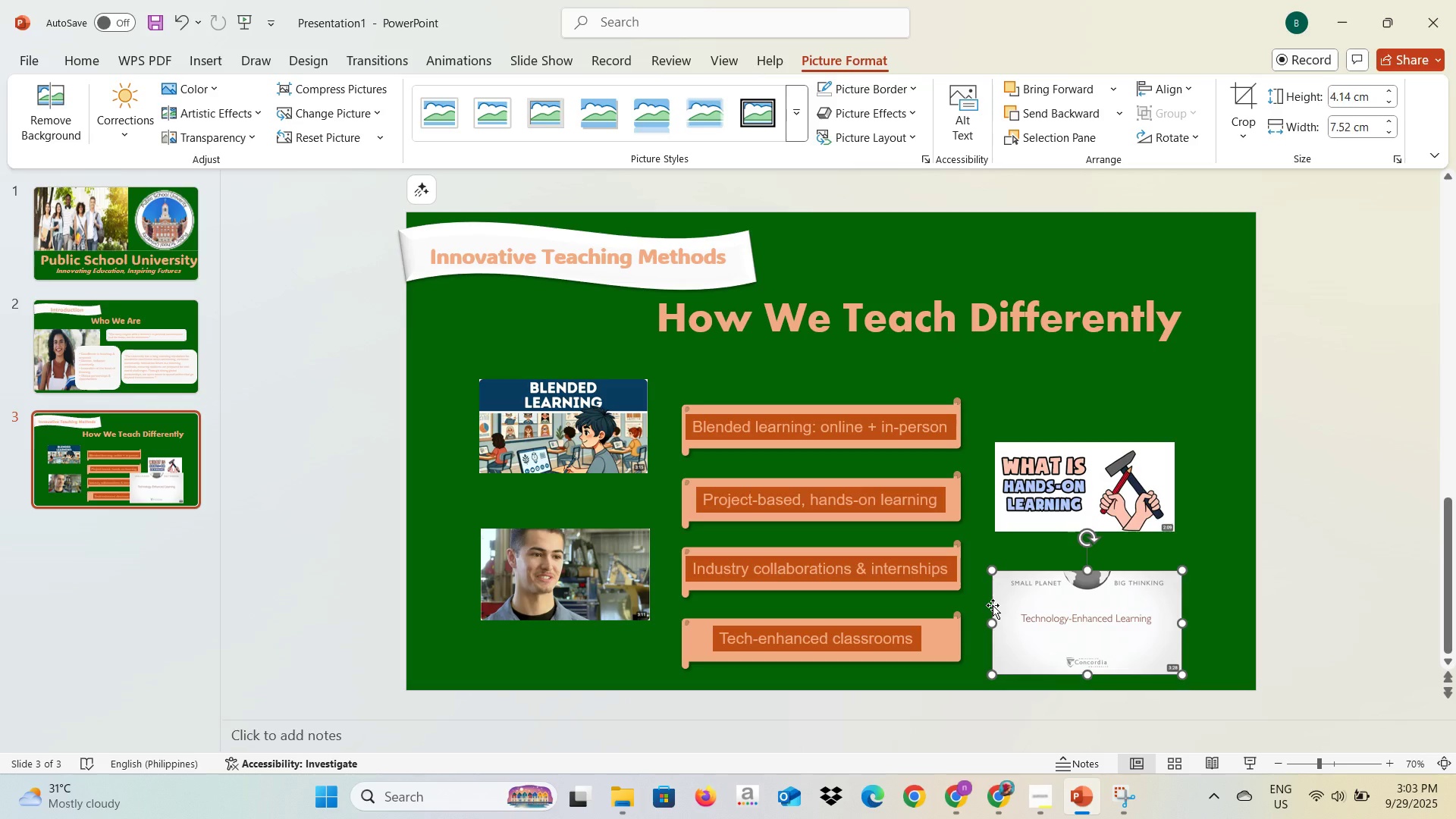 
wait(13.94)
 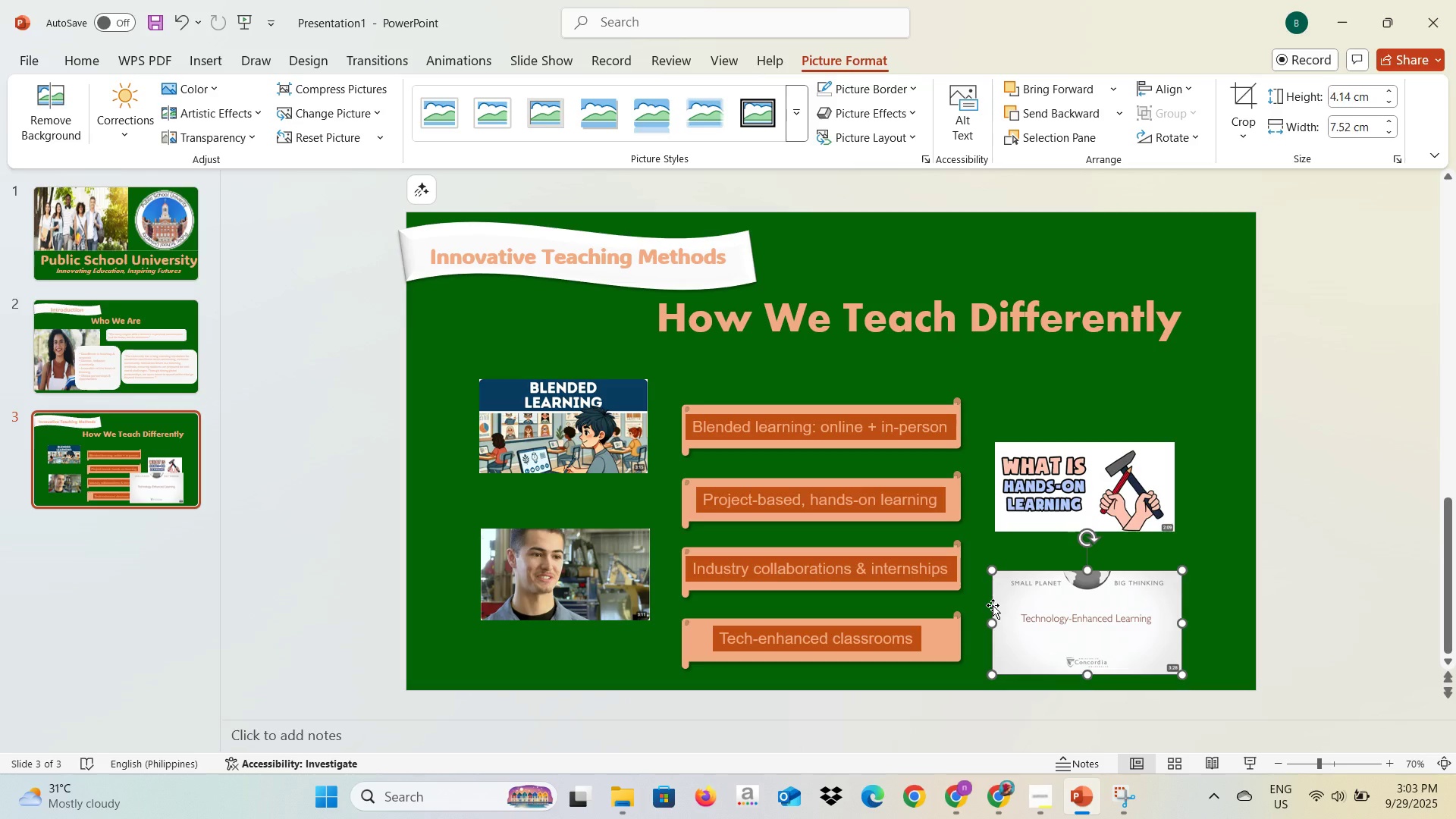 
left_click([1269, 581])
 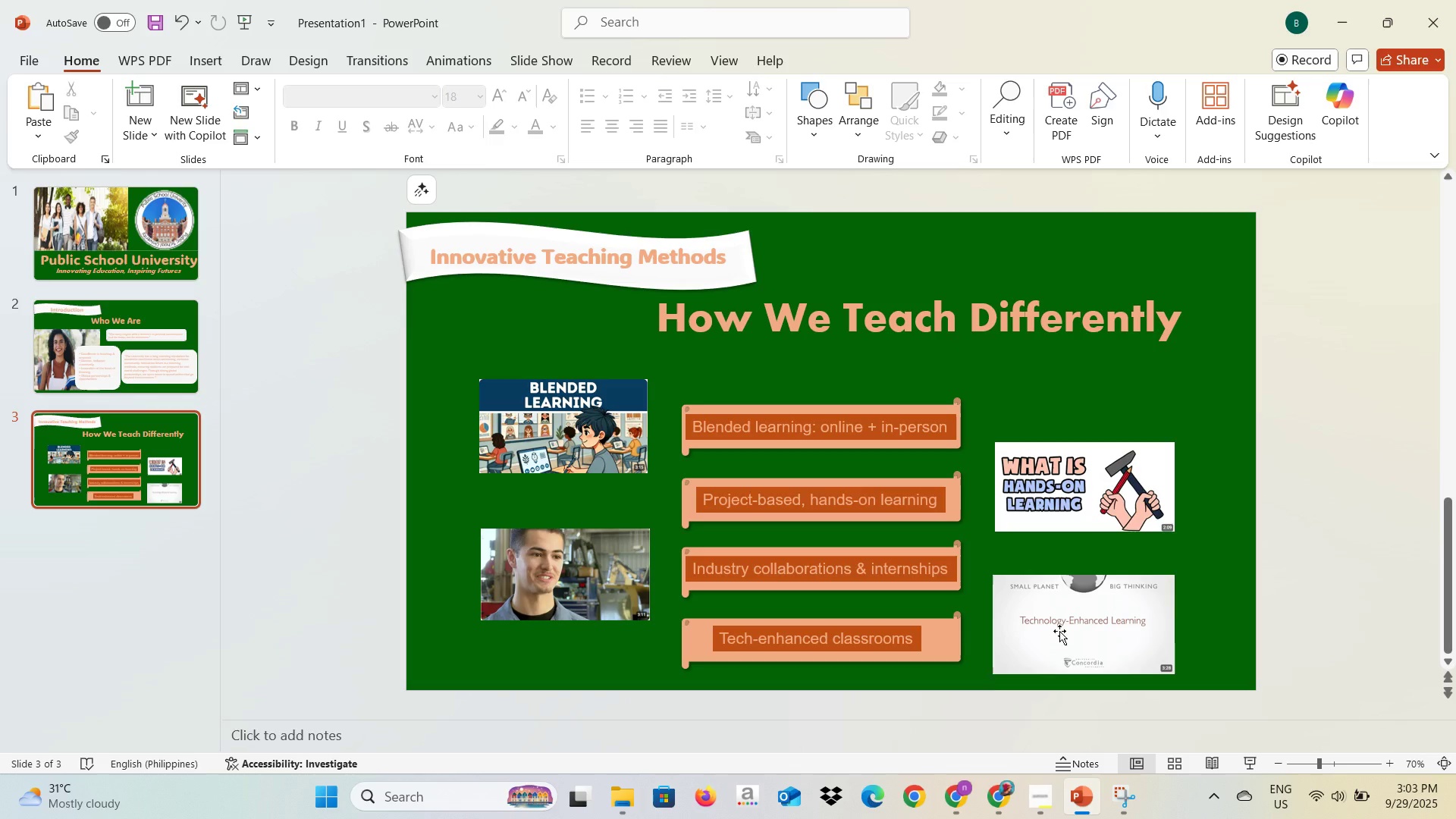 
wait(5.79)
 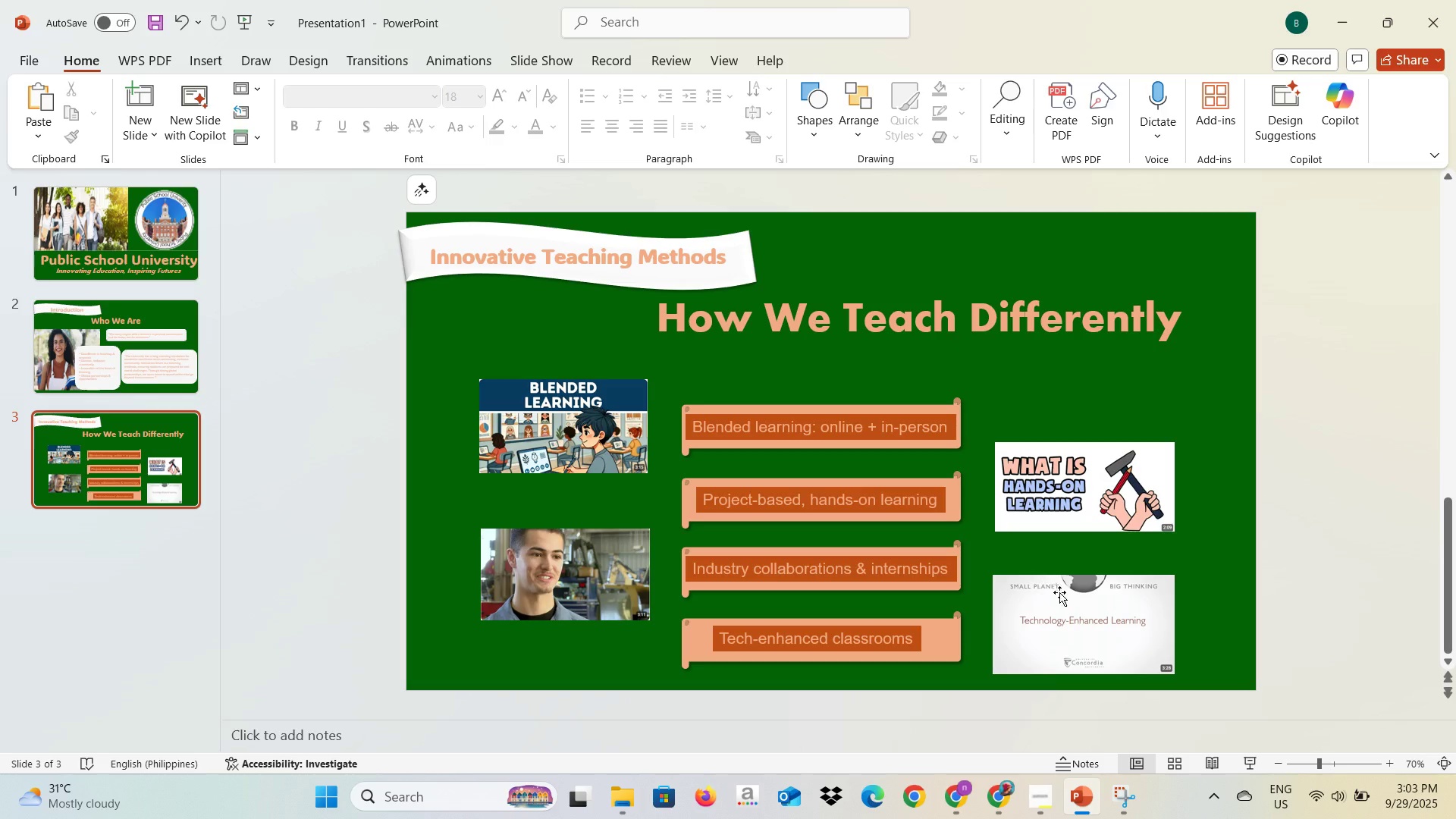 
left_click([1276, 583])
 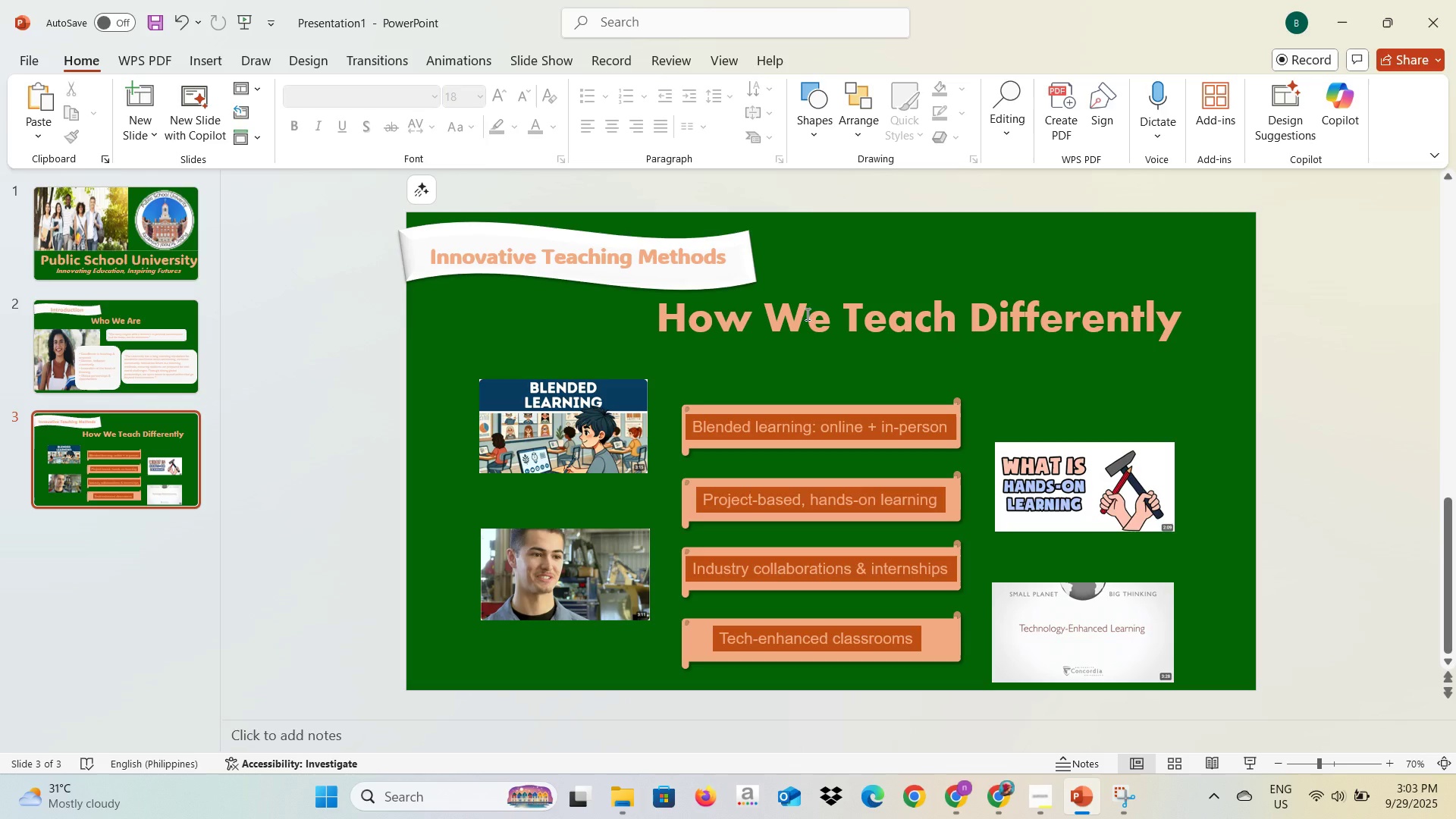 
left_click([811, 314])
 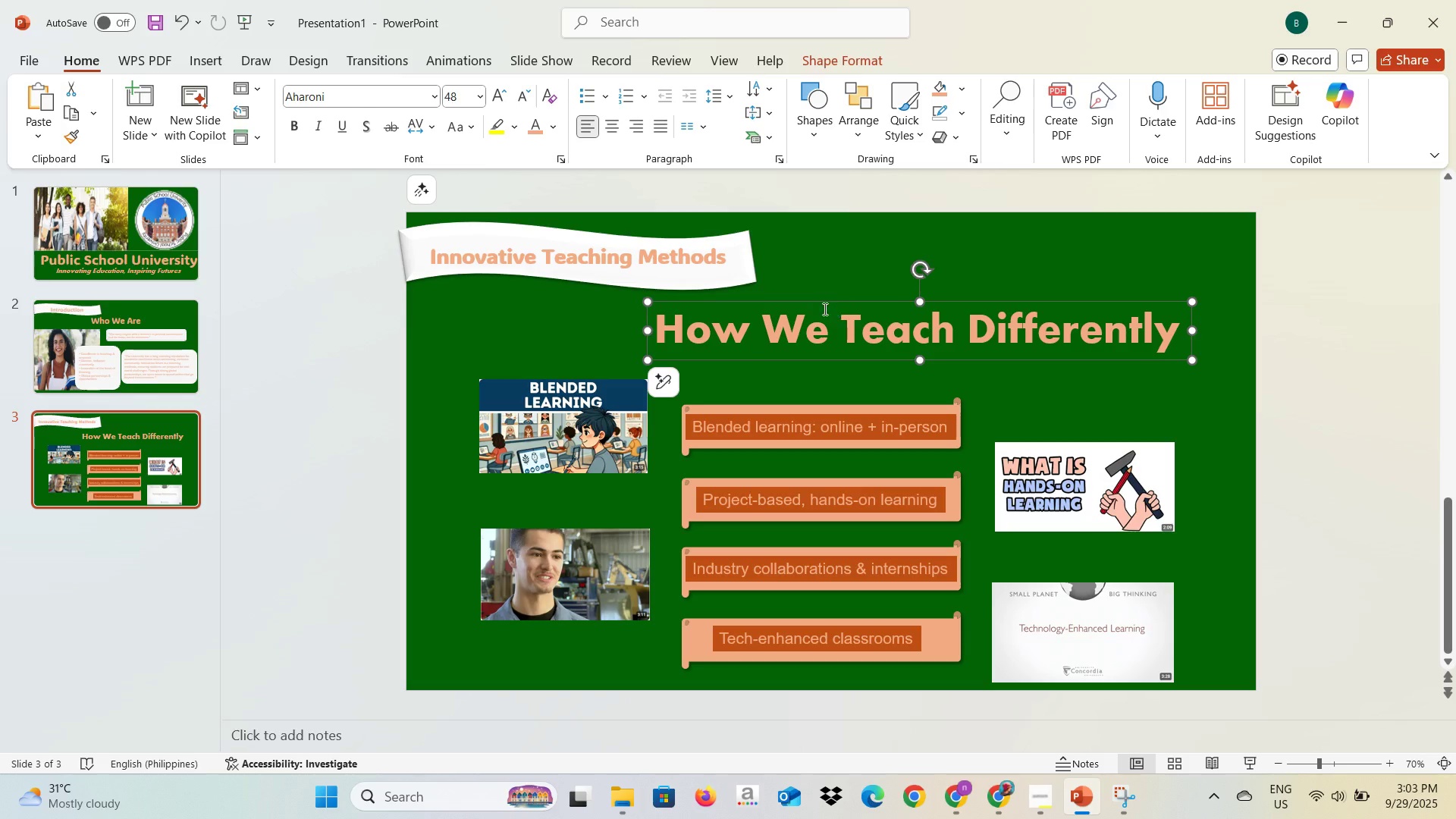 
left_click([817, 117])
 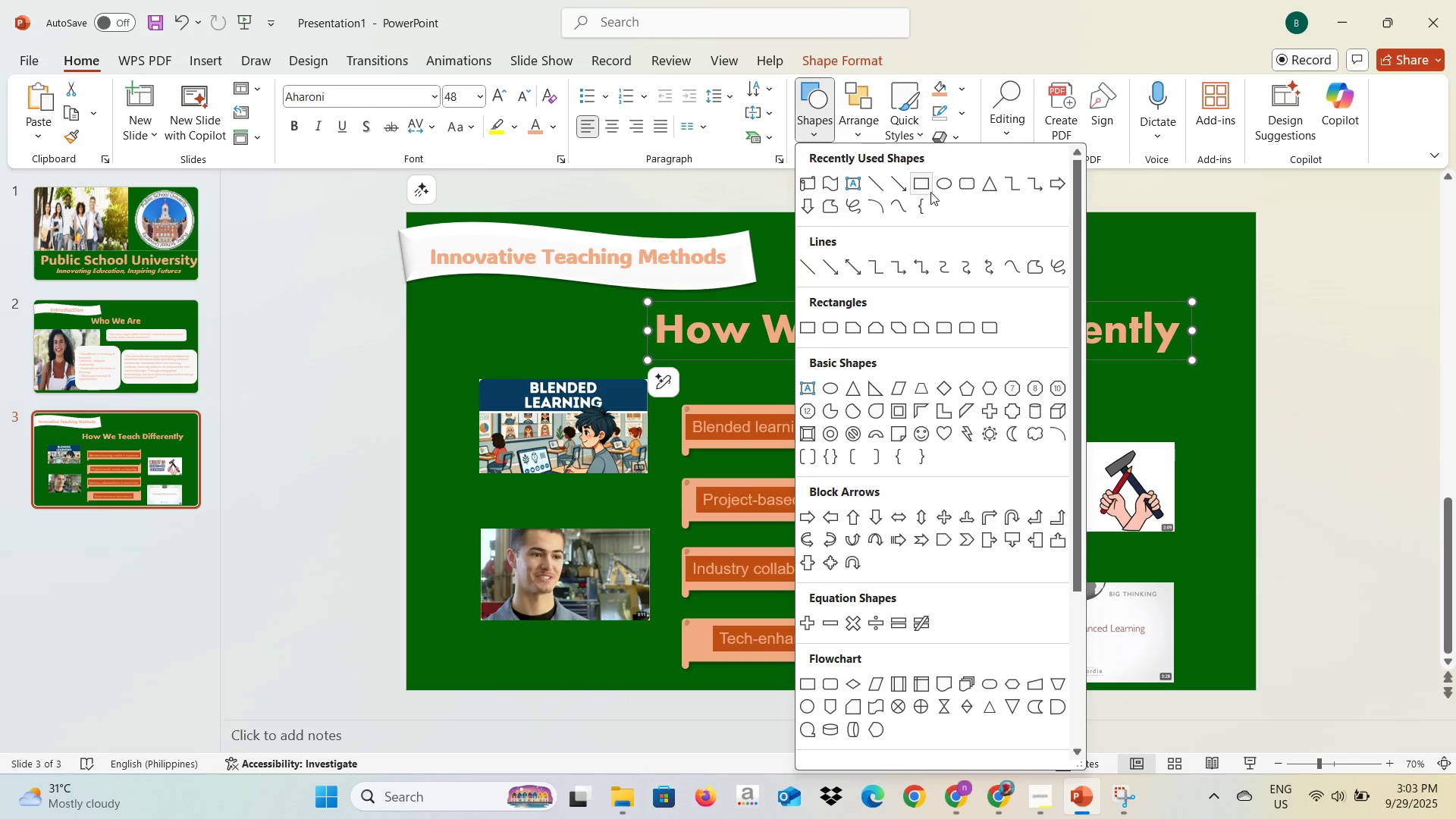 
left_click([964, 184])
 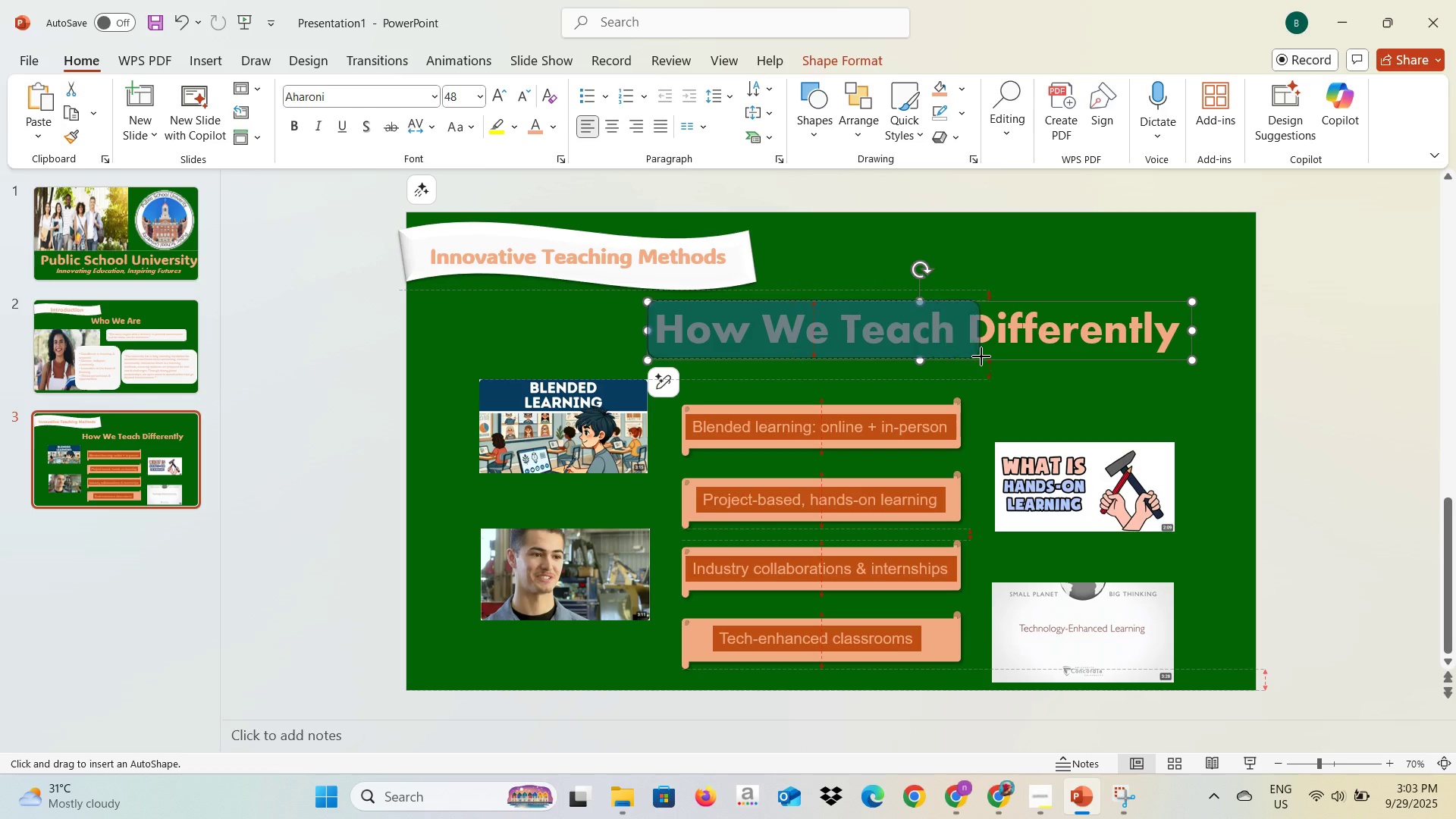 
wait(8.33)
 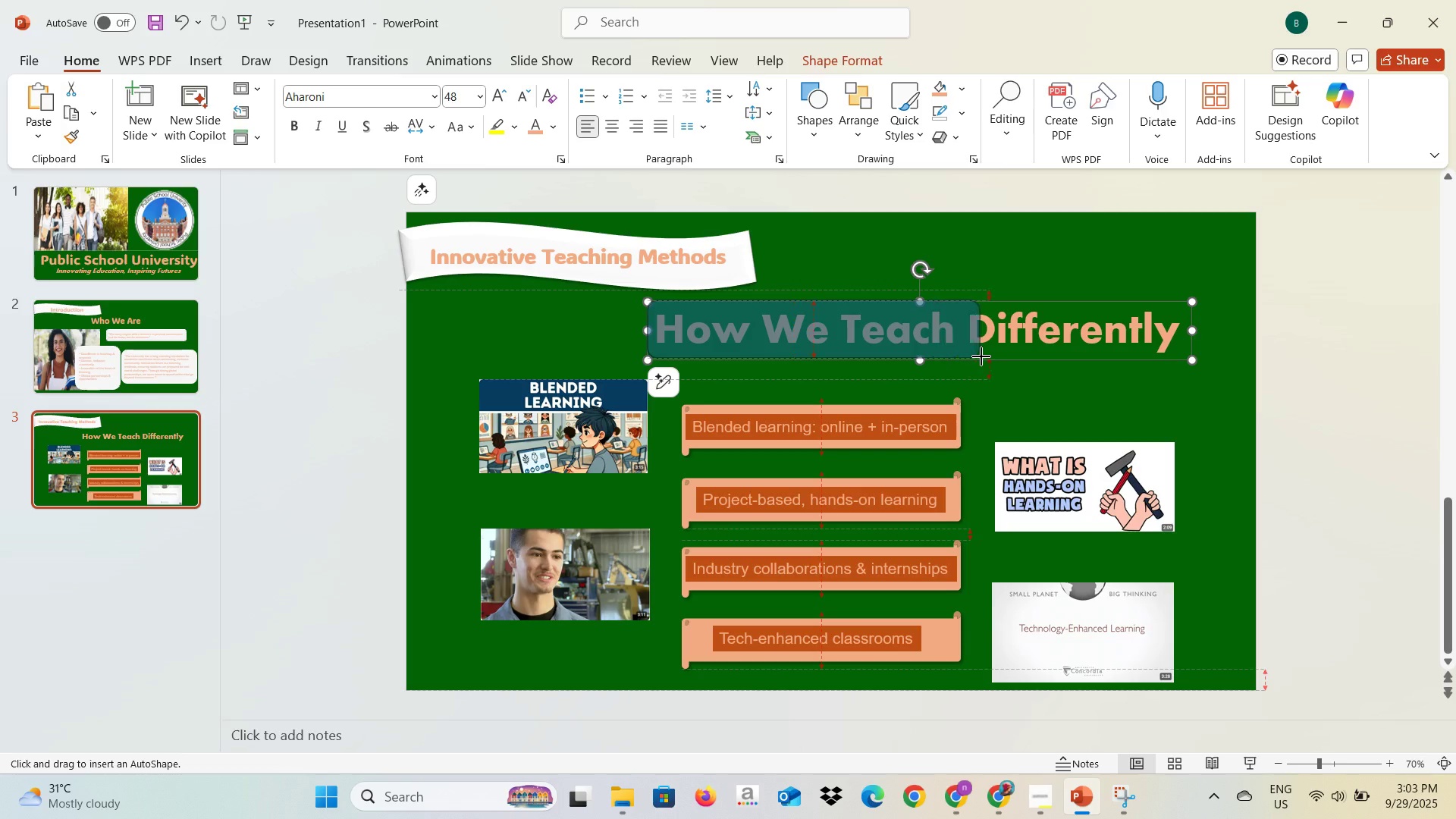 
left_click([330, 110])
 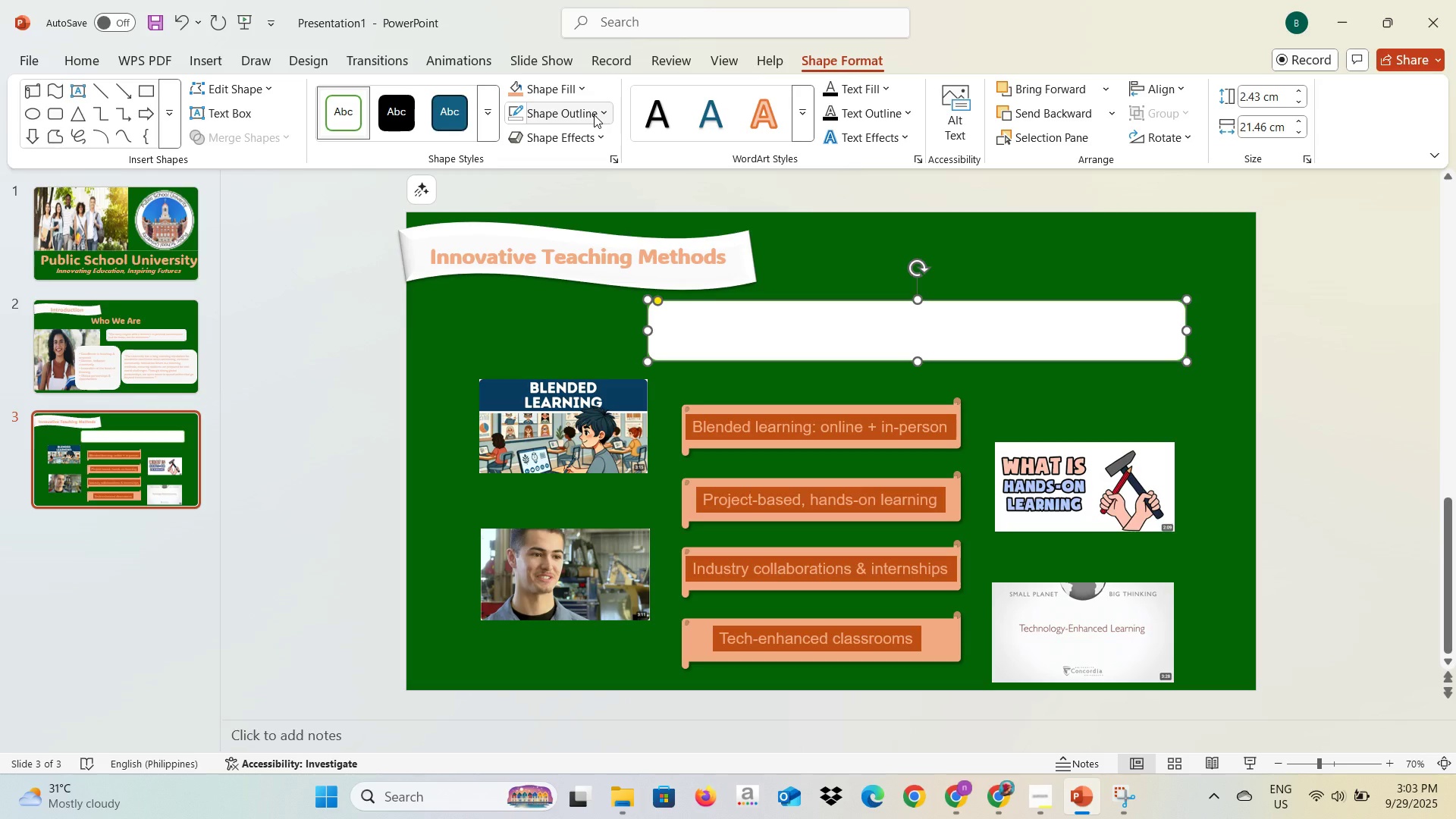 
left_click([594, 115])
 